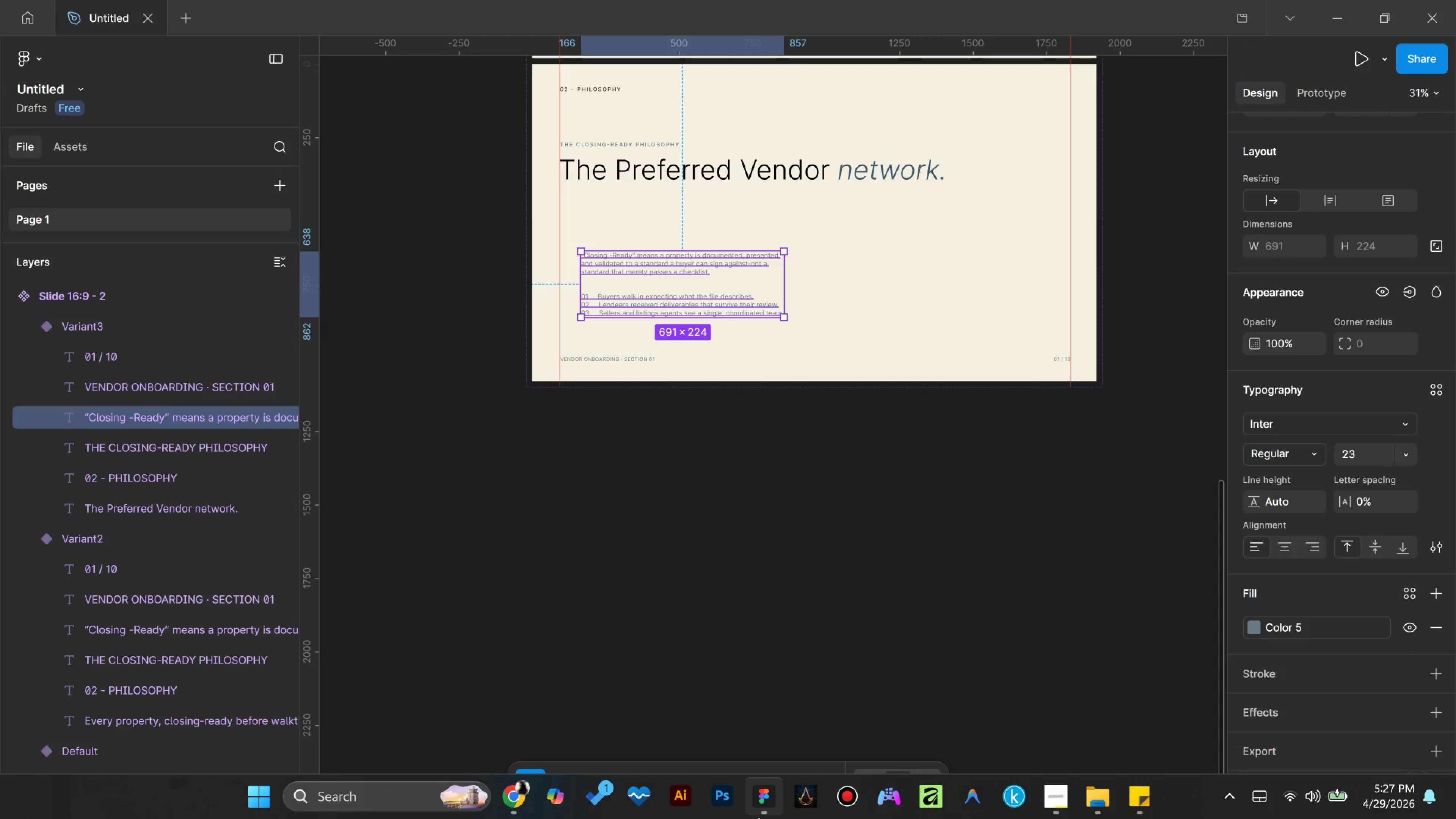 
left_click([758, 817])
 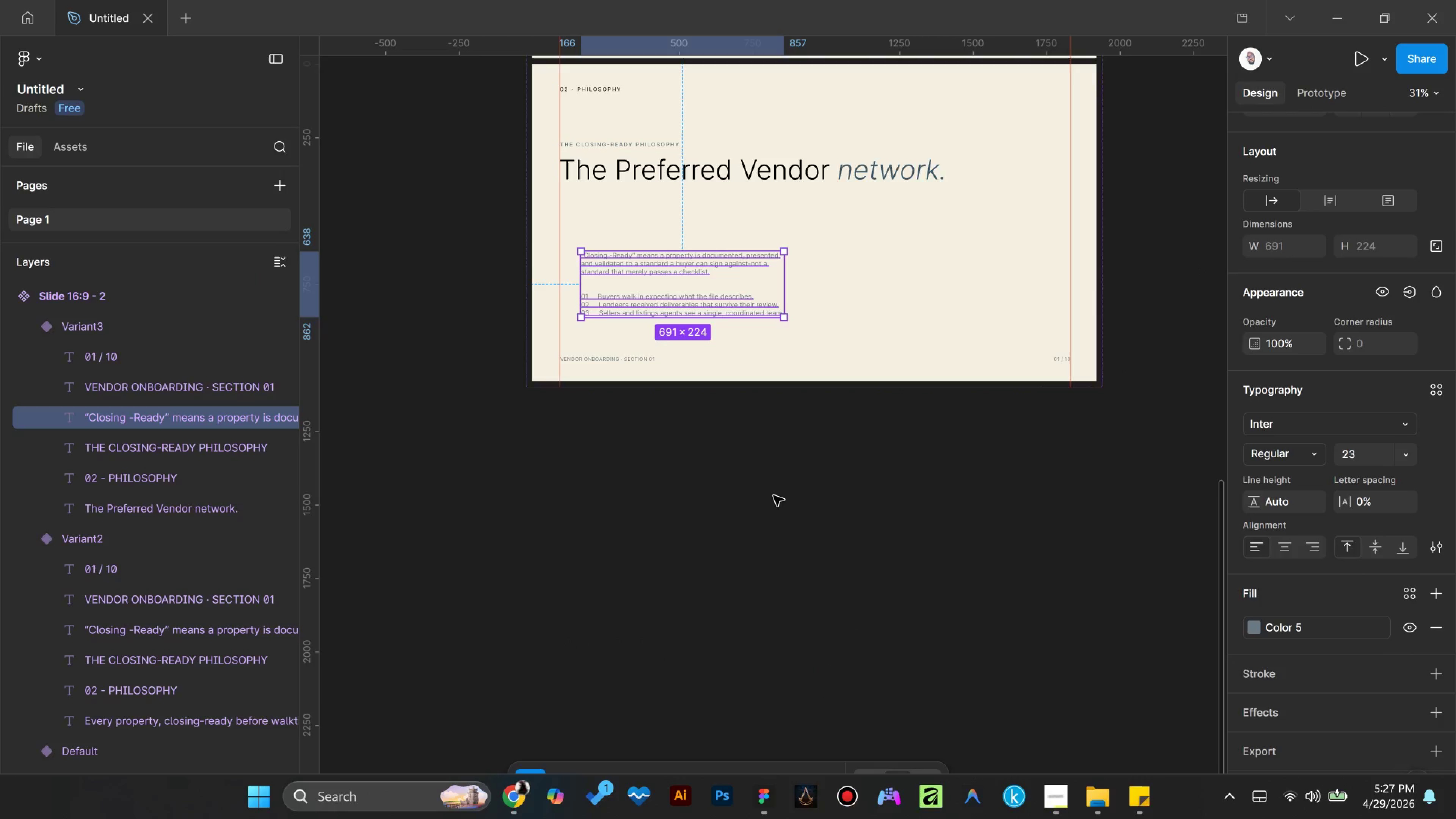 
scroll: coordinate [774, 496], scroll_direction: up, amount: 11.0
 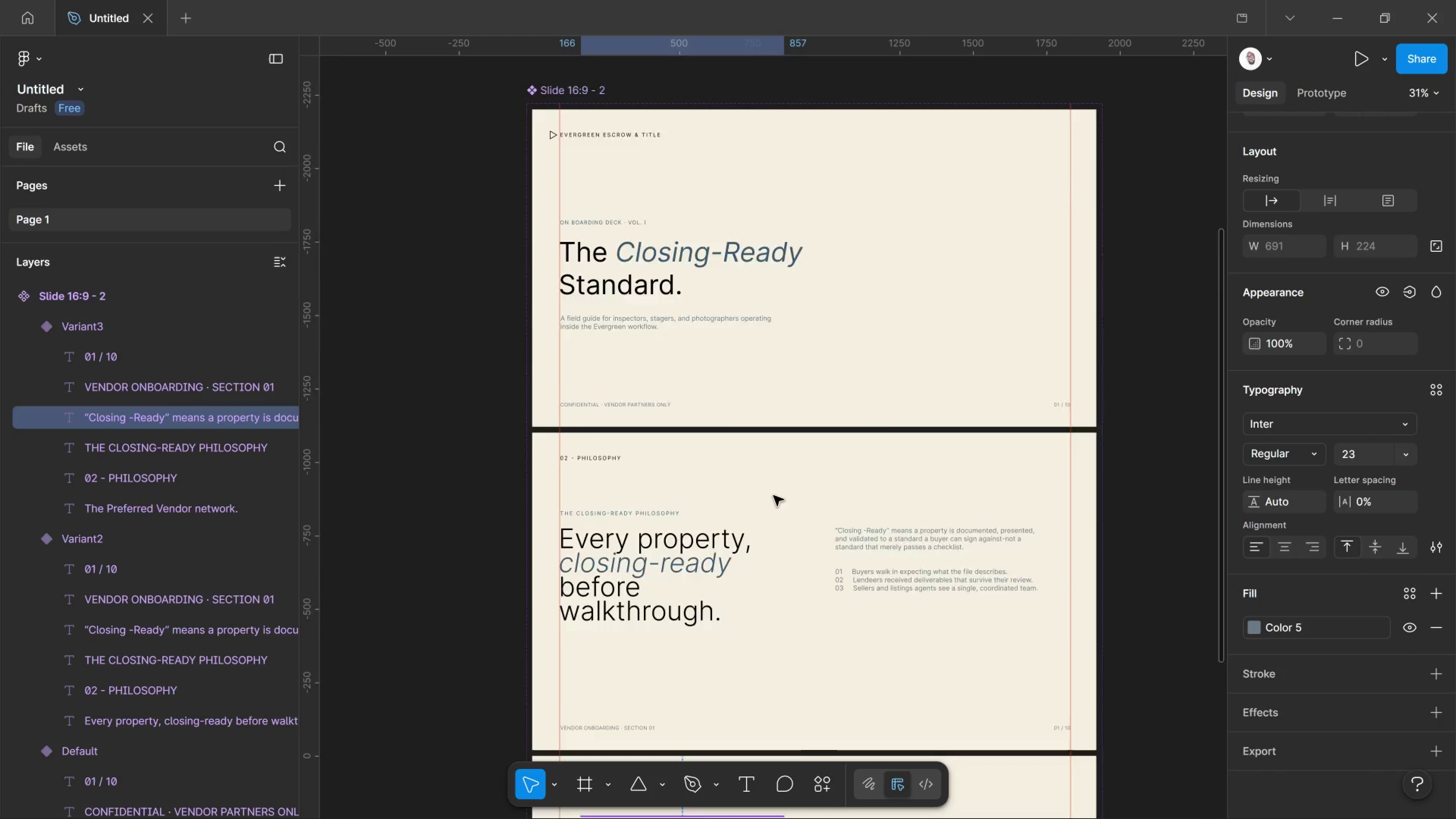 
scroll: coordinate [779, 490], scroll_direction: down, amount: 7.0
 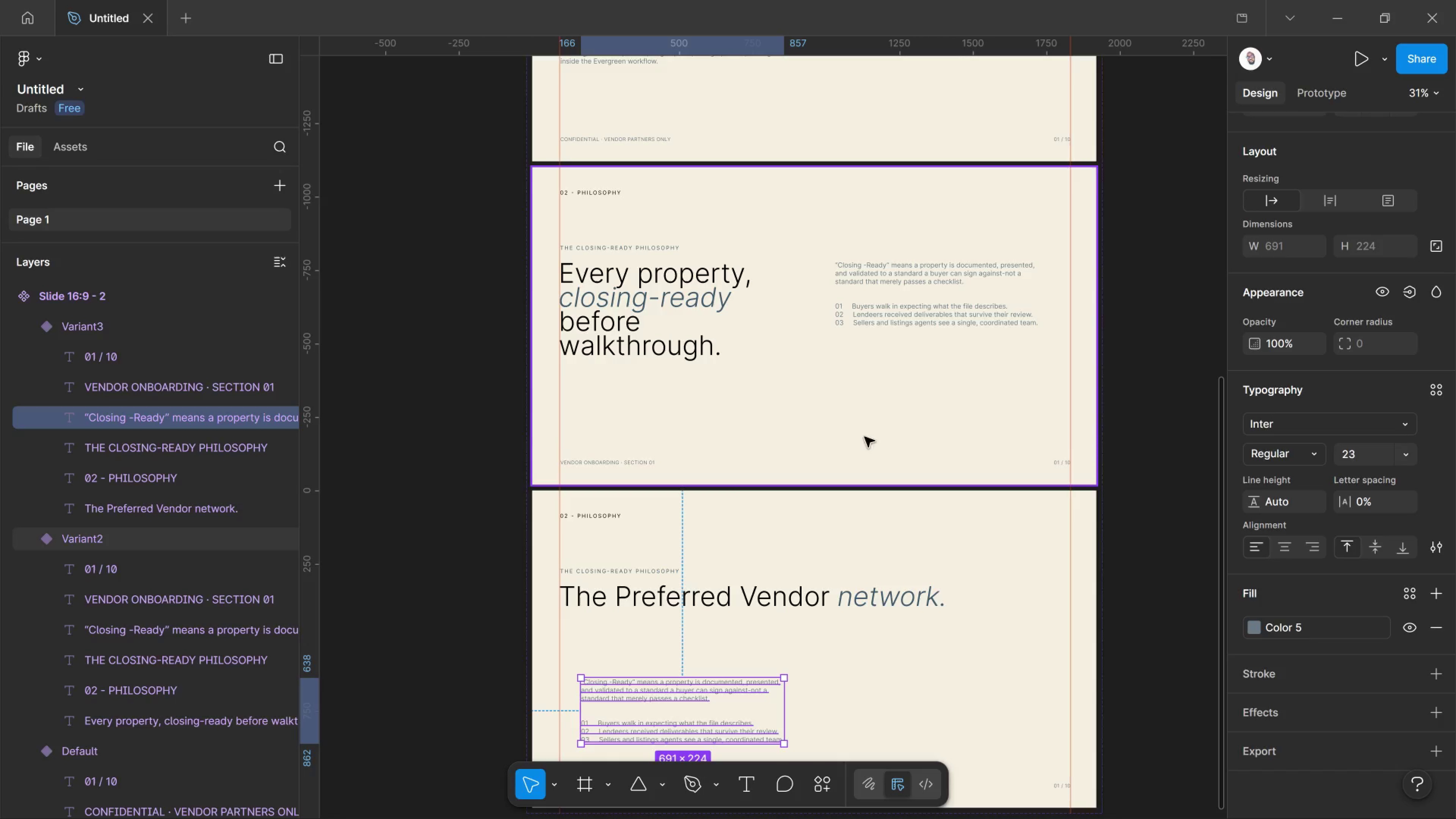 
scroll: coordinate [903, 400], scroll_direction: up, amount: 3.0
 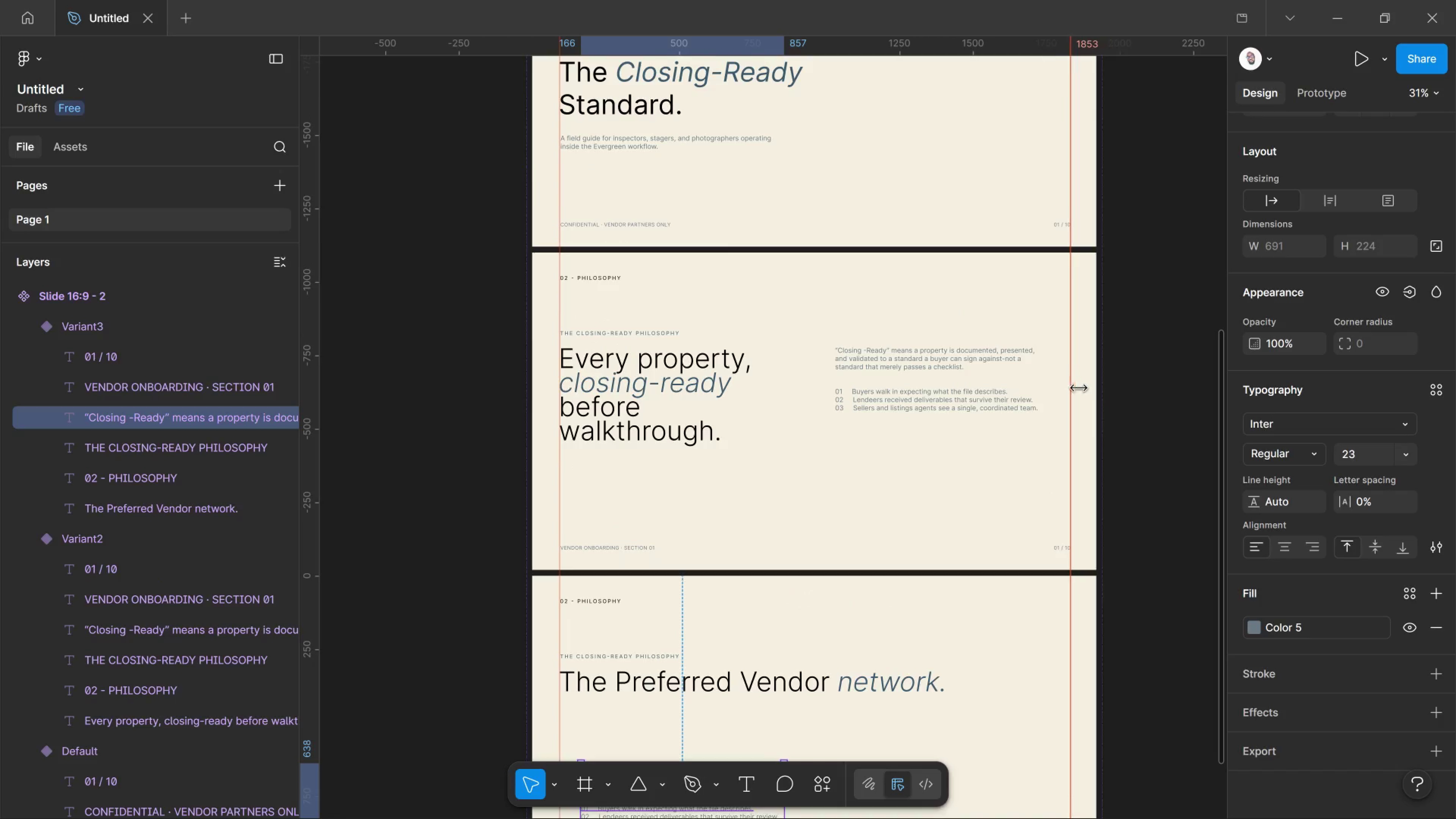 
scroll: coordinate [1081, 390], scroll_direction: down, amount: 1.0
 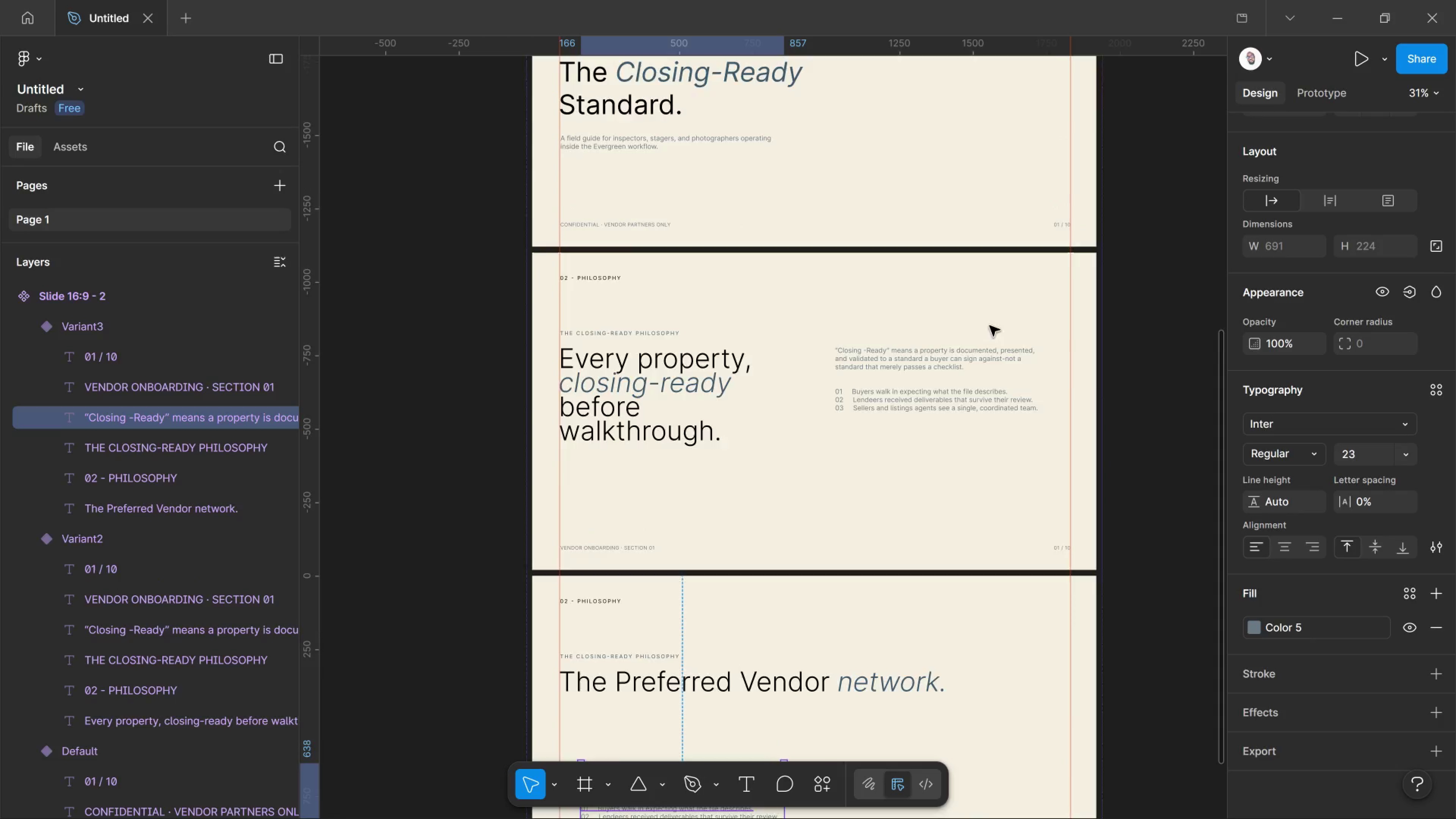 
scroll: coordinate [886, 322], scroll_direction: up, amount: 4.0
 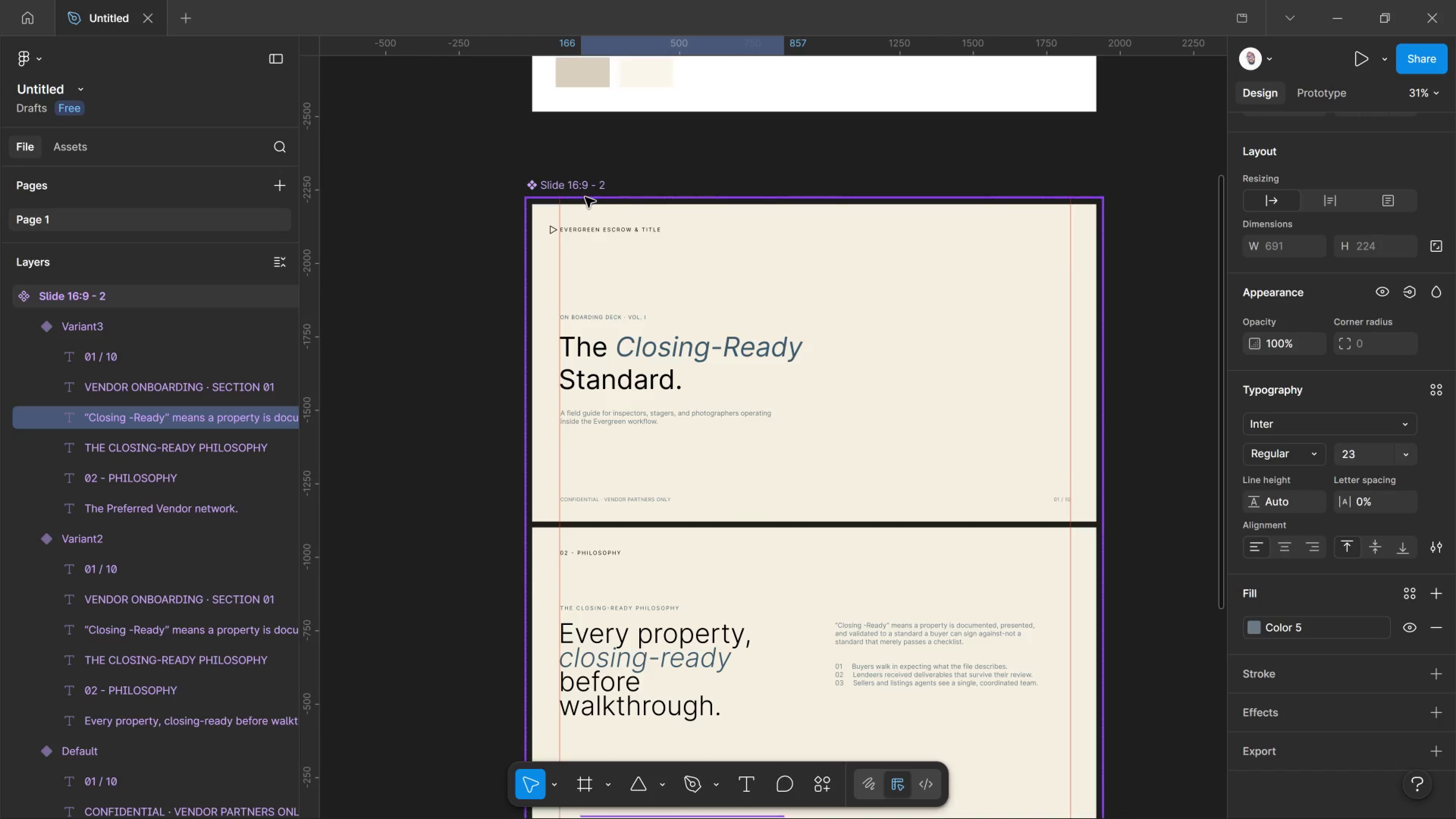 
left_click([585, 197])
 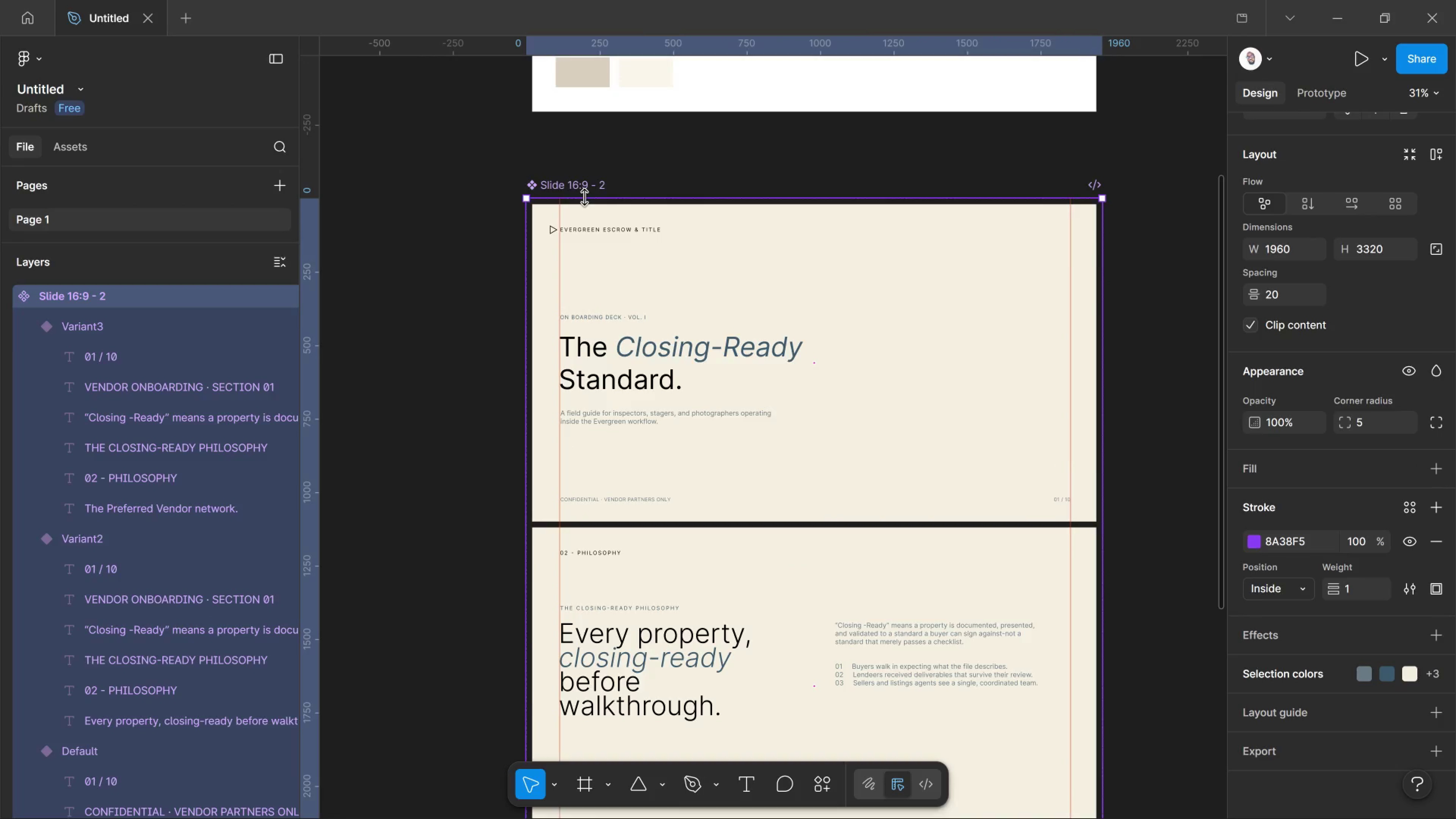 
key(Control+C)
 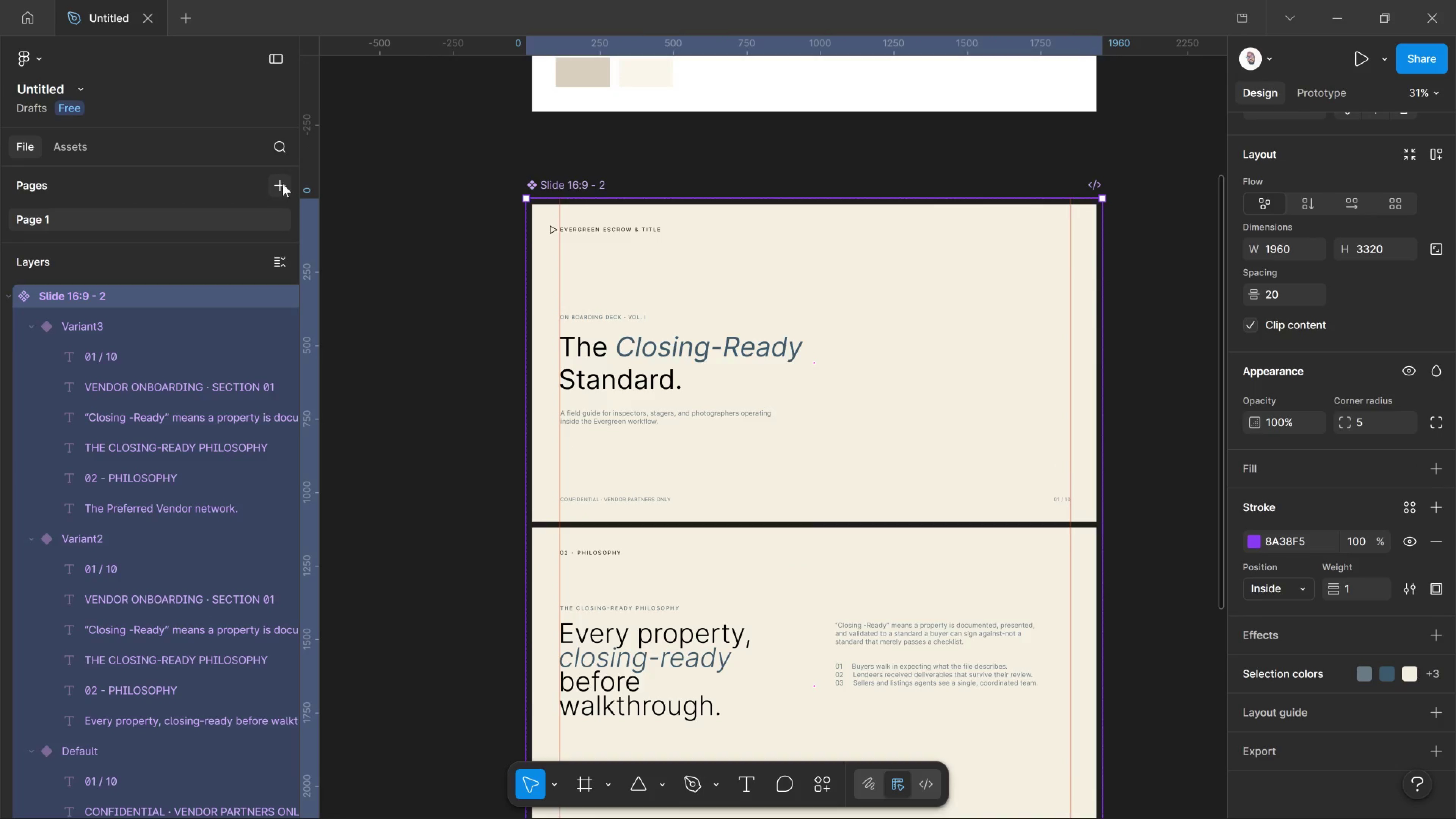 
left_click([282, 184])
 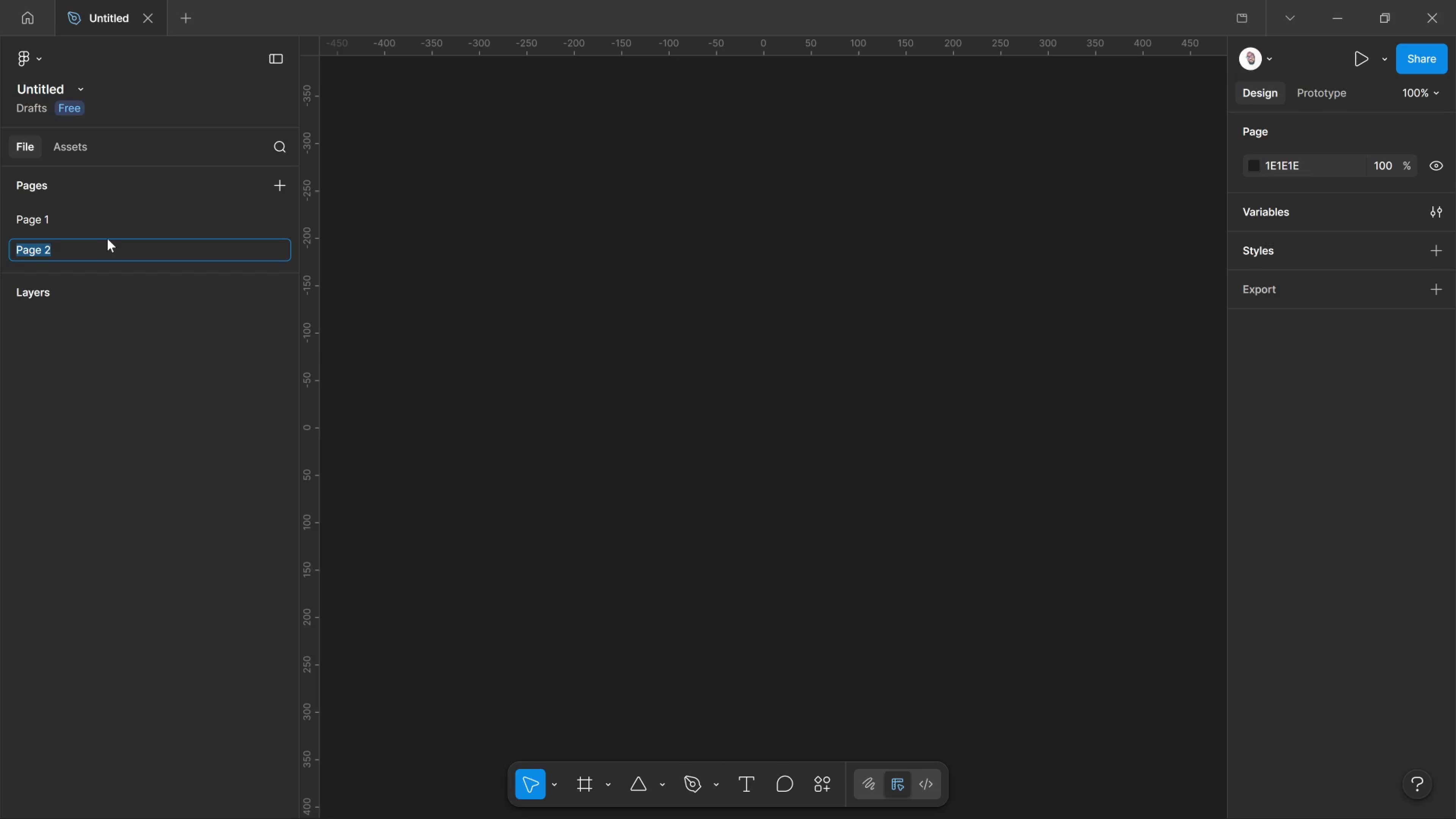 
type(MAIN)
 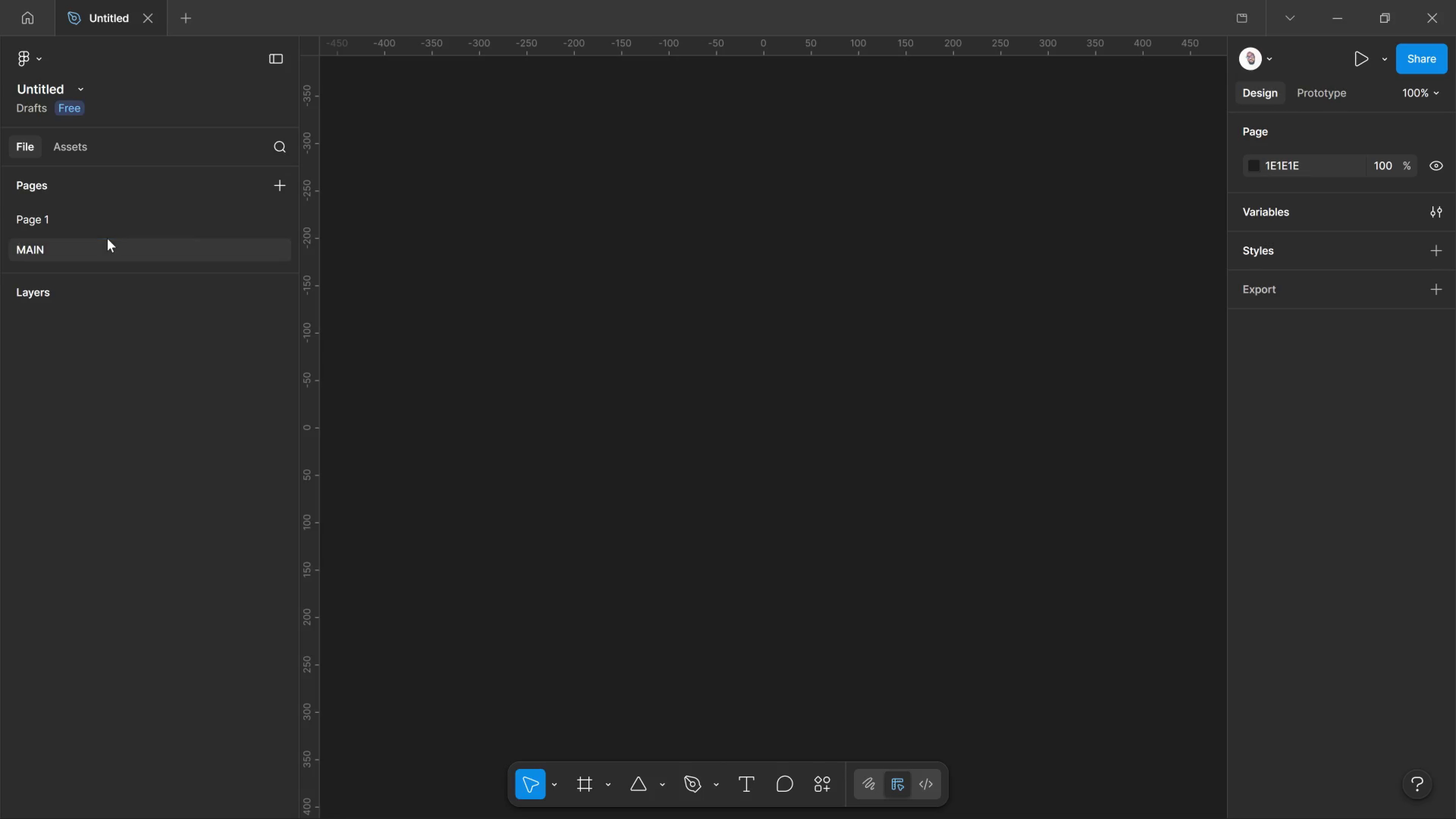 
key(Enter)
 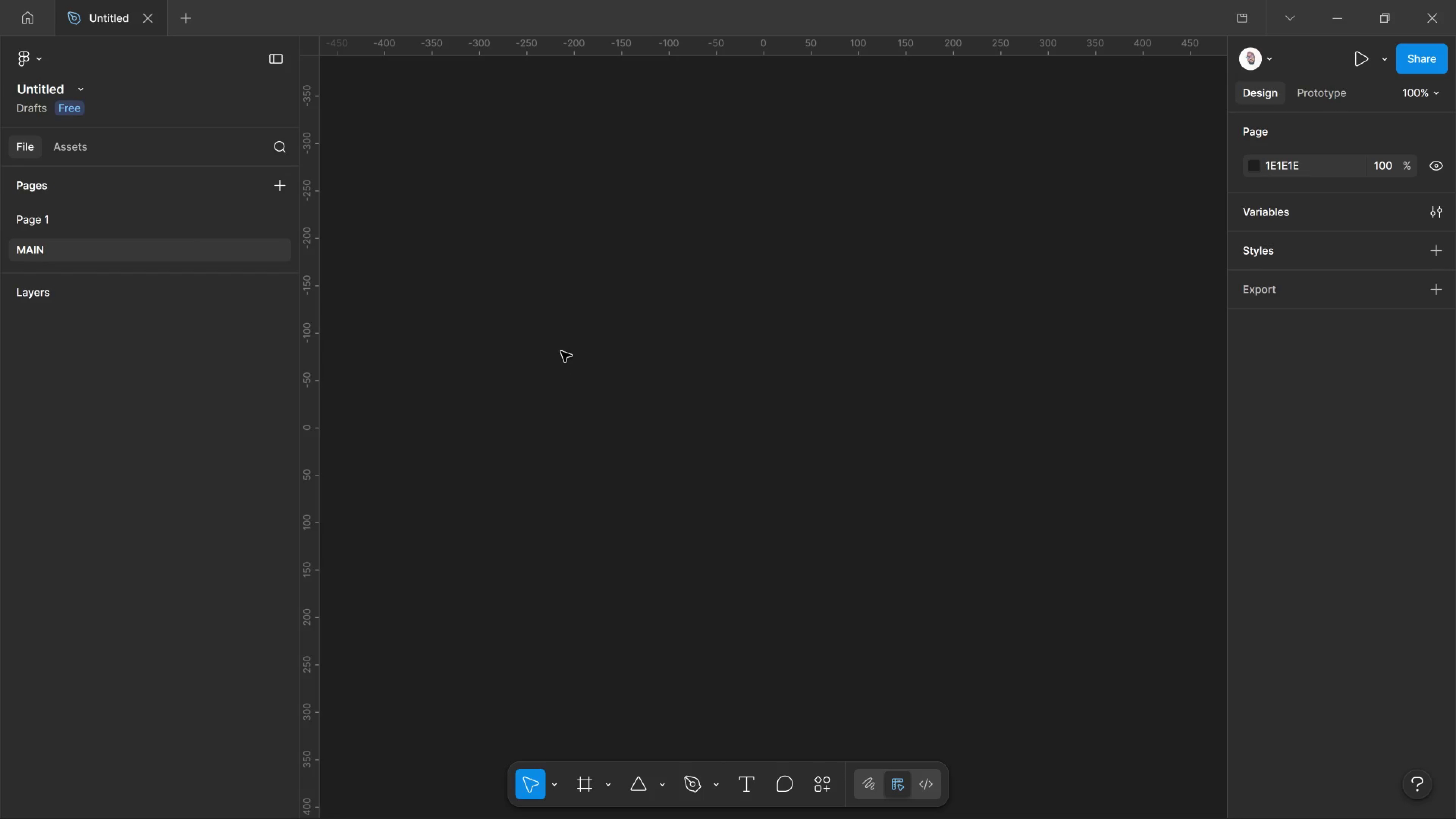 
left_click([561, 351])
 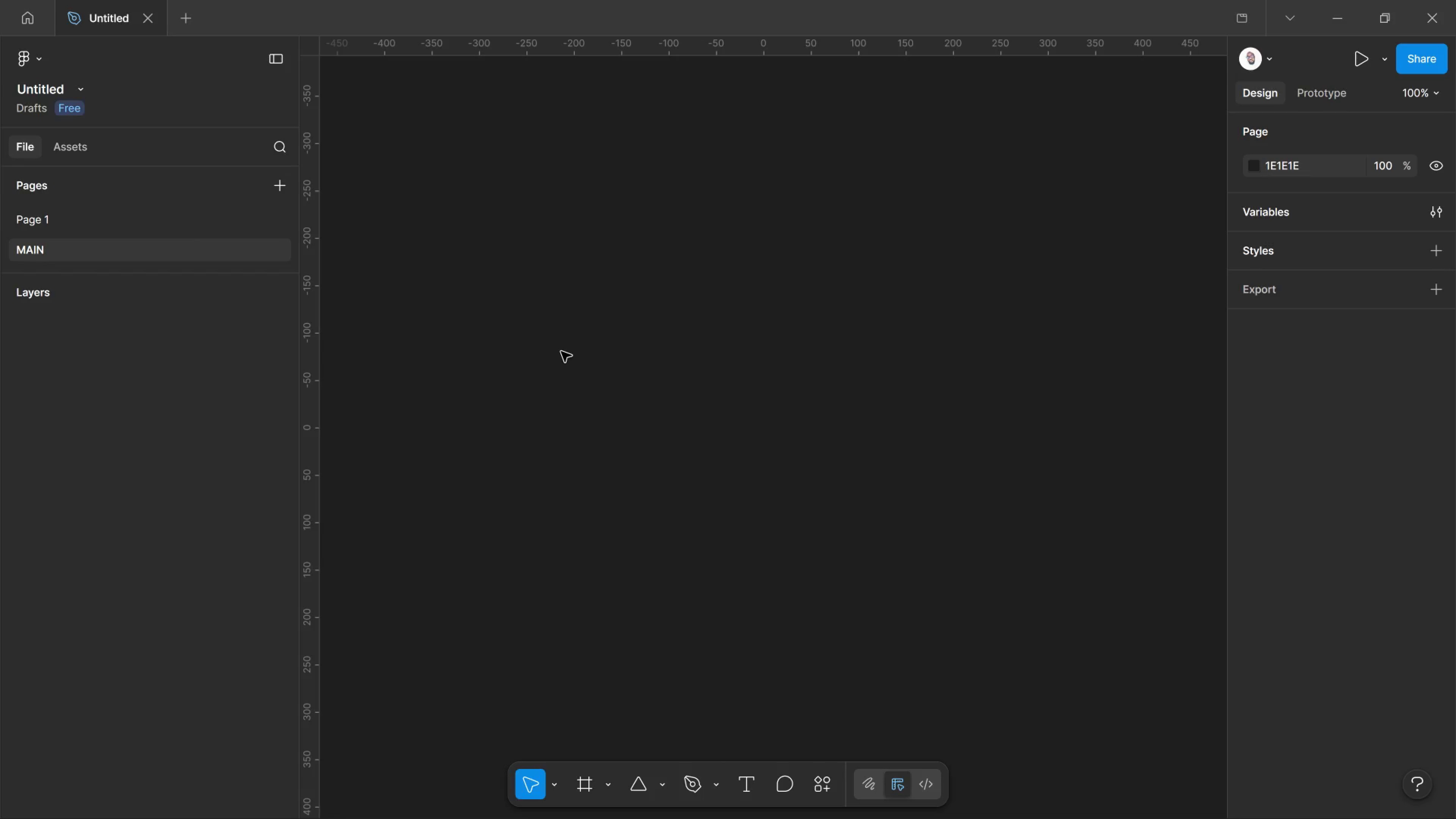 
key(Control+V)
 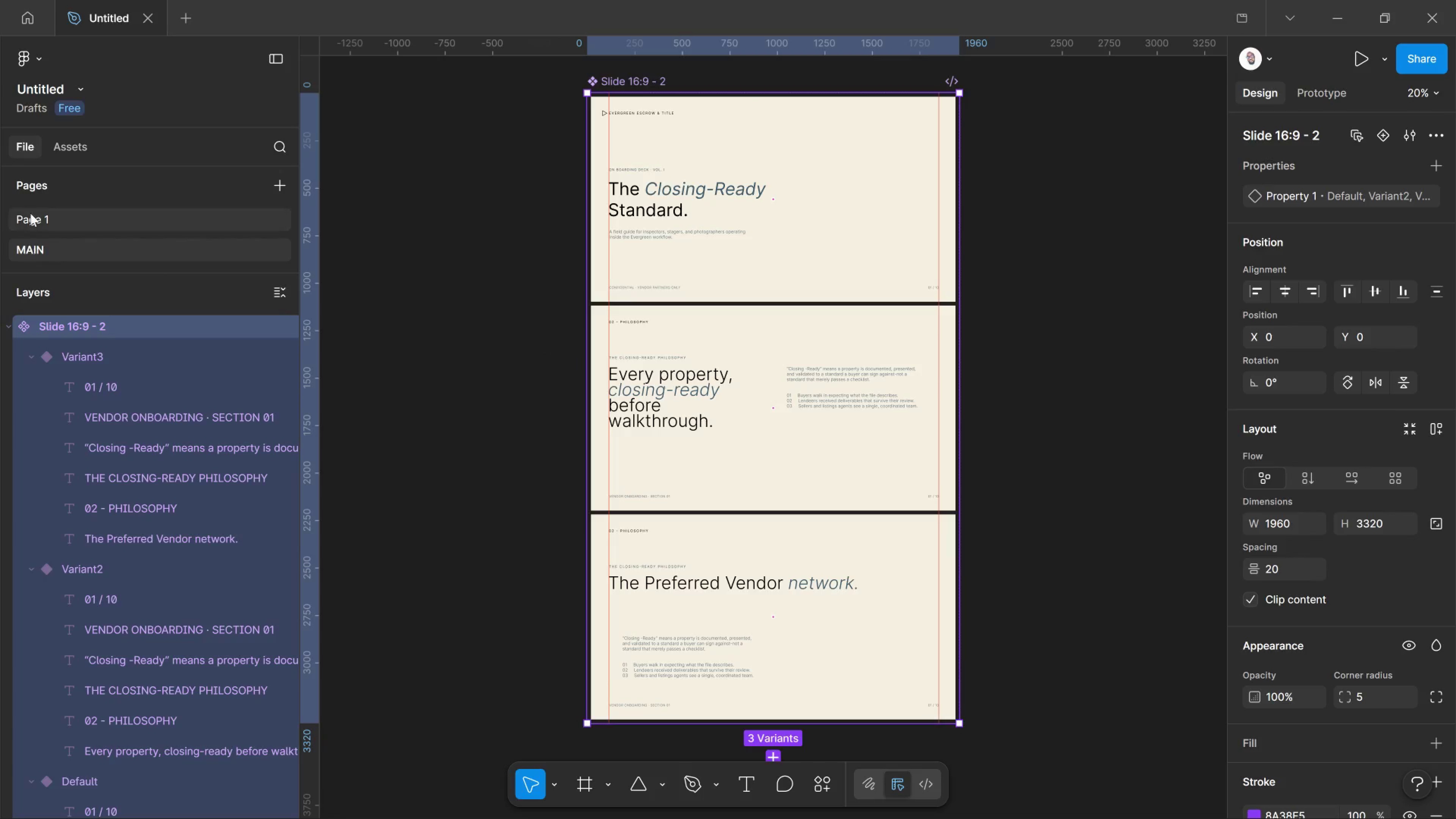 
double_click([30, 213])
 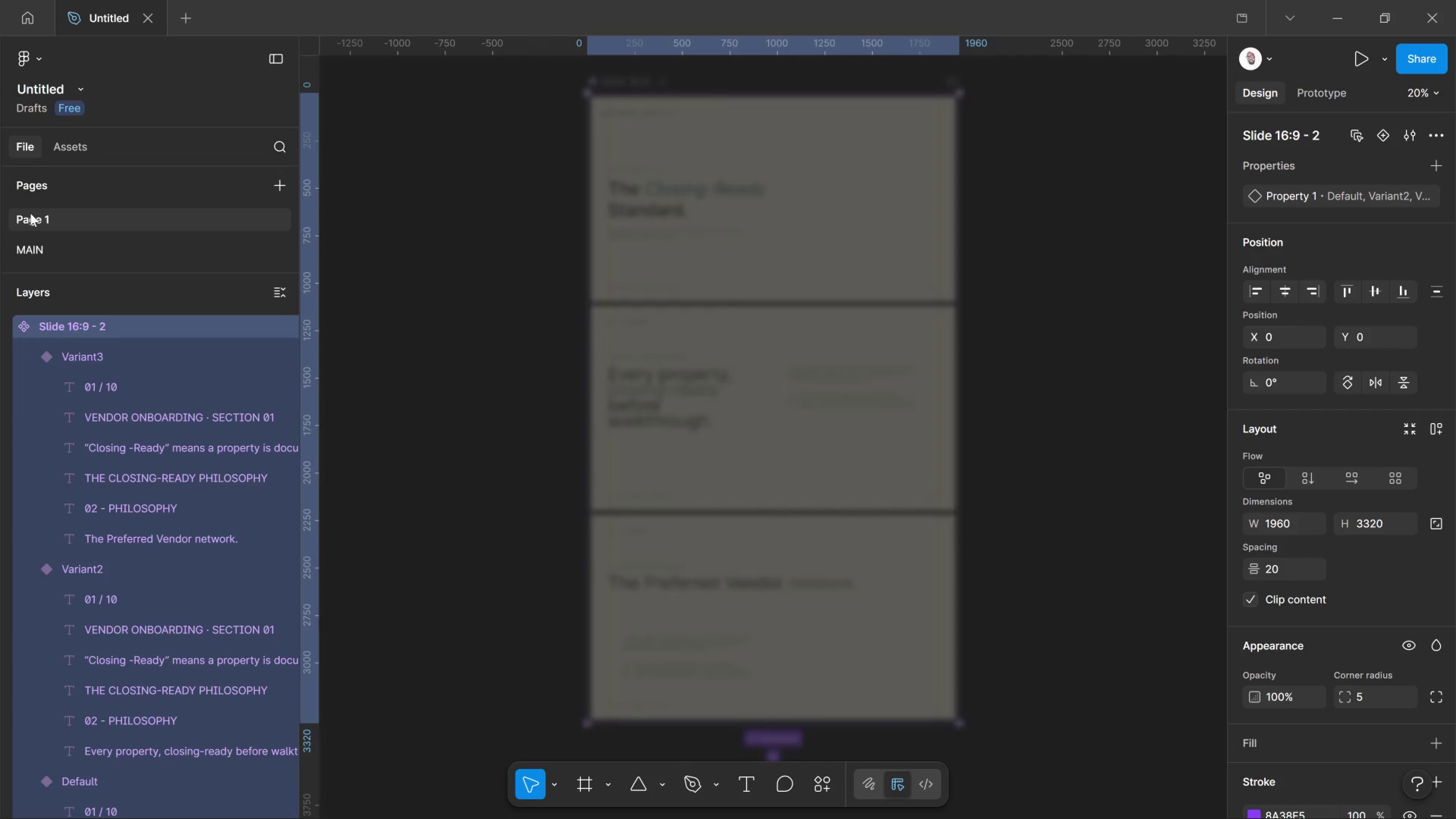 
triple_click([30, 213])
 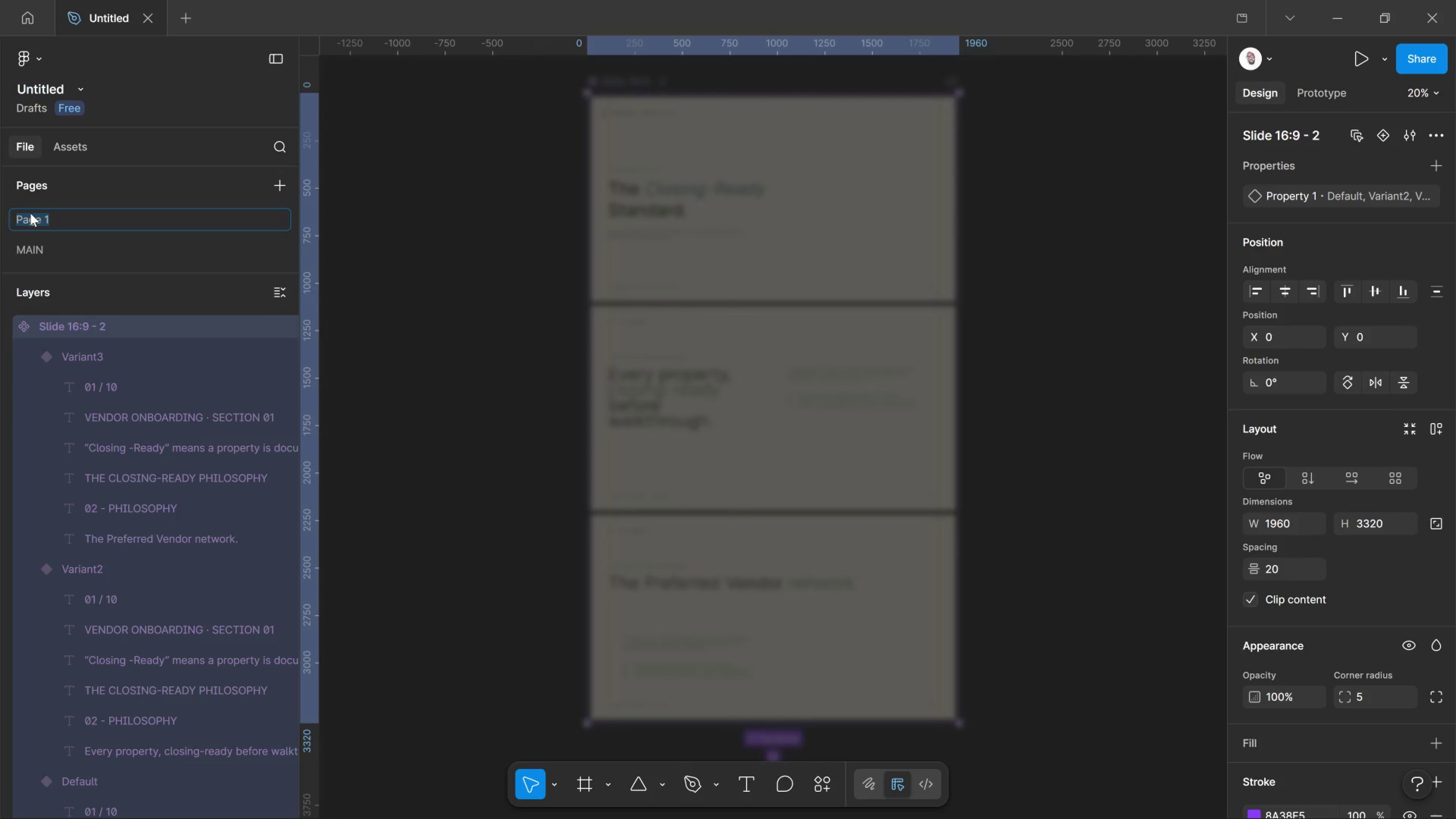 
left_click([30, 213])
 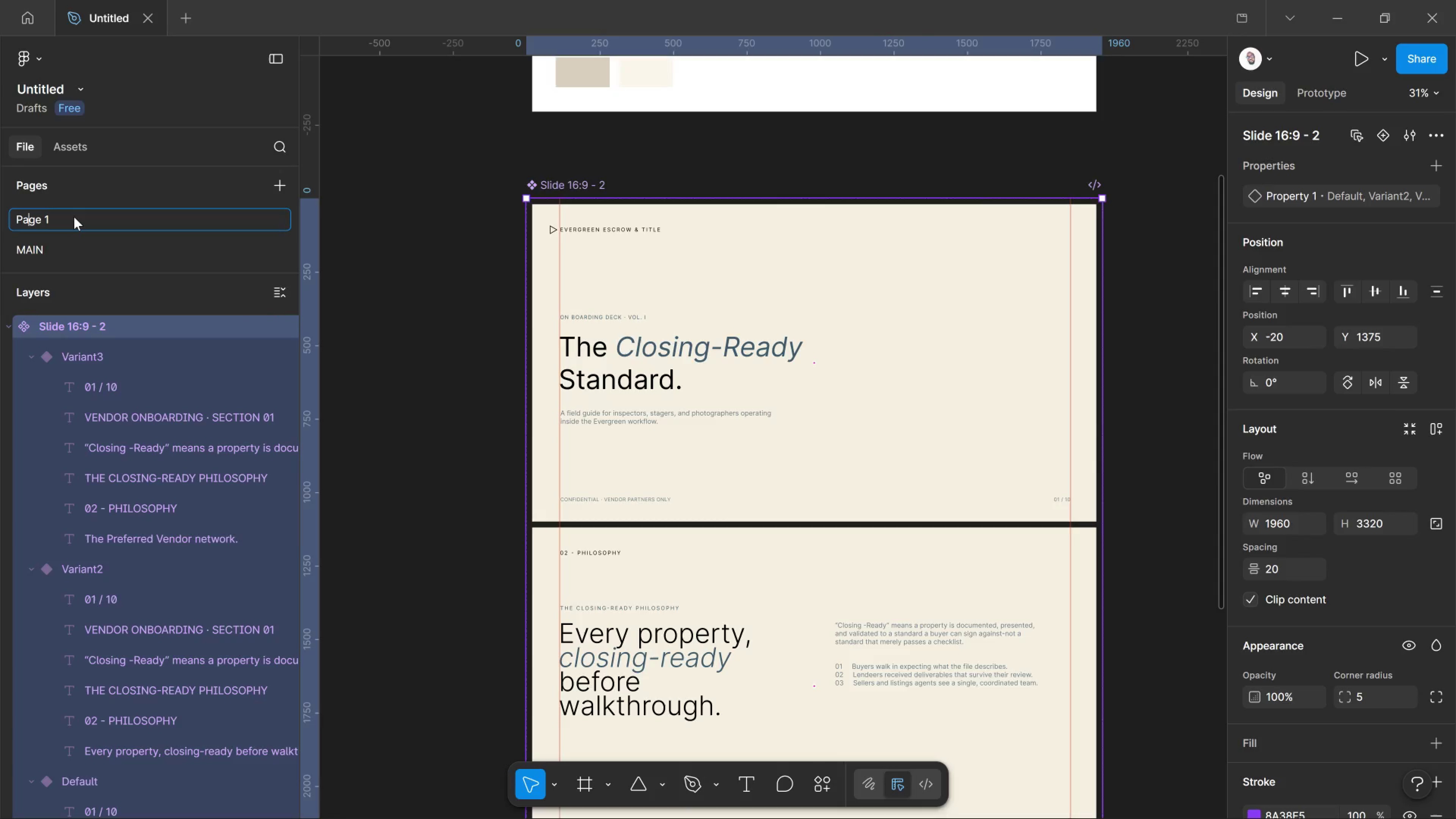 
left_click_drag(start_coordinate=[74, 217], to_coordinate=[0, 220])
 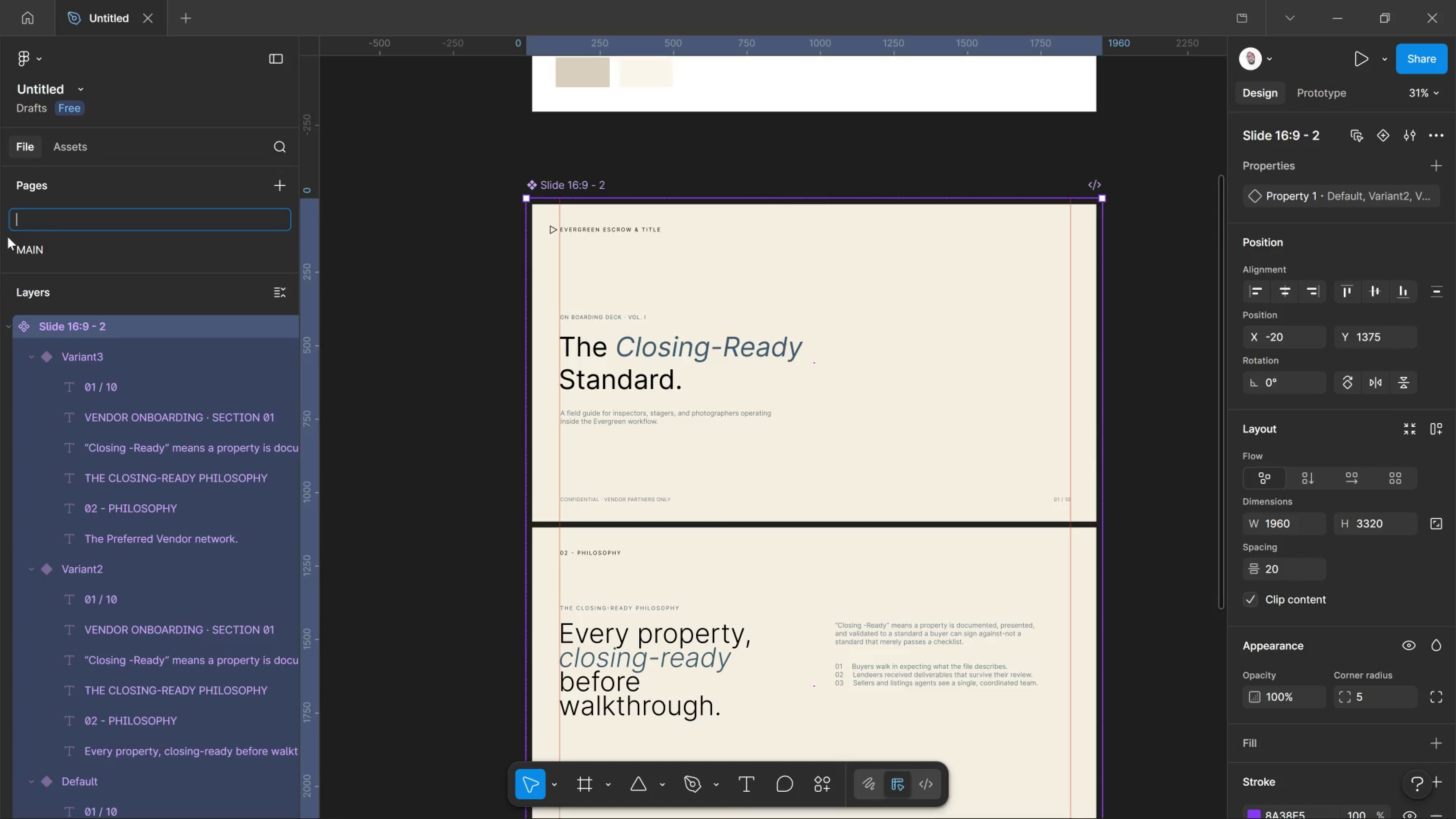 
key(Backspace)
type(COMPONENTS )
key(Backspace)
 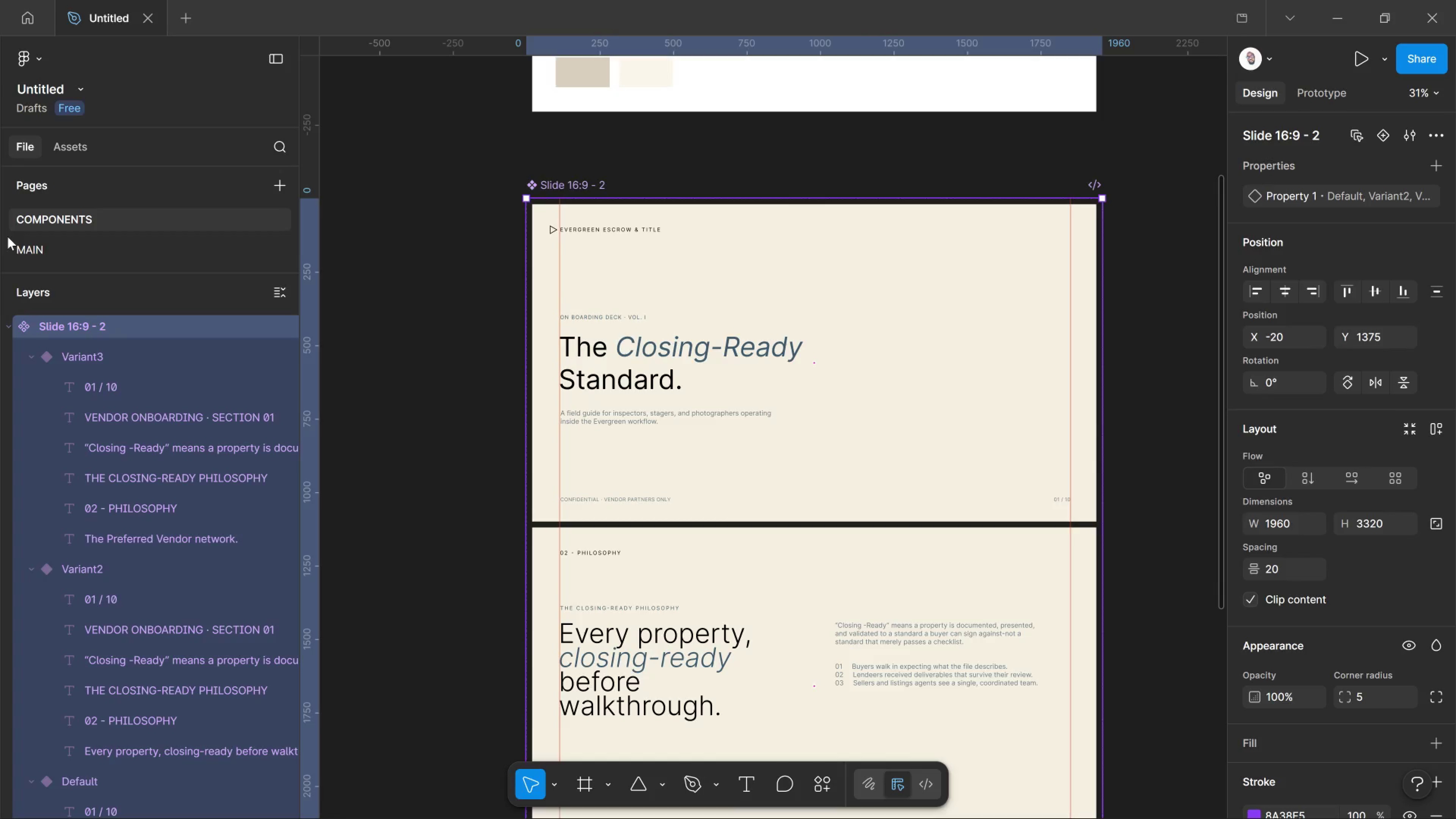 
key(Enter)
 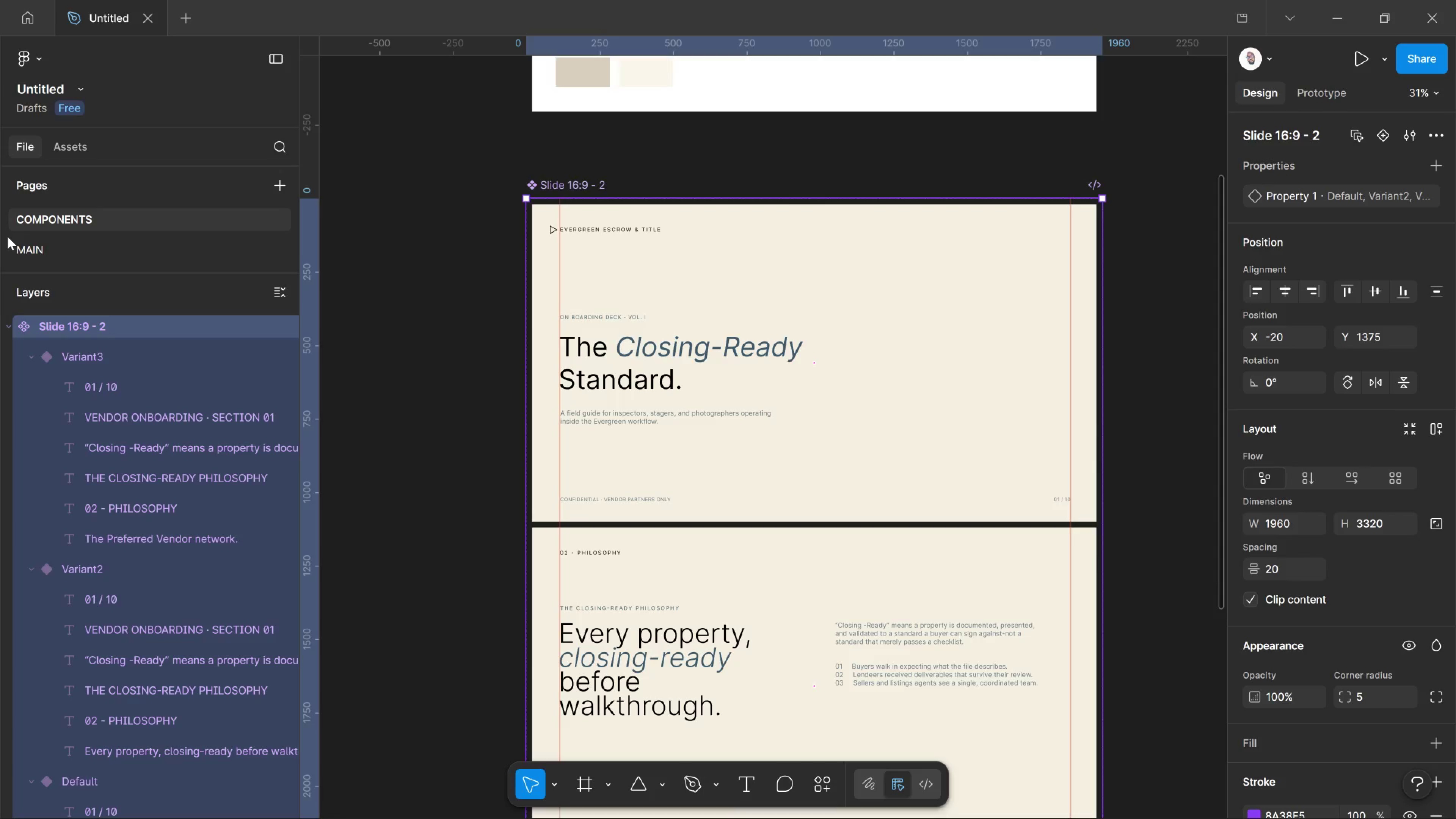 
wait(86.51)
 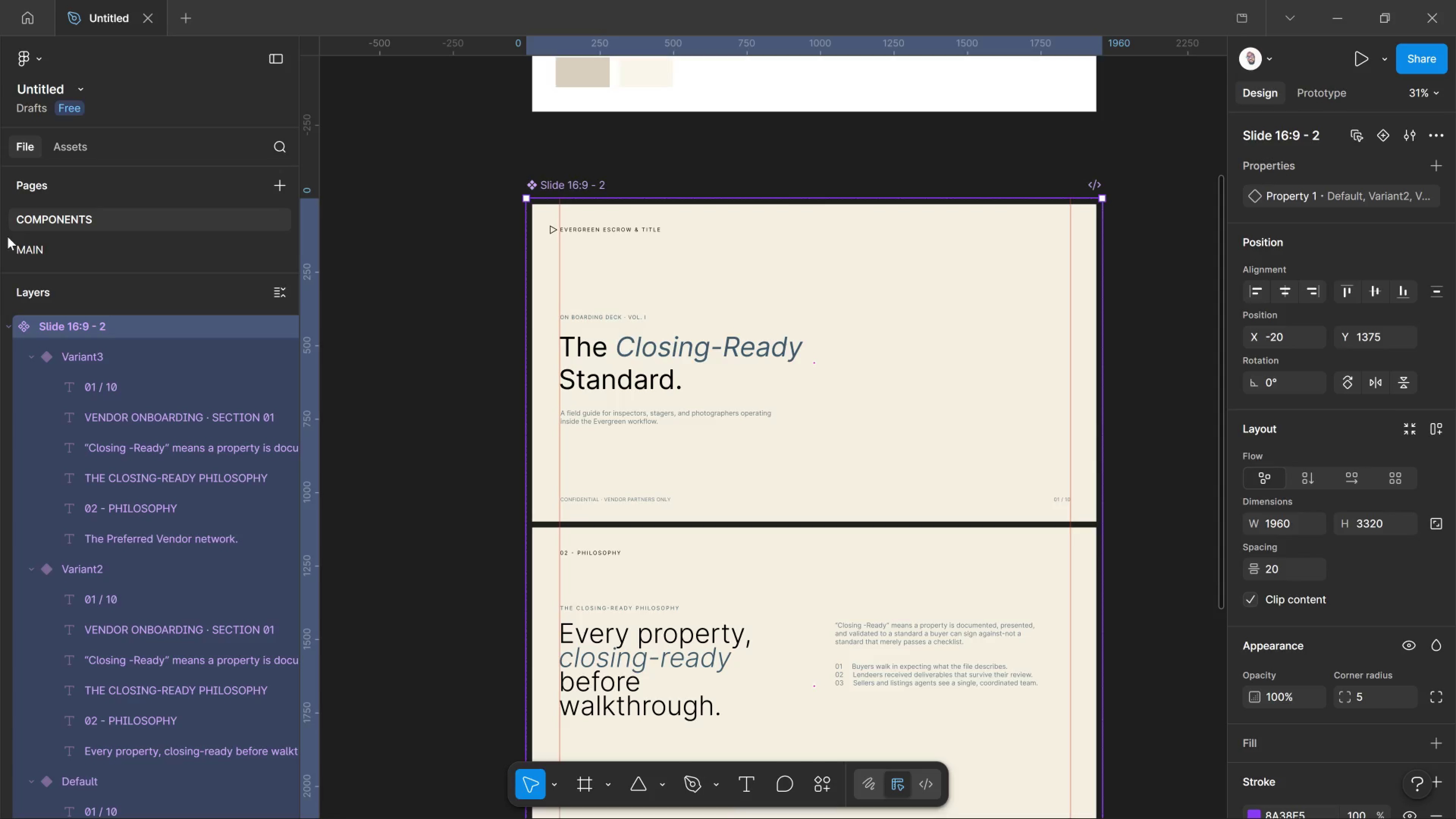 
scroll: coordinate [642, 509], scroll_direction: down, amount: 12.0
 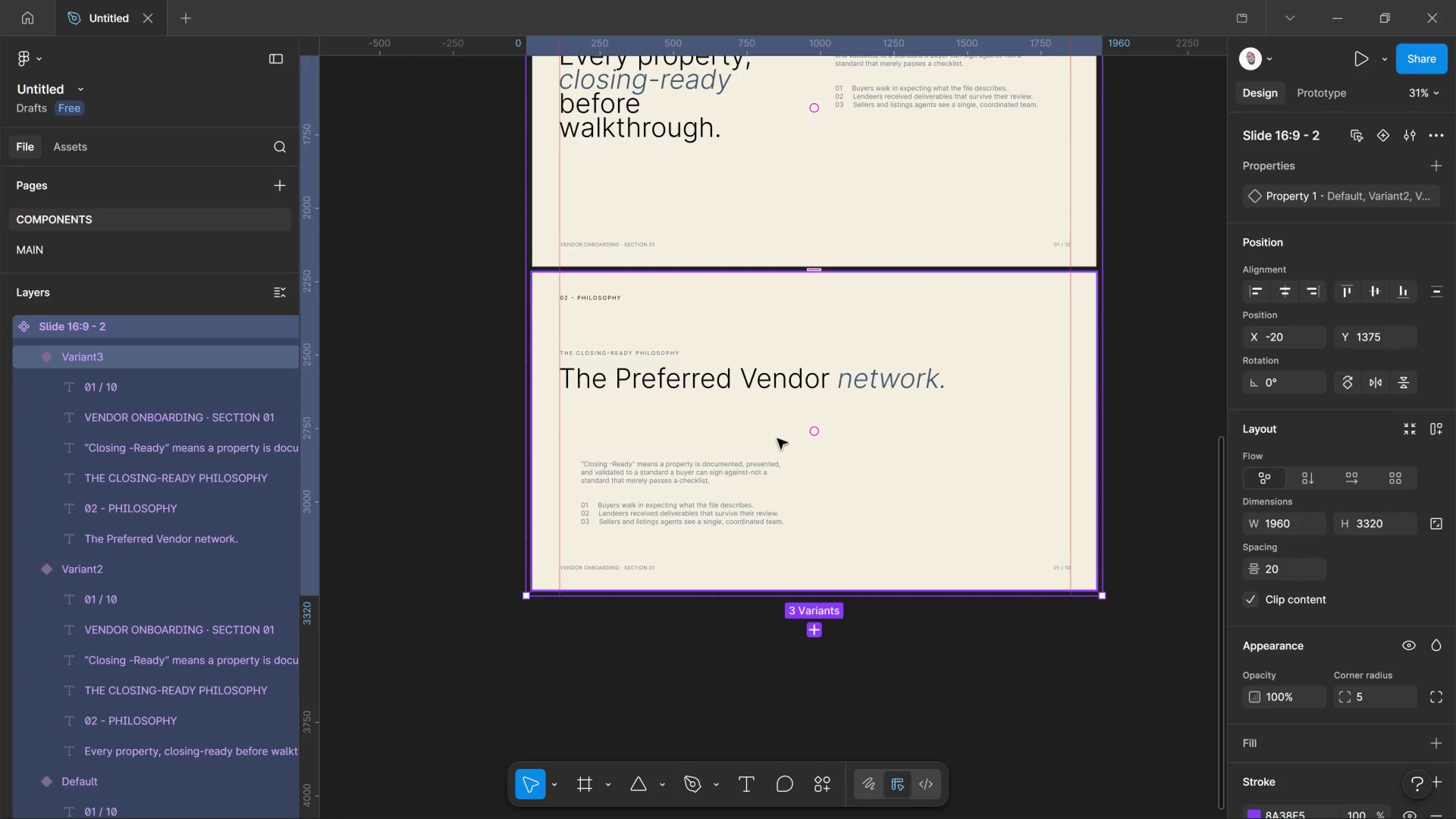 
wait(17.86)
 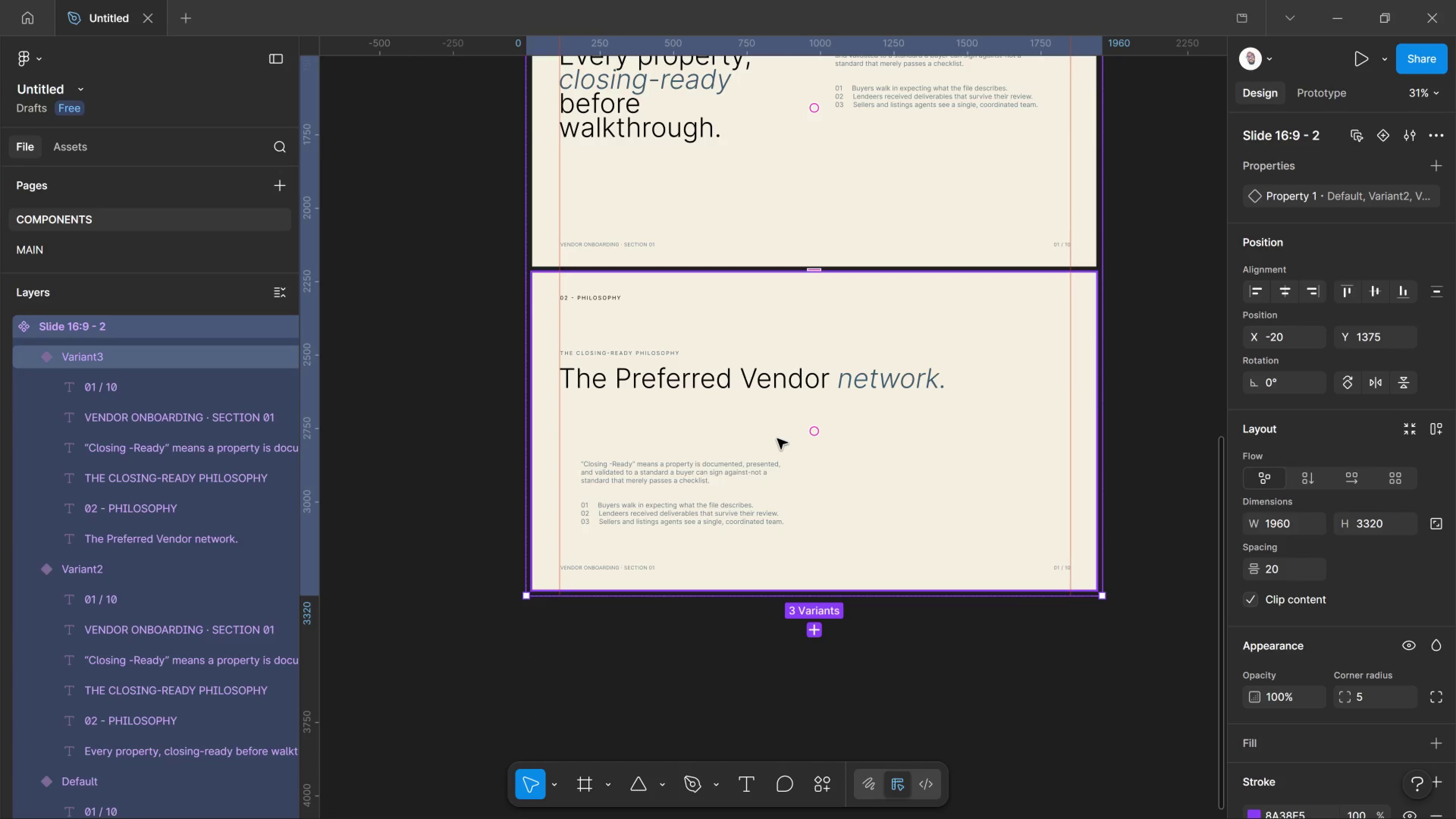 
left_click([105, 246])
 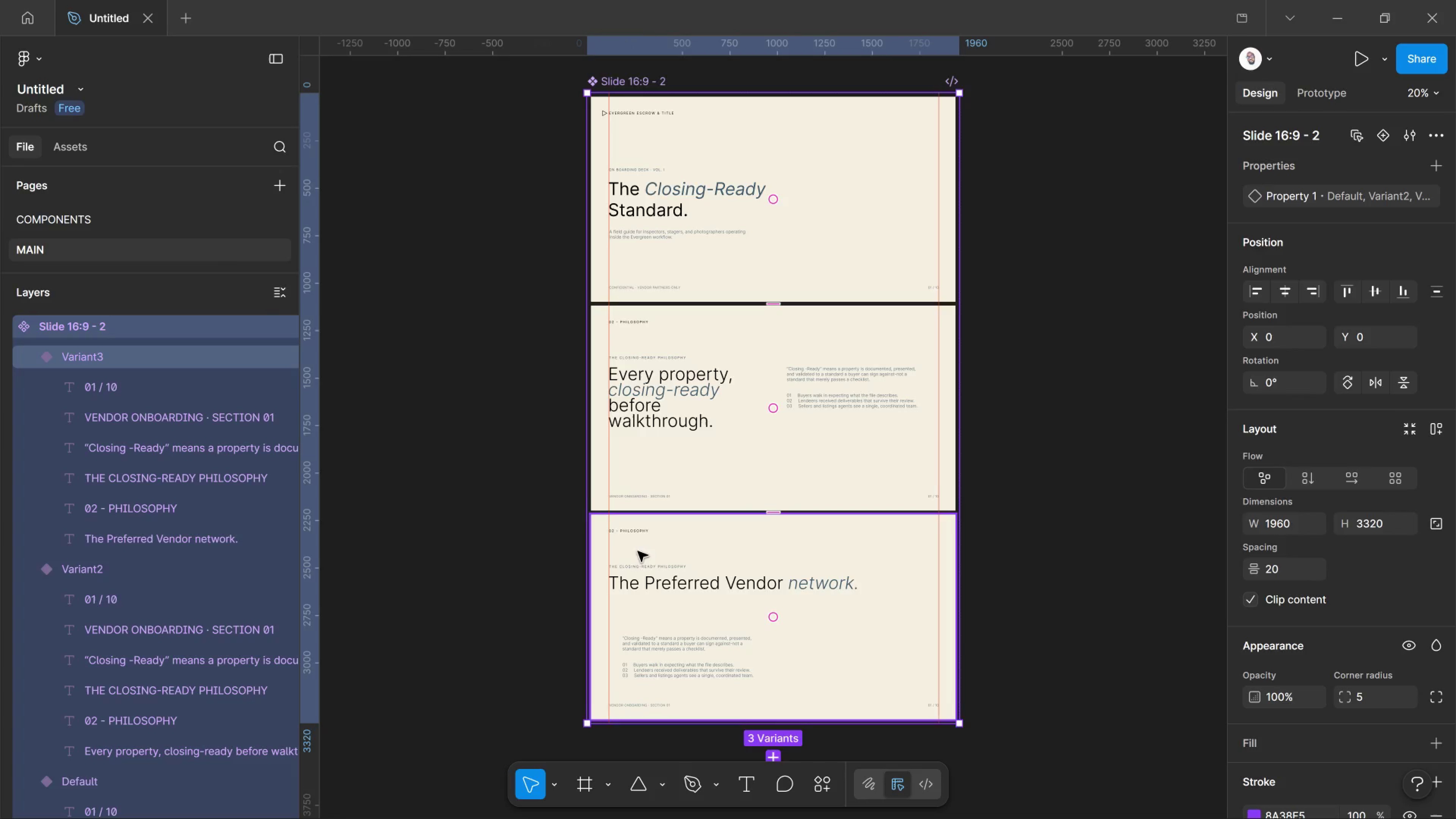 
scroll: coordinate [650, 588], scroll_direction: down, amount: 1.0
 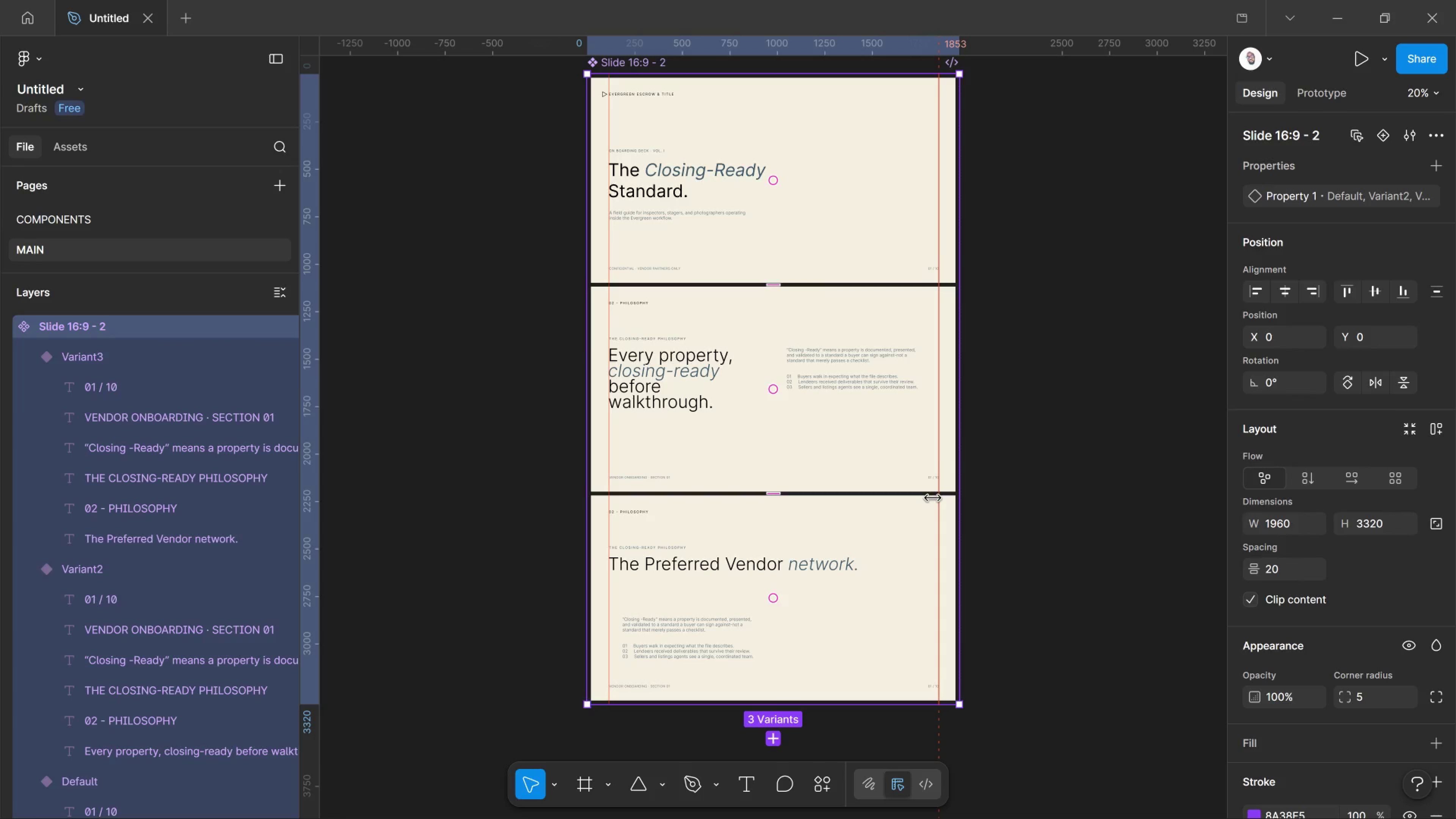 
wait(47.24)
 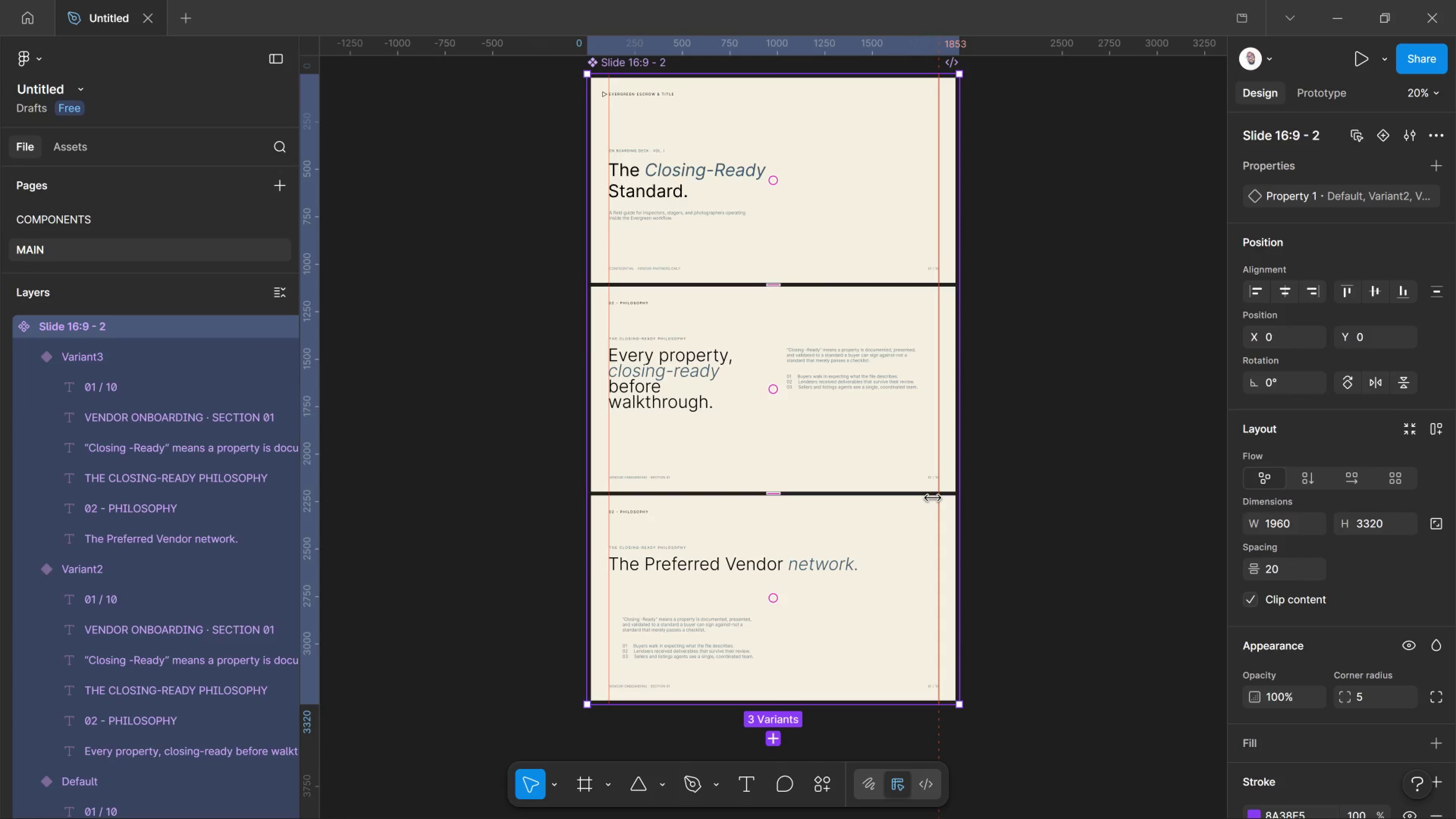 
scroll: coordinate [892, 537], scroll_direction: down, amount: 2.0
 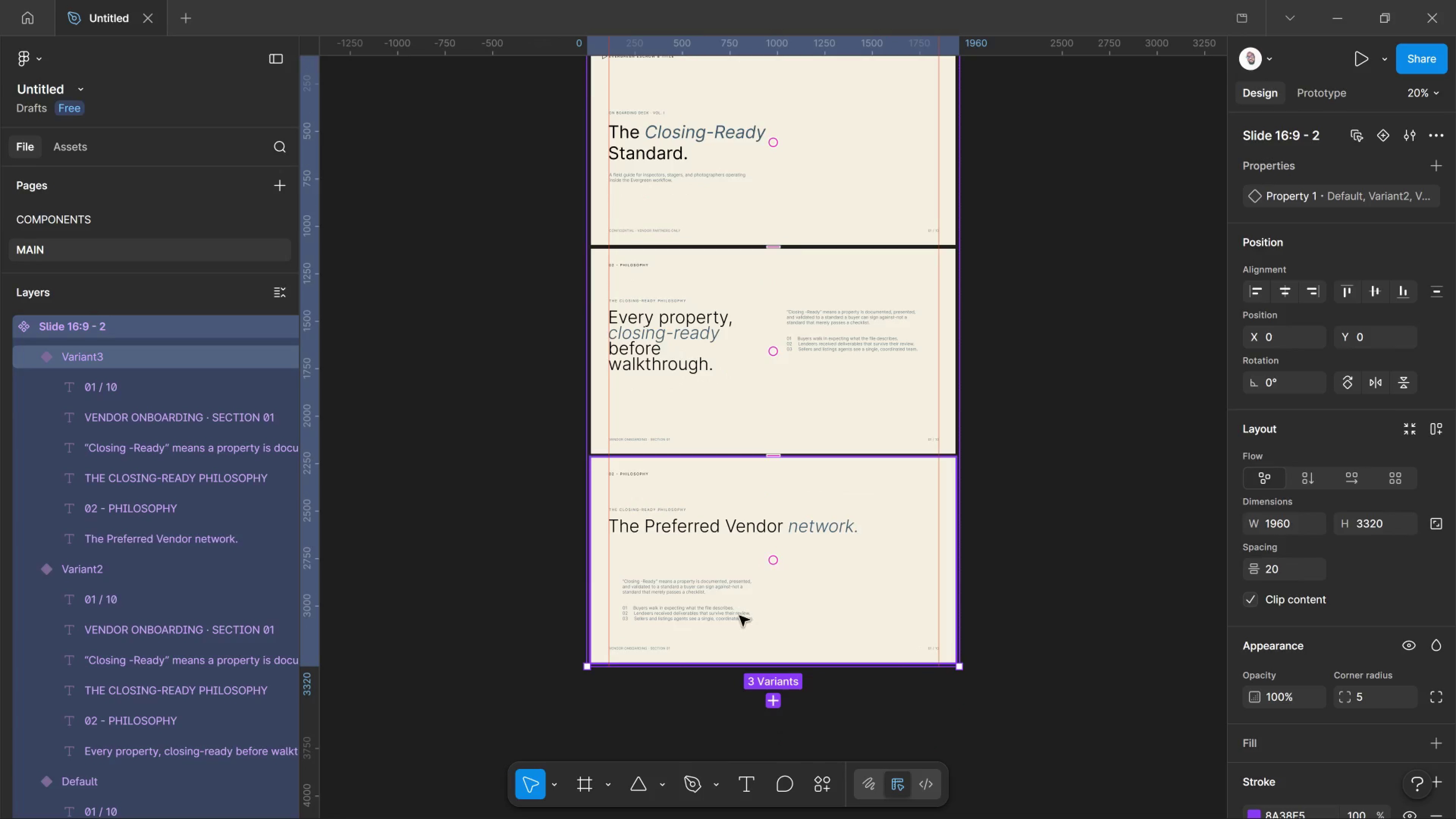 
hold_key(key=ControlLeft, duration=1.77)
scroll: coordinate [737, 616], scroll_direction: up, amount: 12.0
 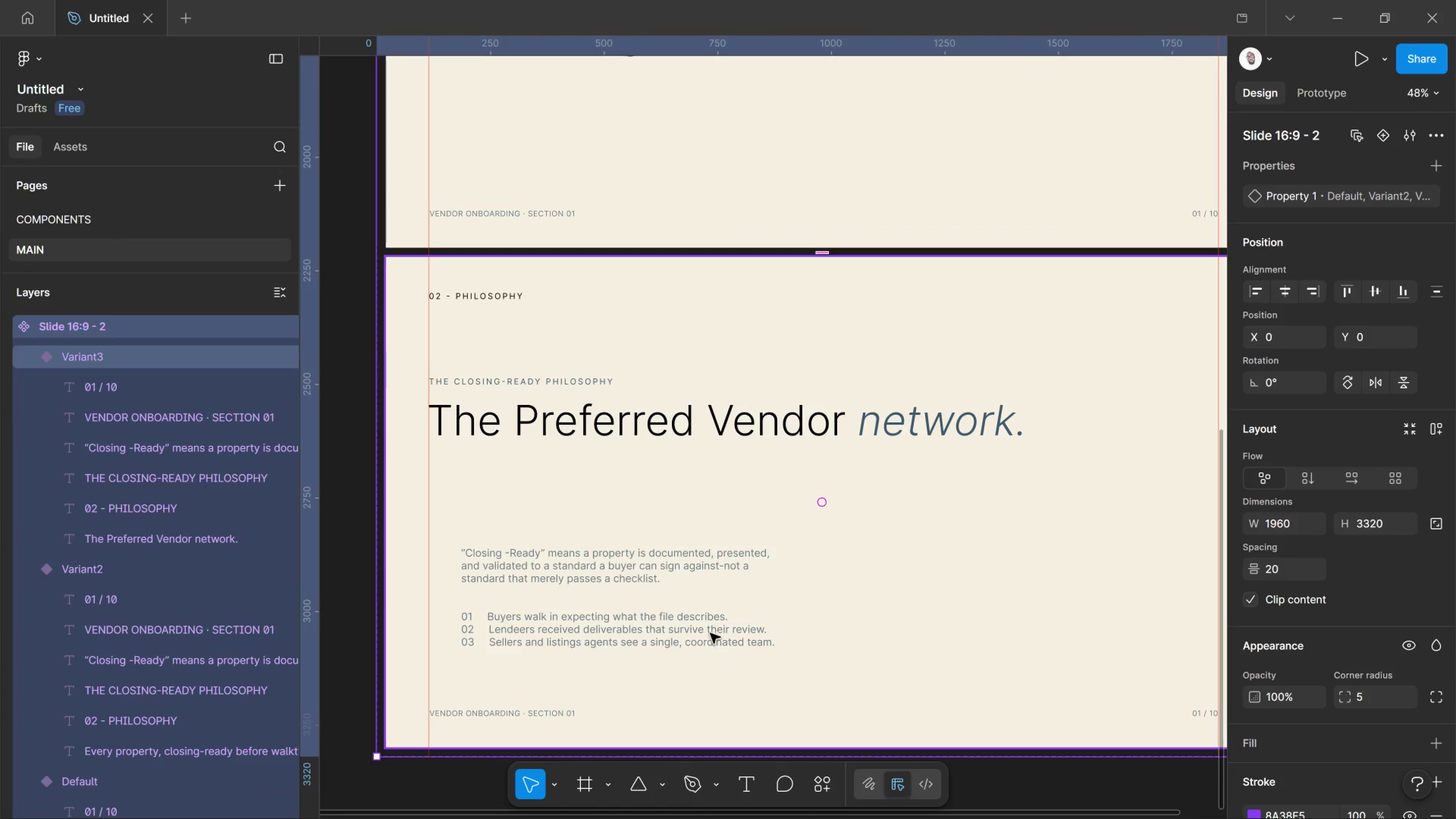 
left_click([712, 631])
 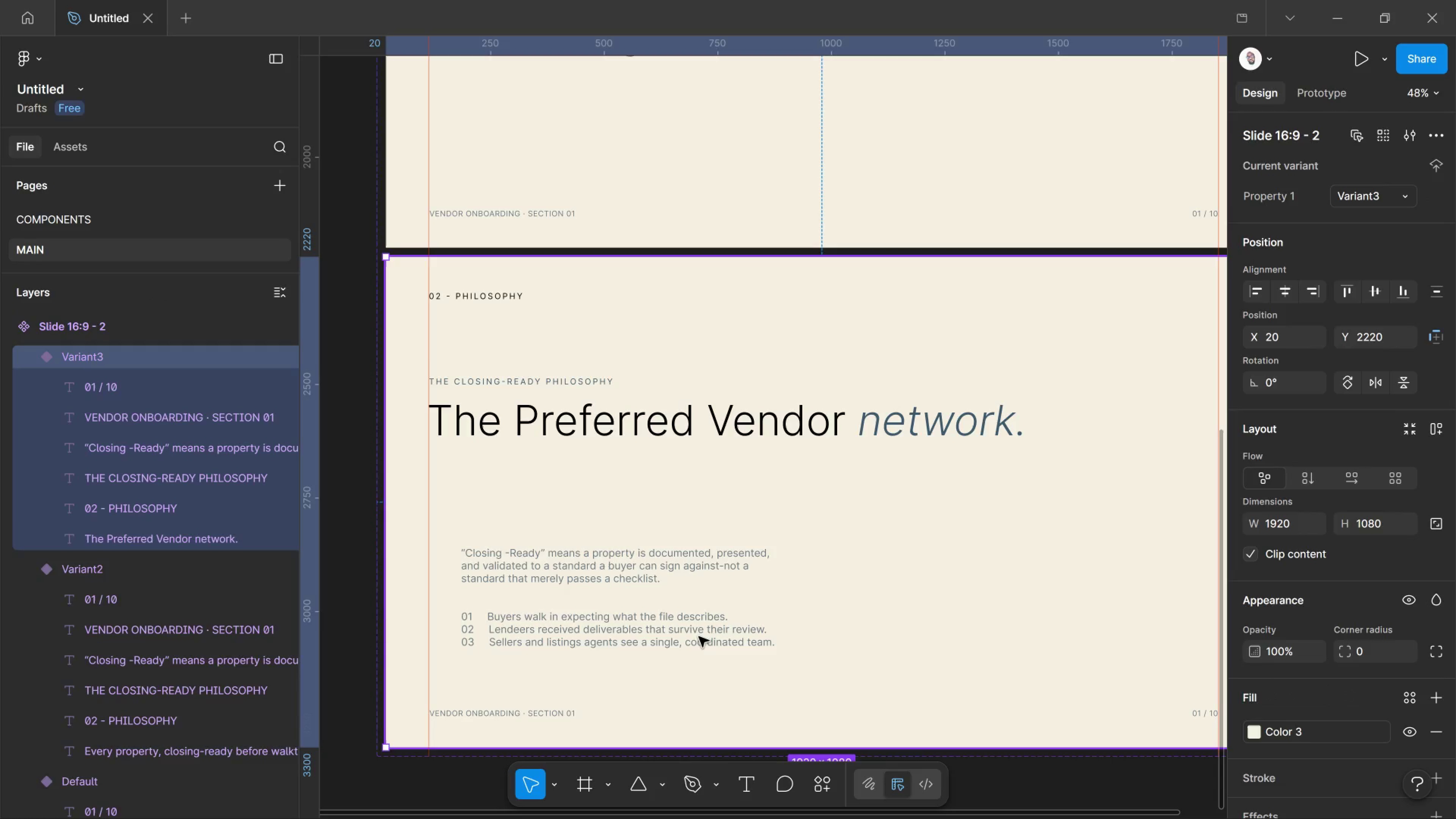 
wait(10.76)
 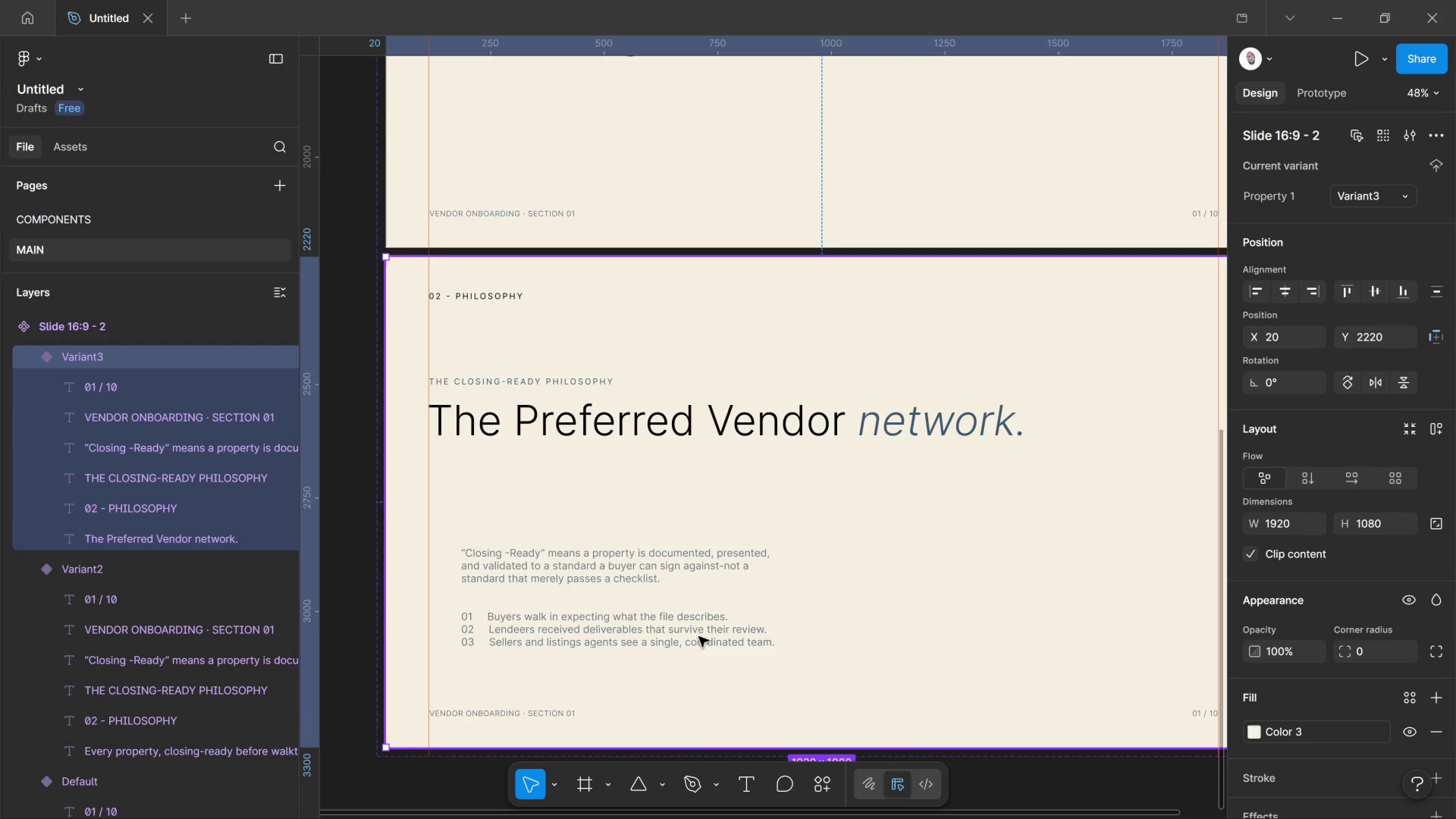 
key(T)
 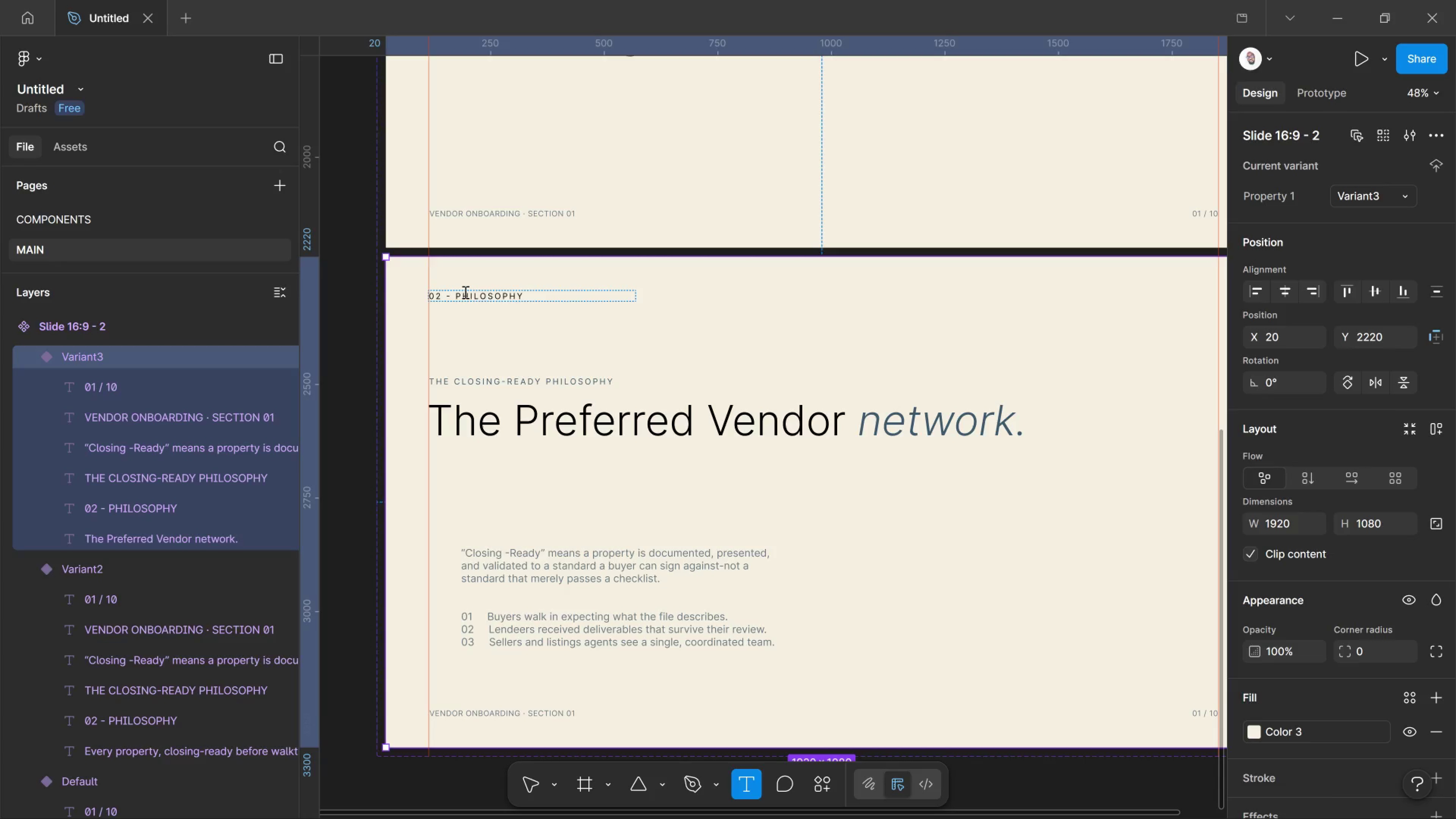 
left_click([464, 292])
 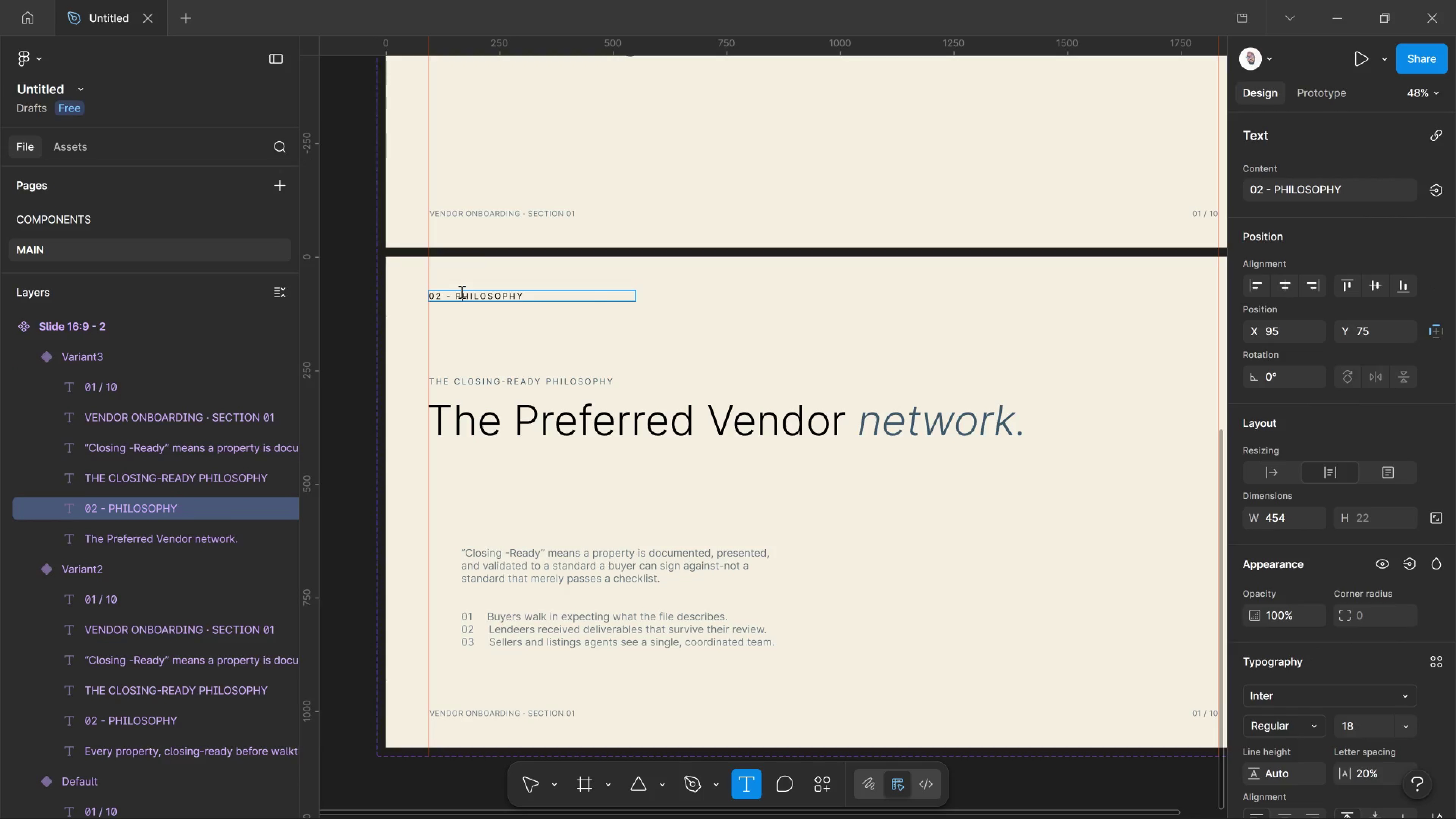 
left_click_drag(start_coordinate=[461, 292], to_coordinate=[623, 286])
 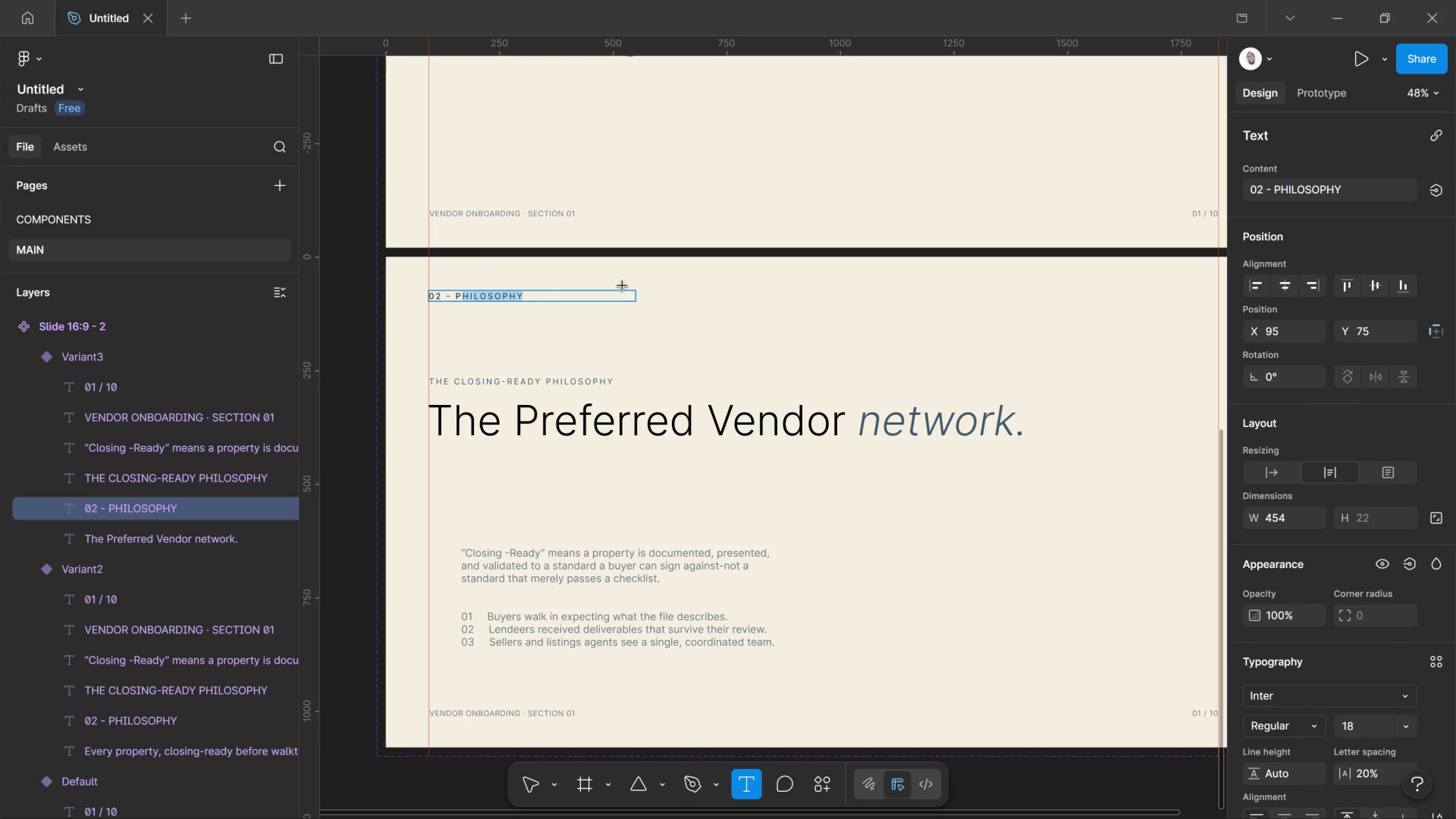 
type(ARTNERS)
 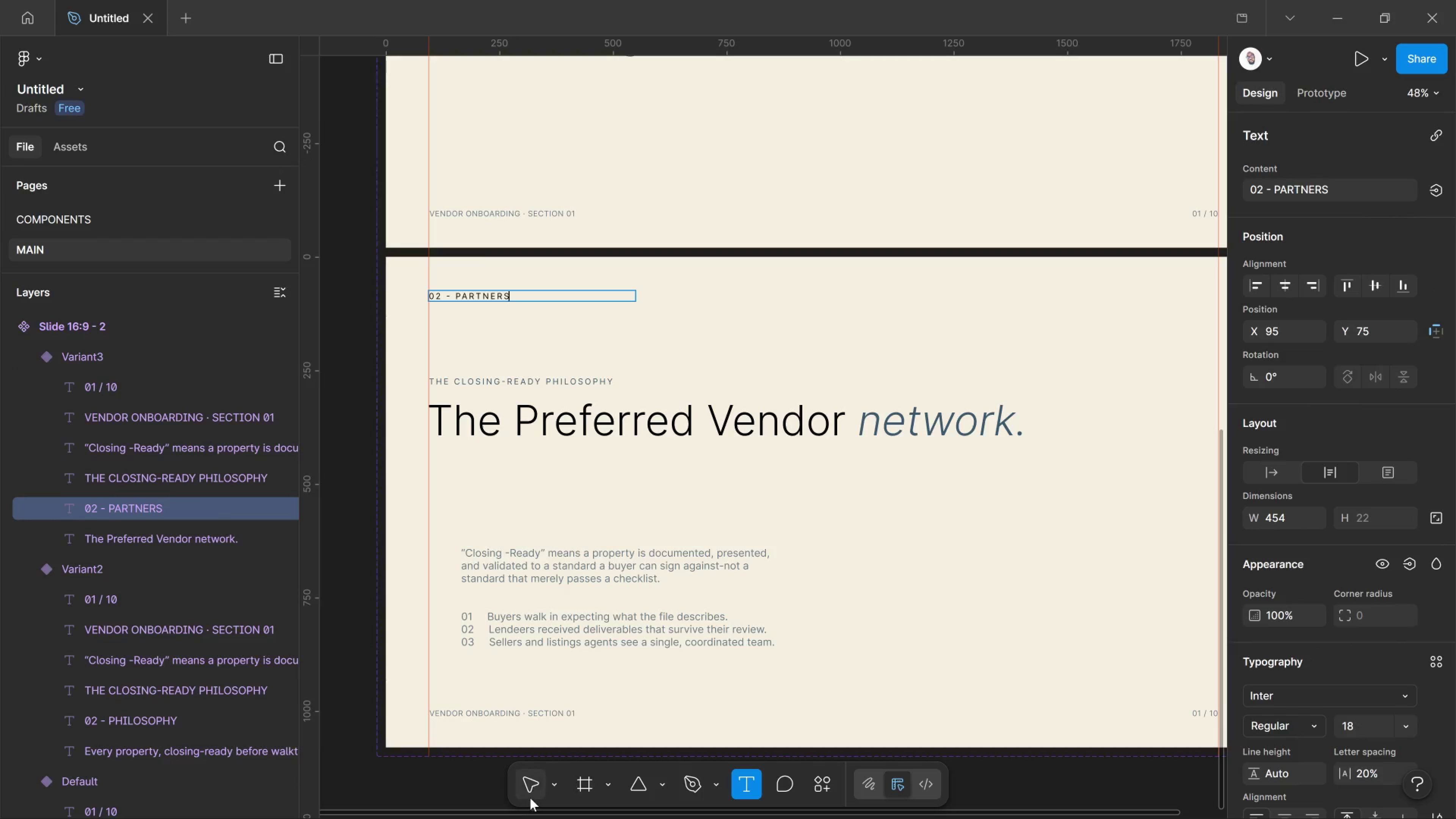 
left_click_drag(start_coordinate=[528, 798], to_coordinate=[530, 798])
 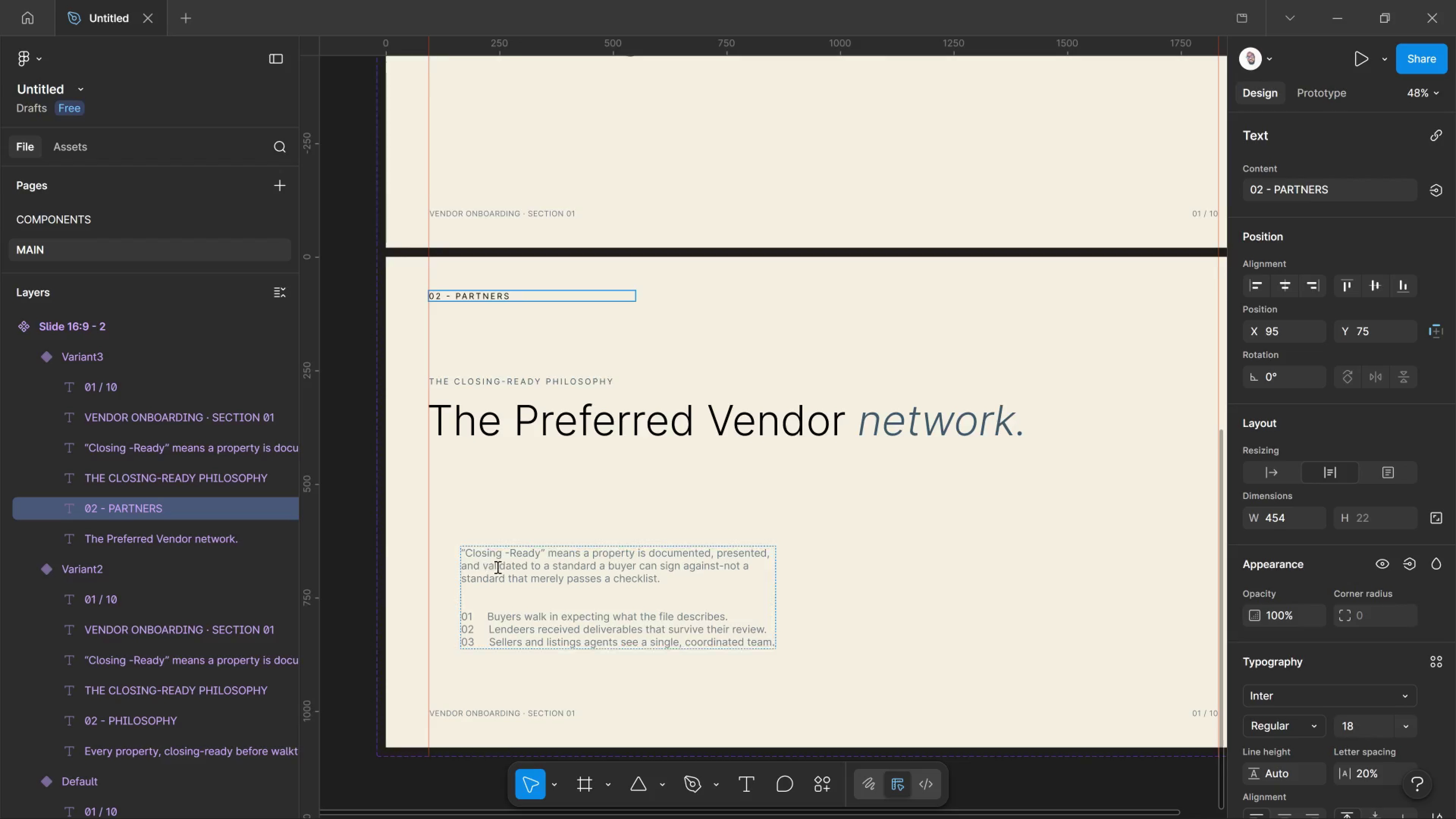 
scroll: coordinate [497, 567], scroll_direction: up, amount: 2.0
 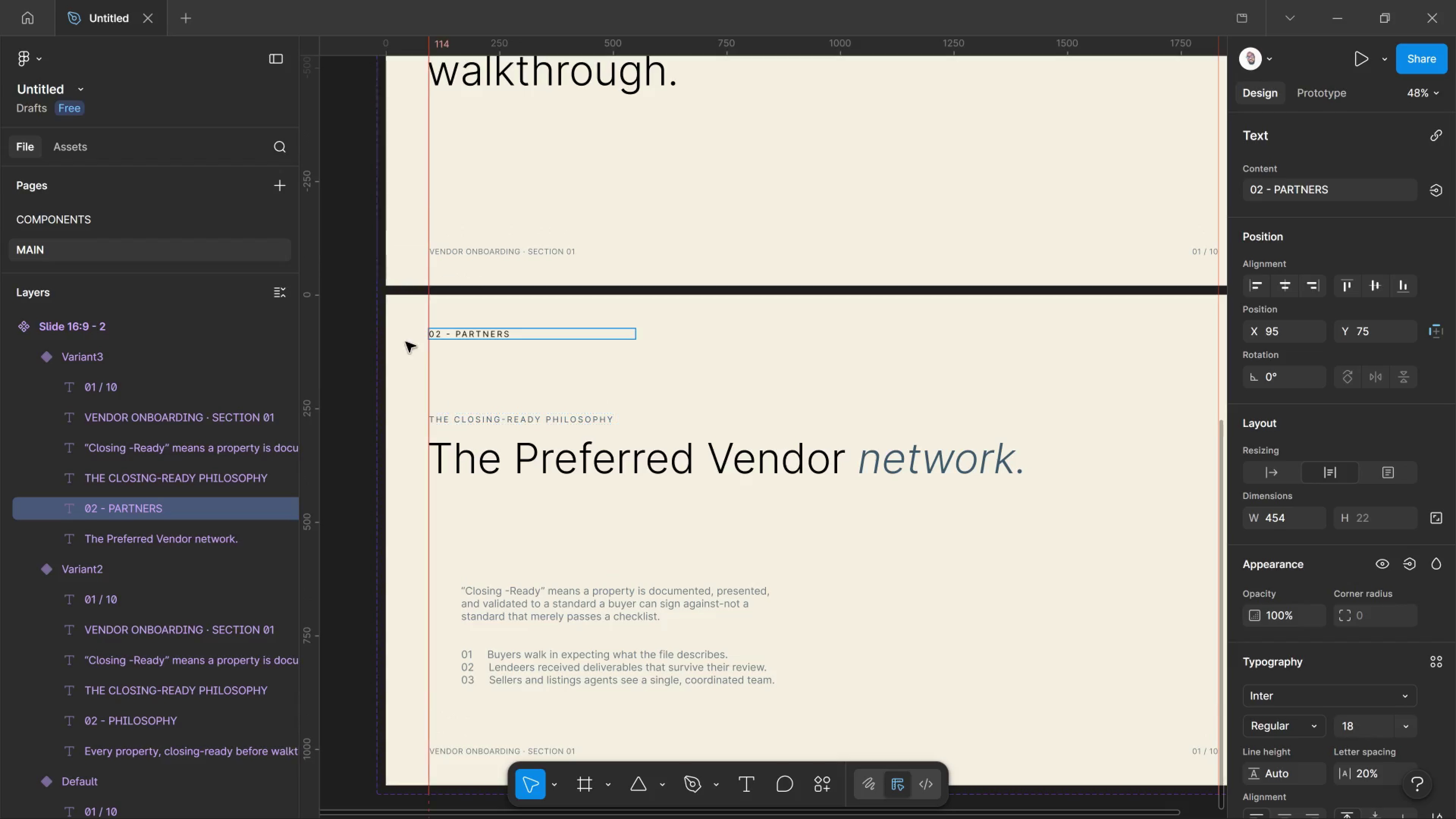 
key(Control+ControlLeft)
 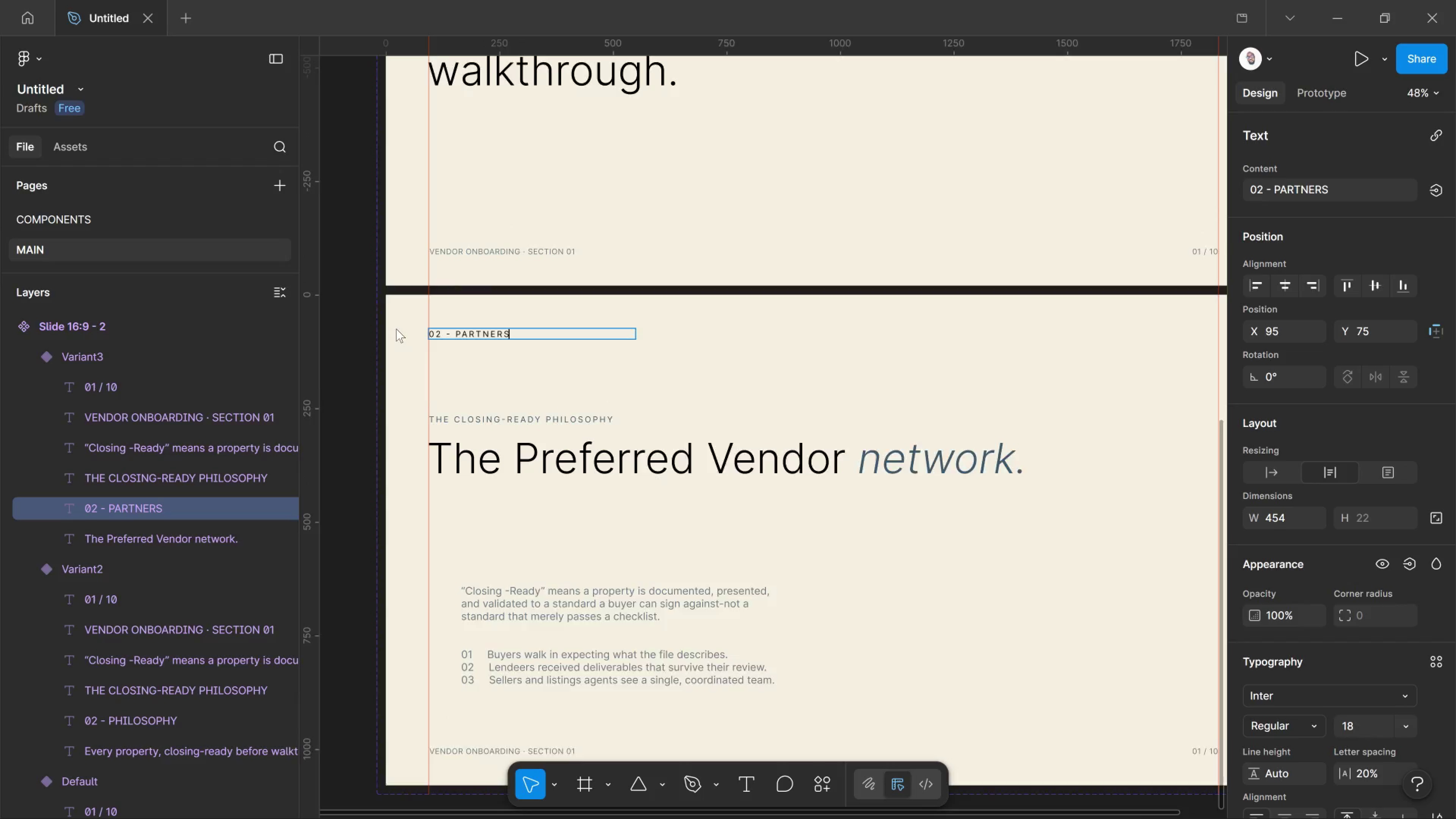 
hold_key(key=ControlLeft, duration=1.35)
scroll: coordinate [394, 327], scroll_direction: up, amount: 10.0
 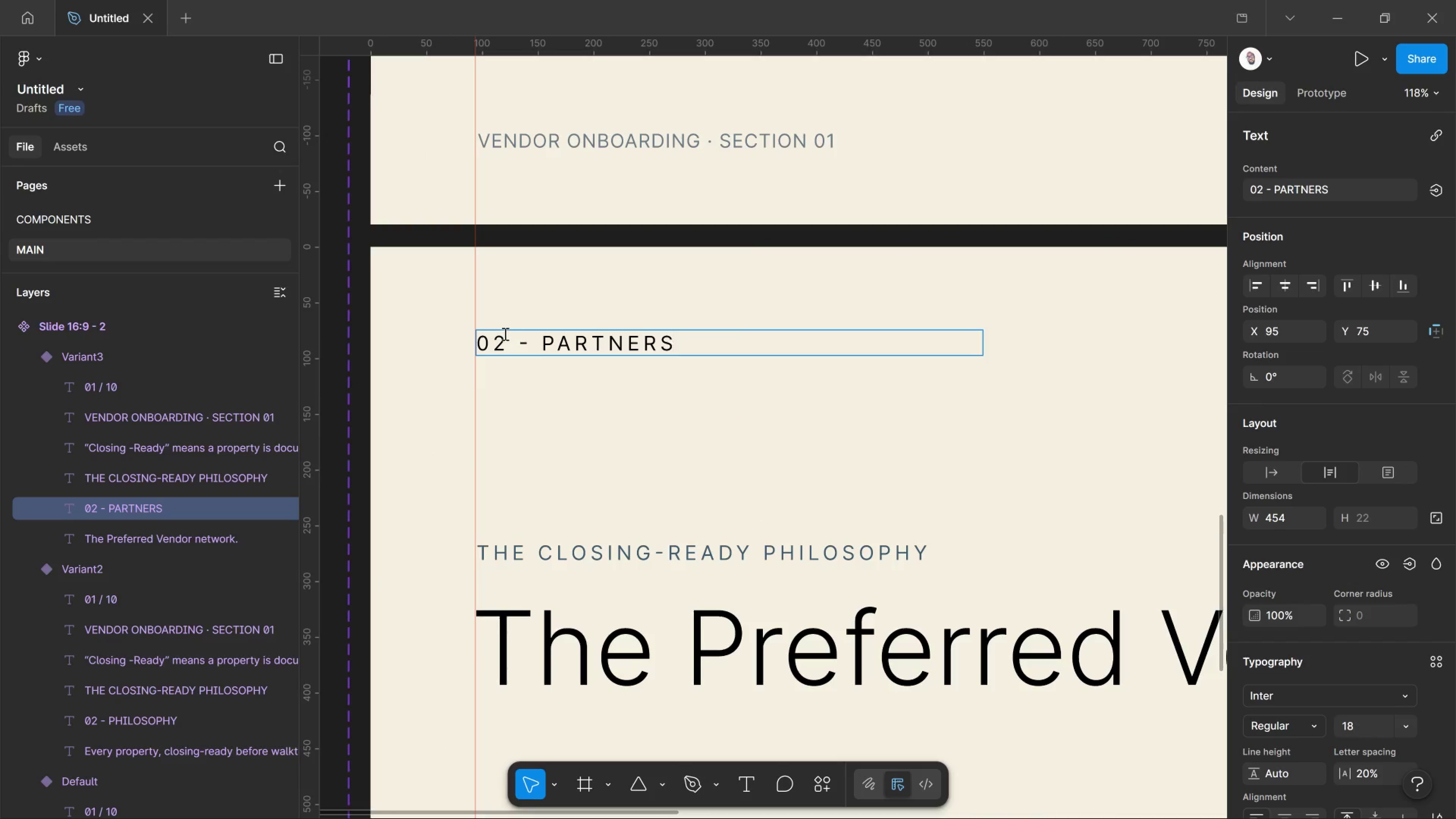 
left_click_drag(start_coordinate=[504, 334], to_coordinate=[506, 335])
 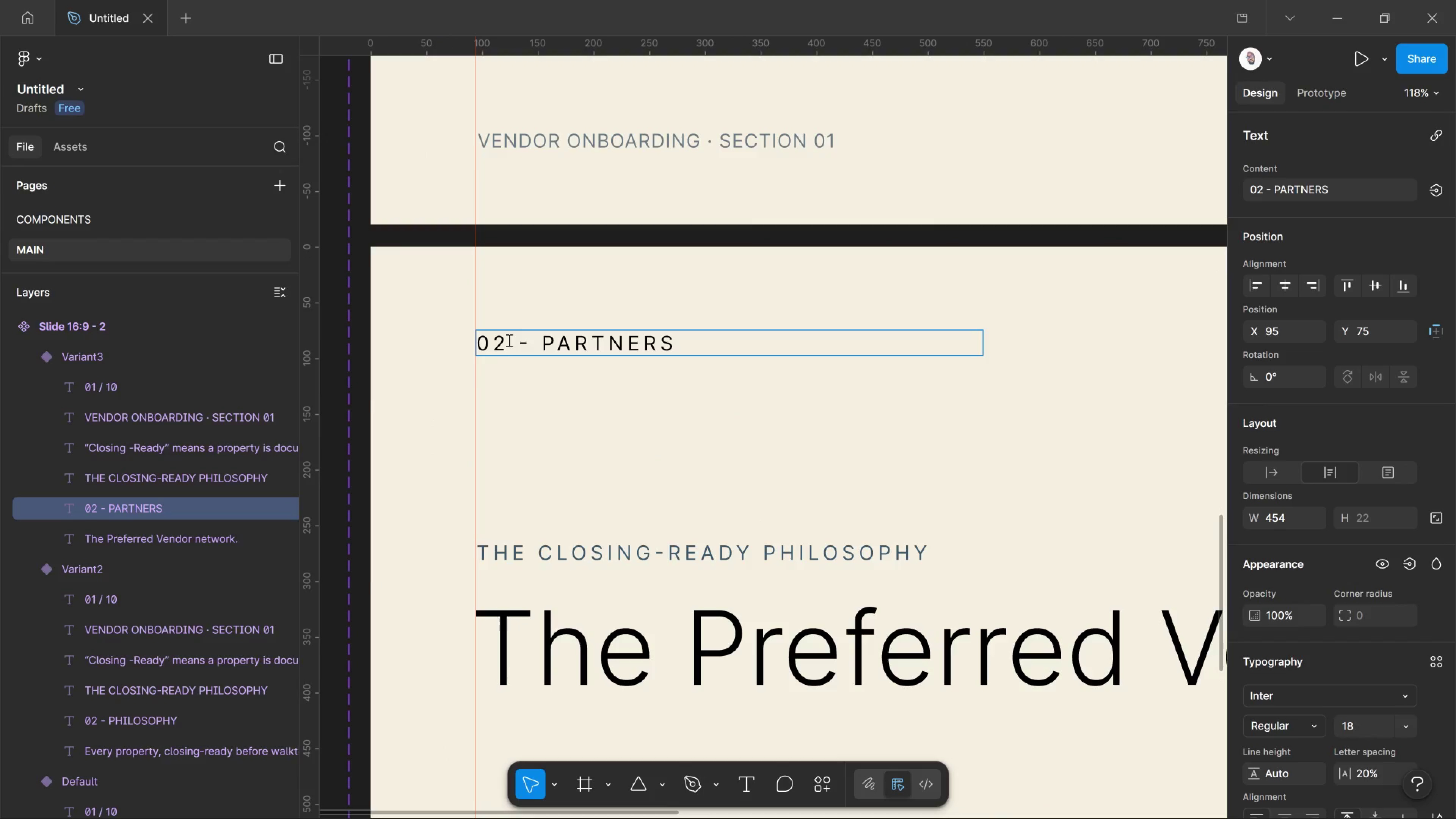 
key(Backspace)
 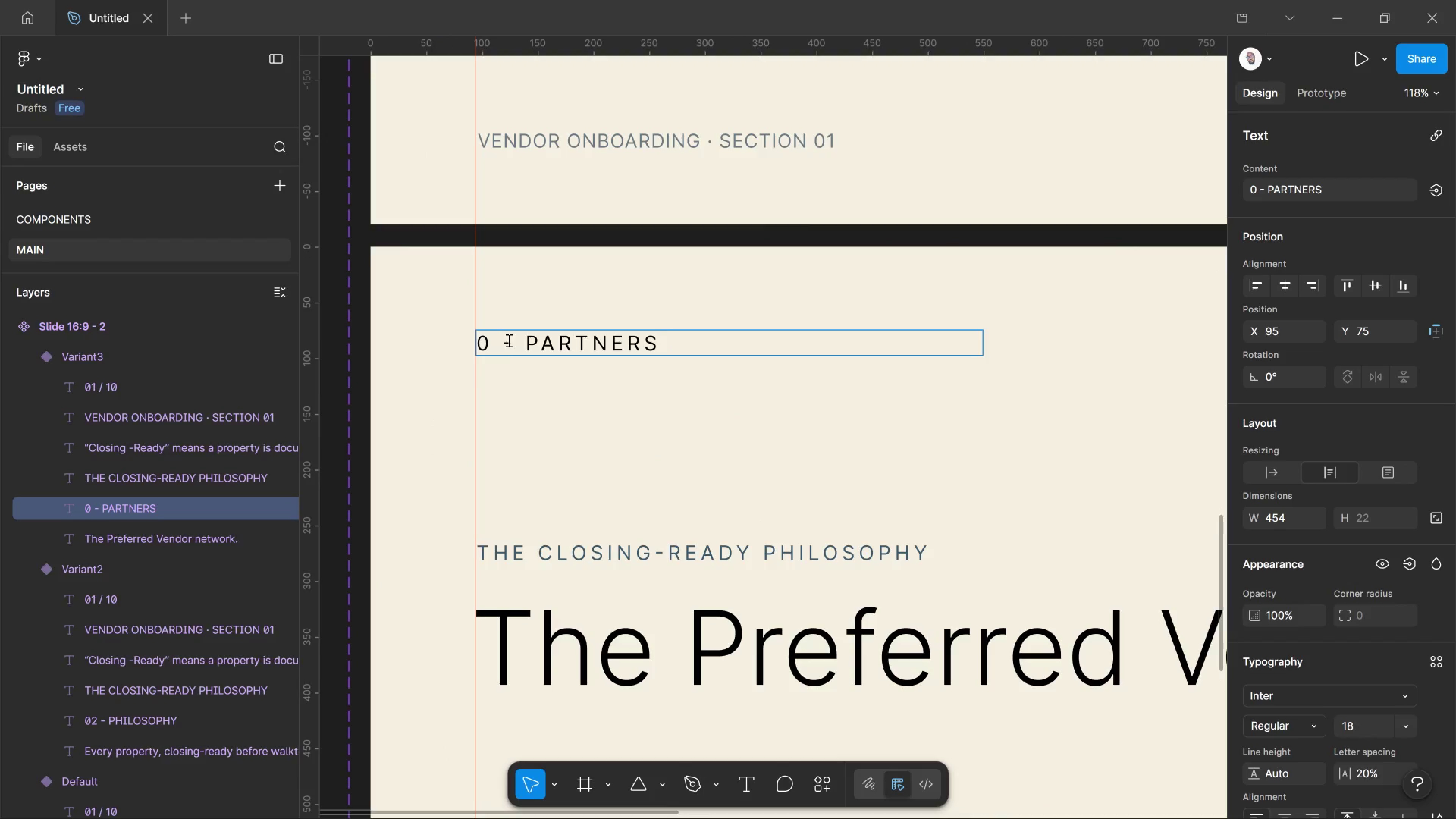 
key(3)
 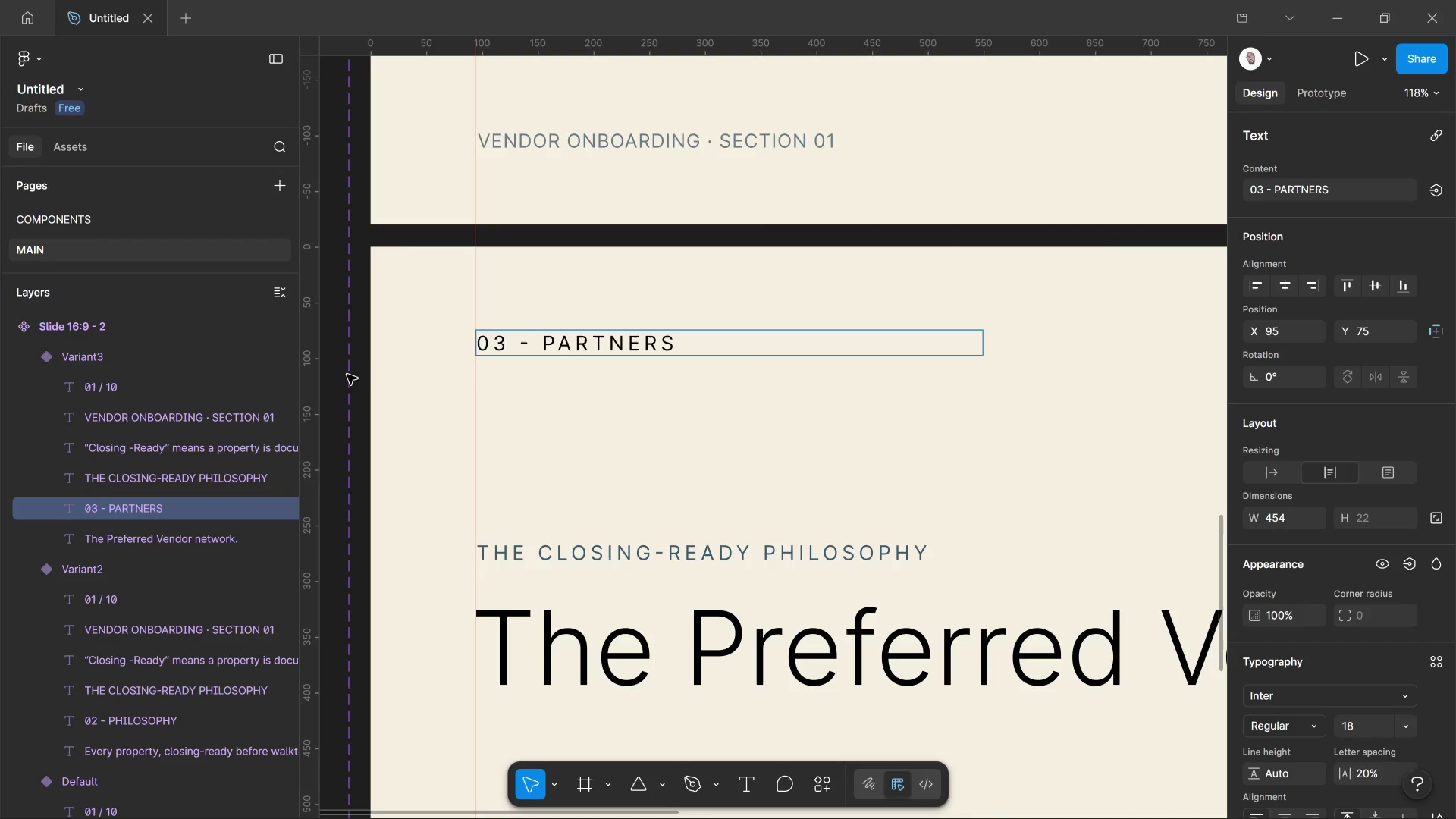 
left_click([347, 374])
 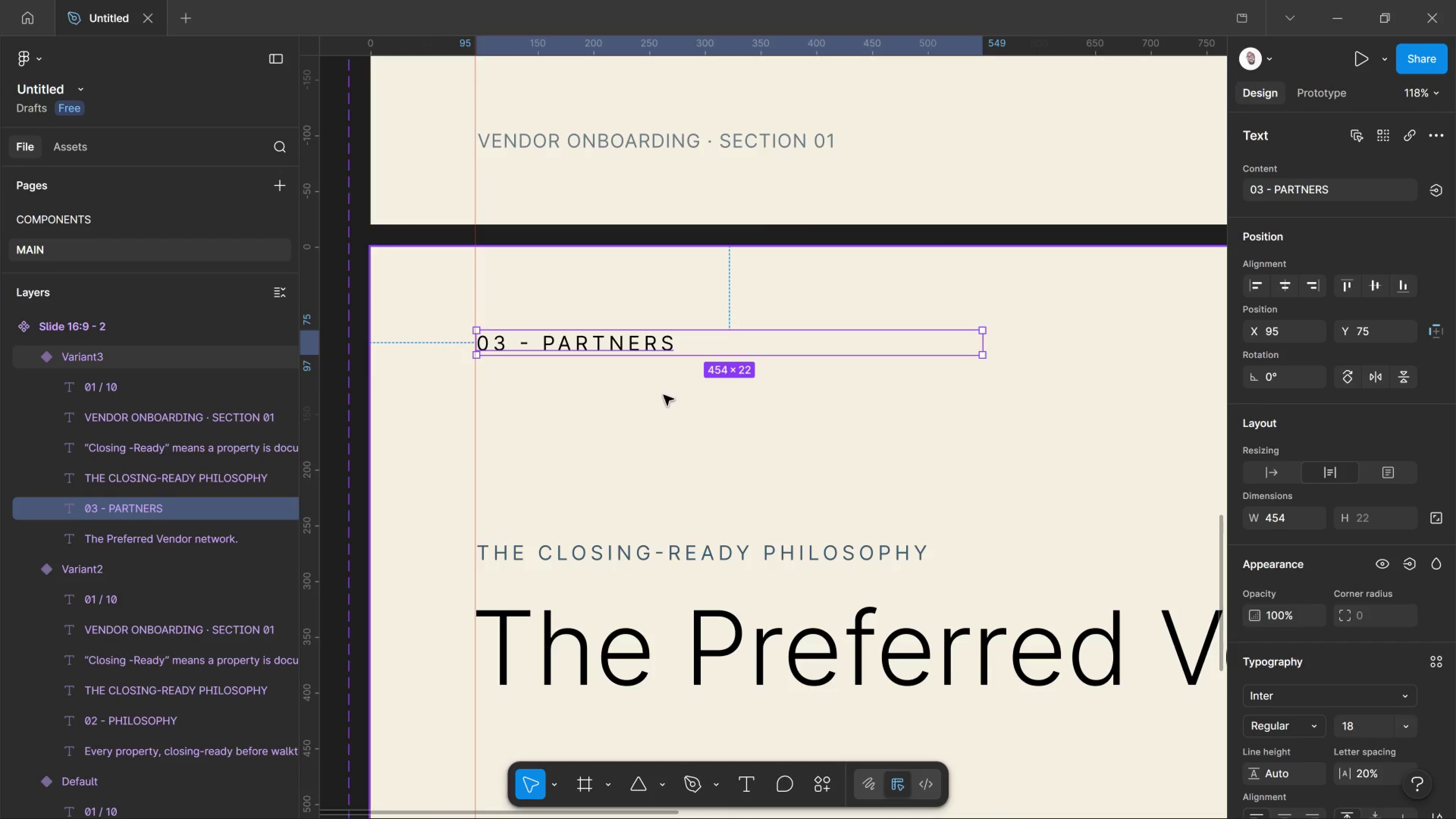 
hold_key(key=ControlLeft, duration=0.94)
scroll: coordinate [717, 426], scroll_direction: down, amount: 13.0
 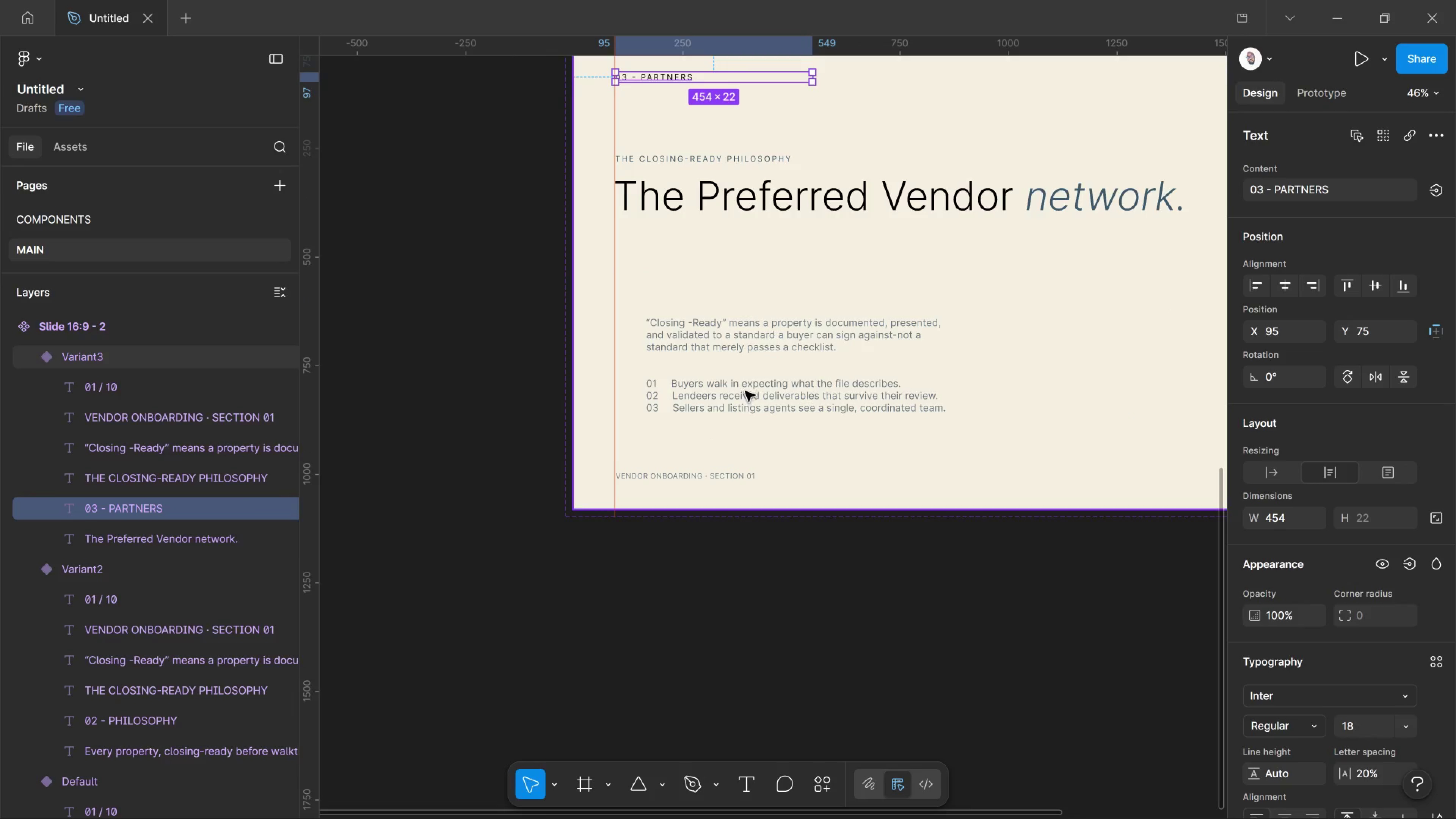 
scroll: coordinate [745, 391], scroll_direction: up, amount: 3.0
 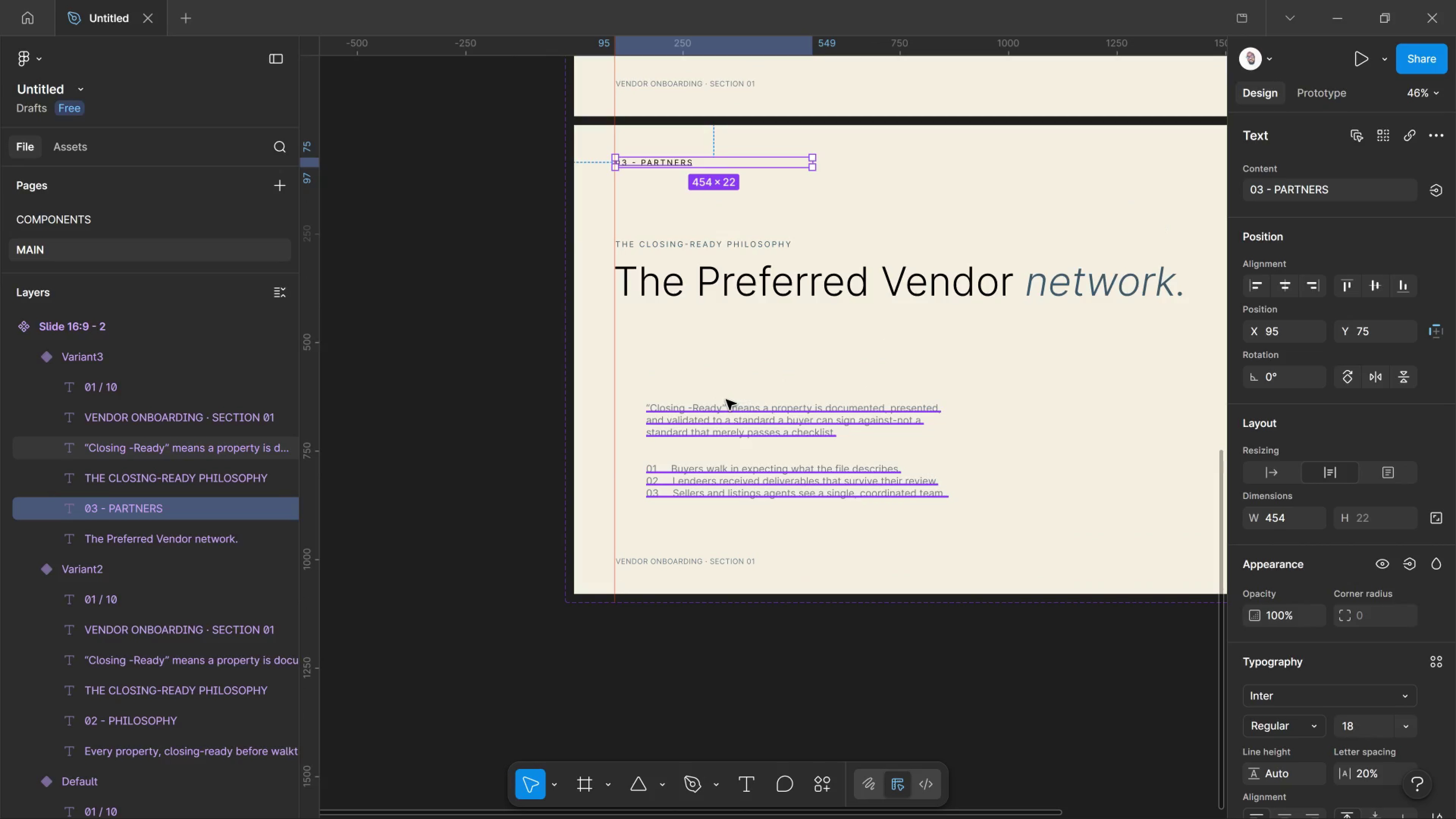 
wait(6.56)
 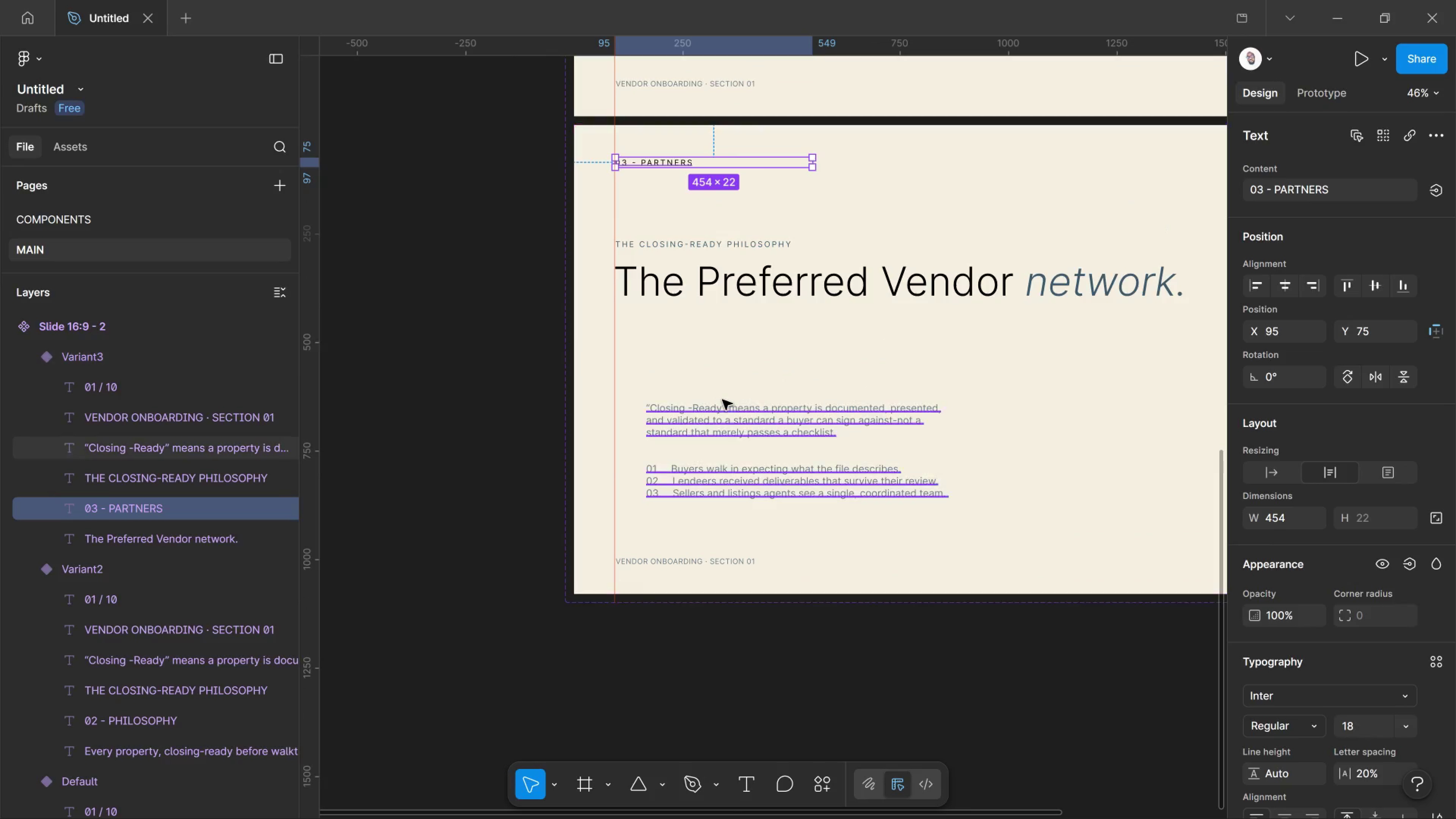 
left_click([730, 413])
 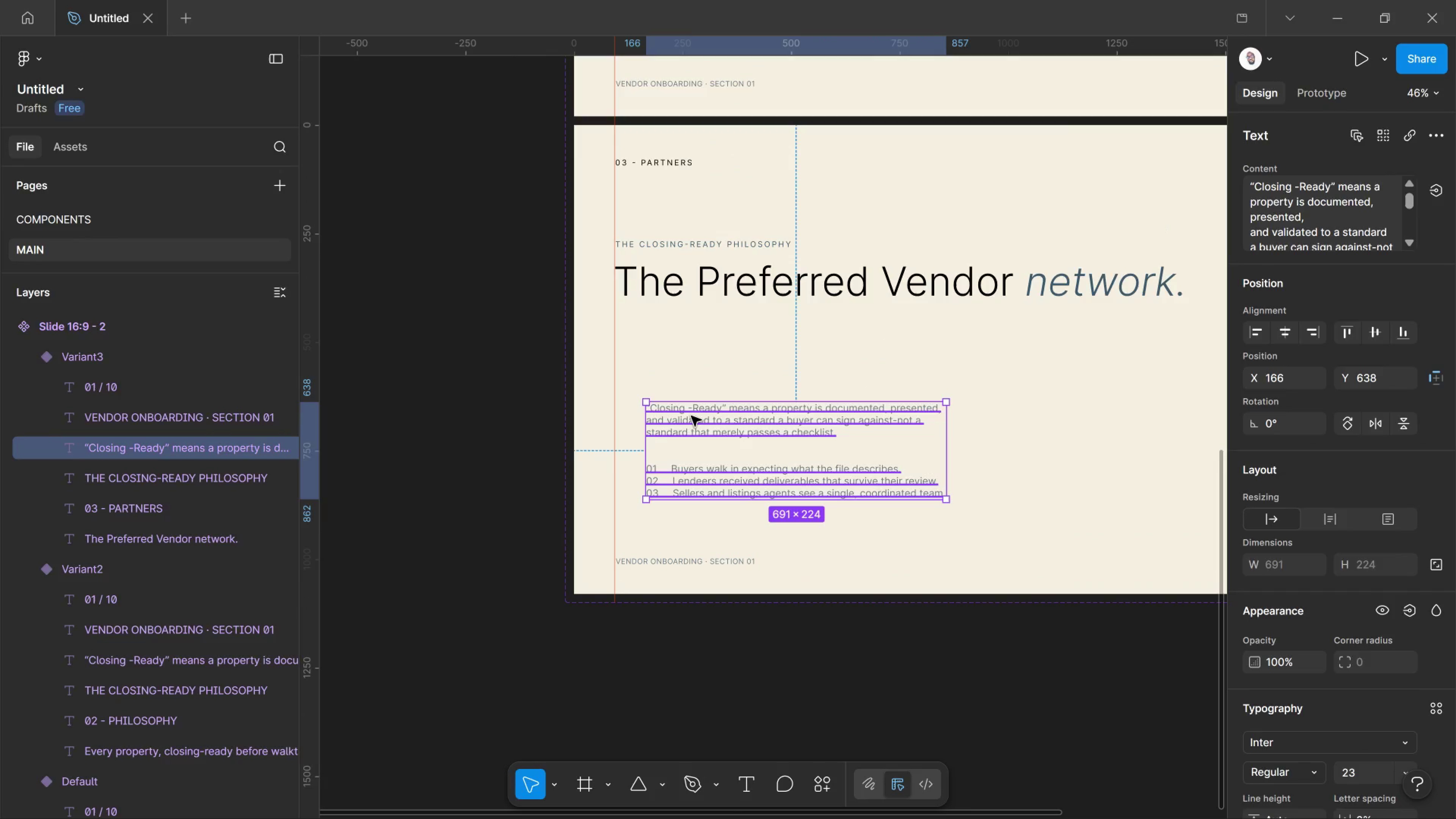 
key(Delete)
 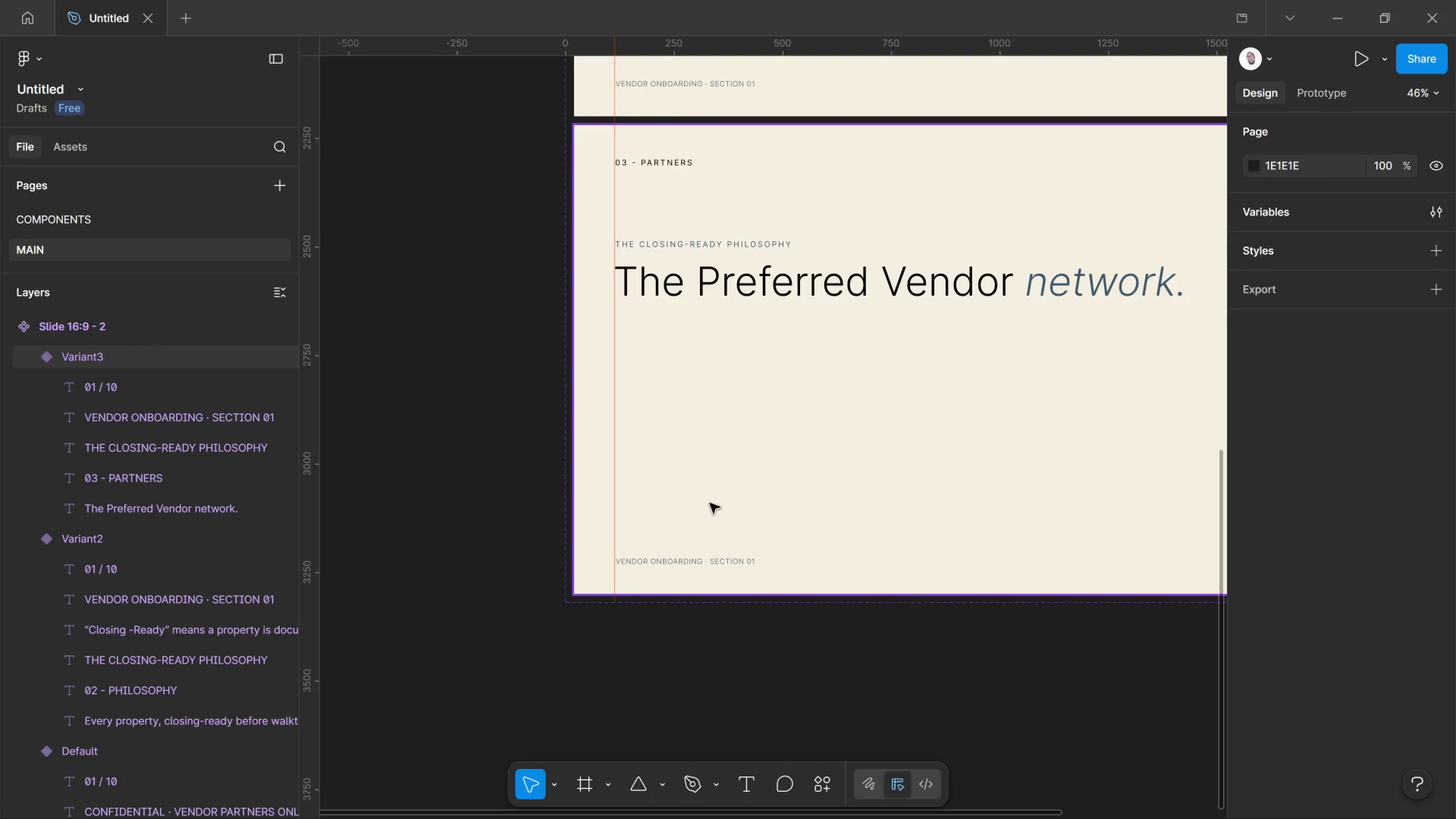 
wait(13.66)
 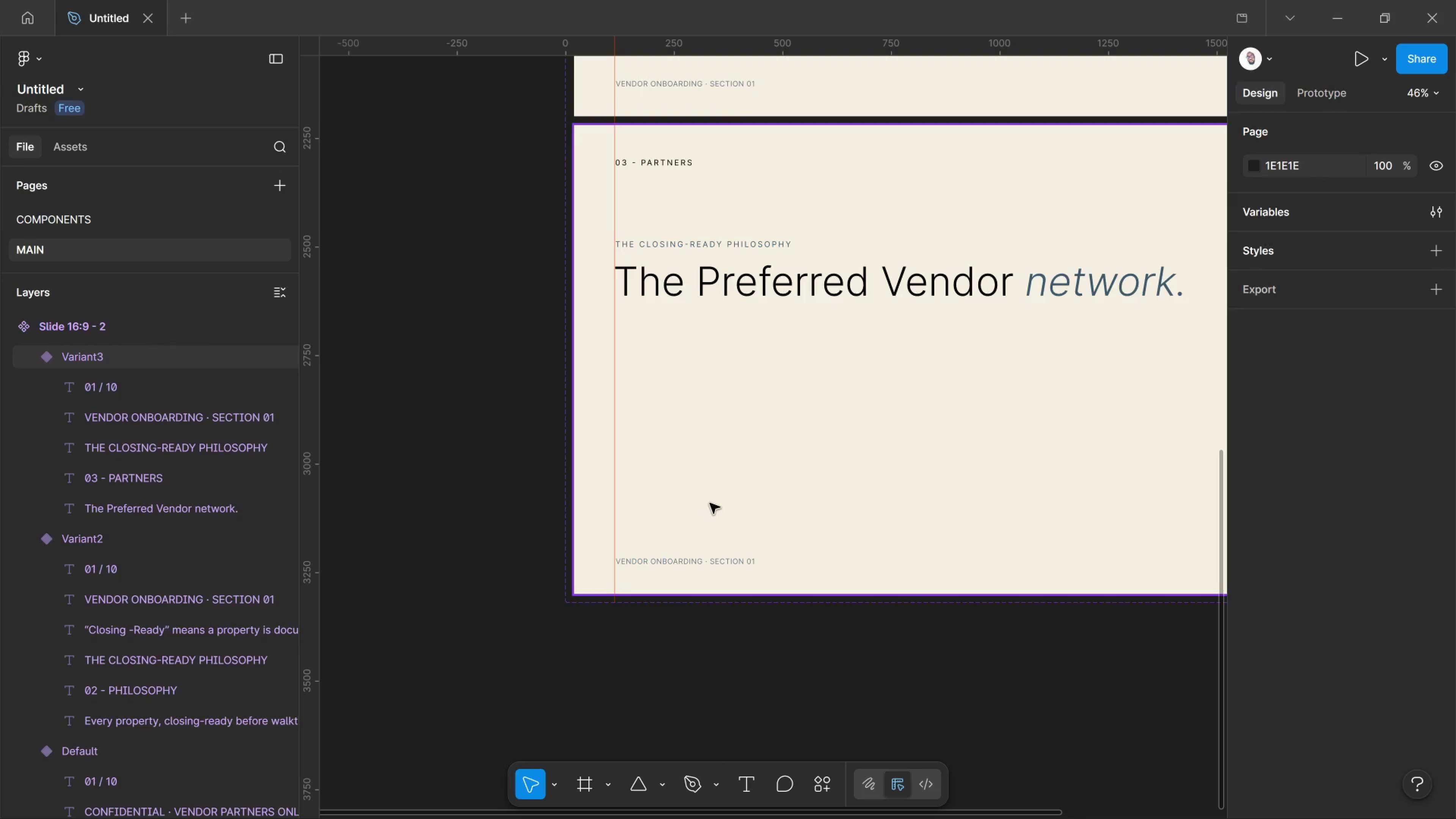 
scroll: coordinate [690, 451], scroll_direction: up, amount: 3.0
 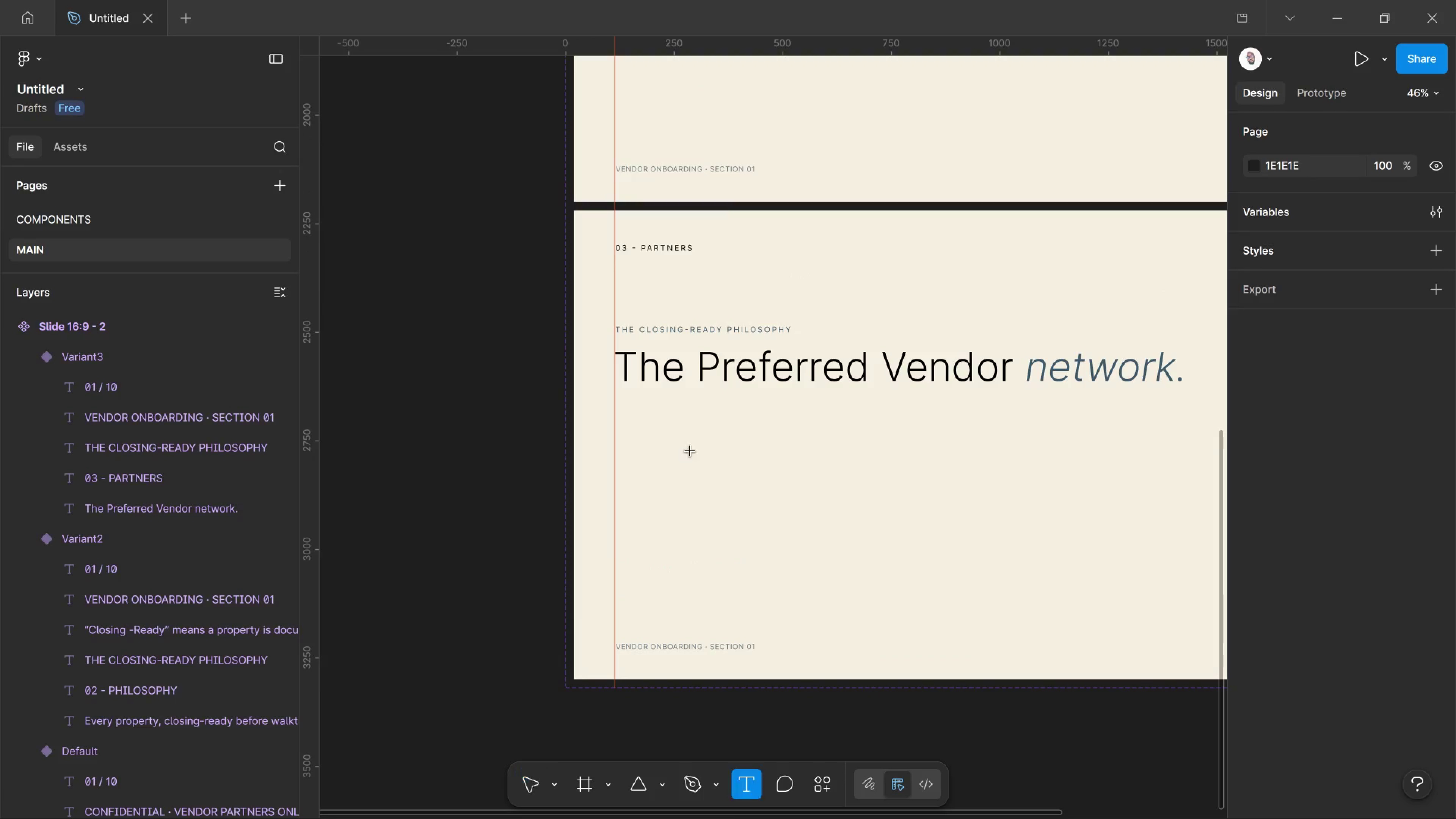 
key(T)
 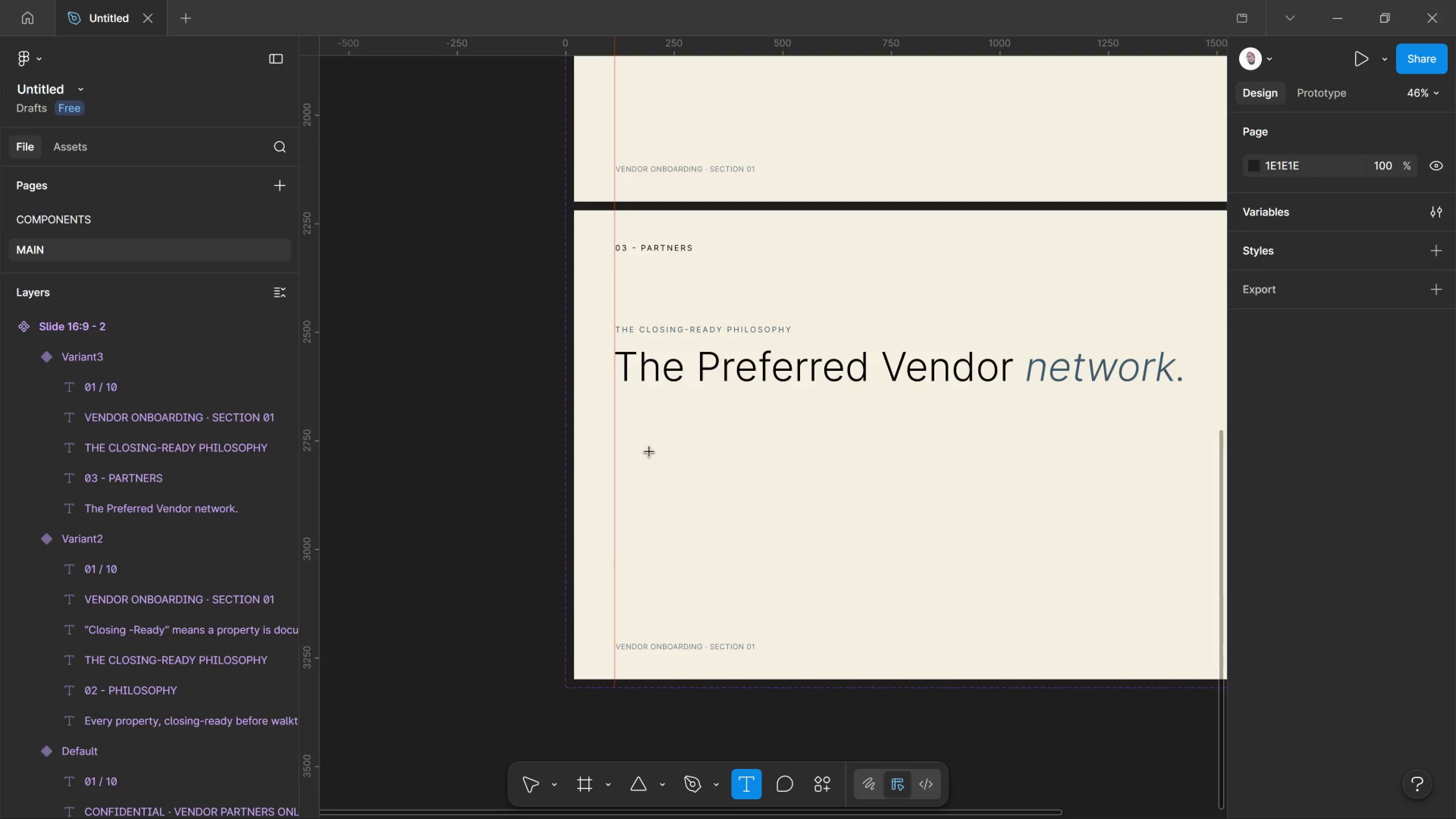 
left_click_drag(start_coordinate=[653, 452], to_coordinate=[877, 593])
 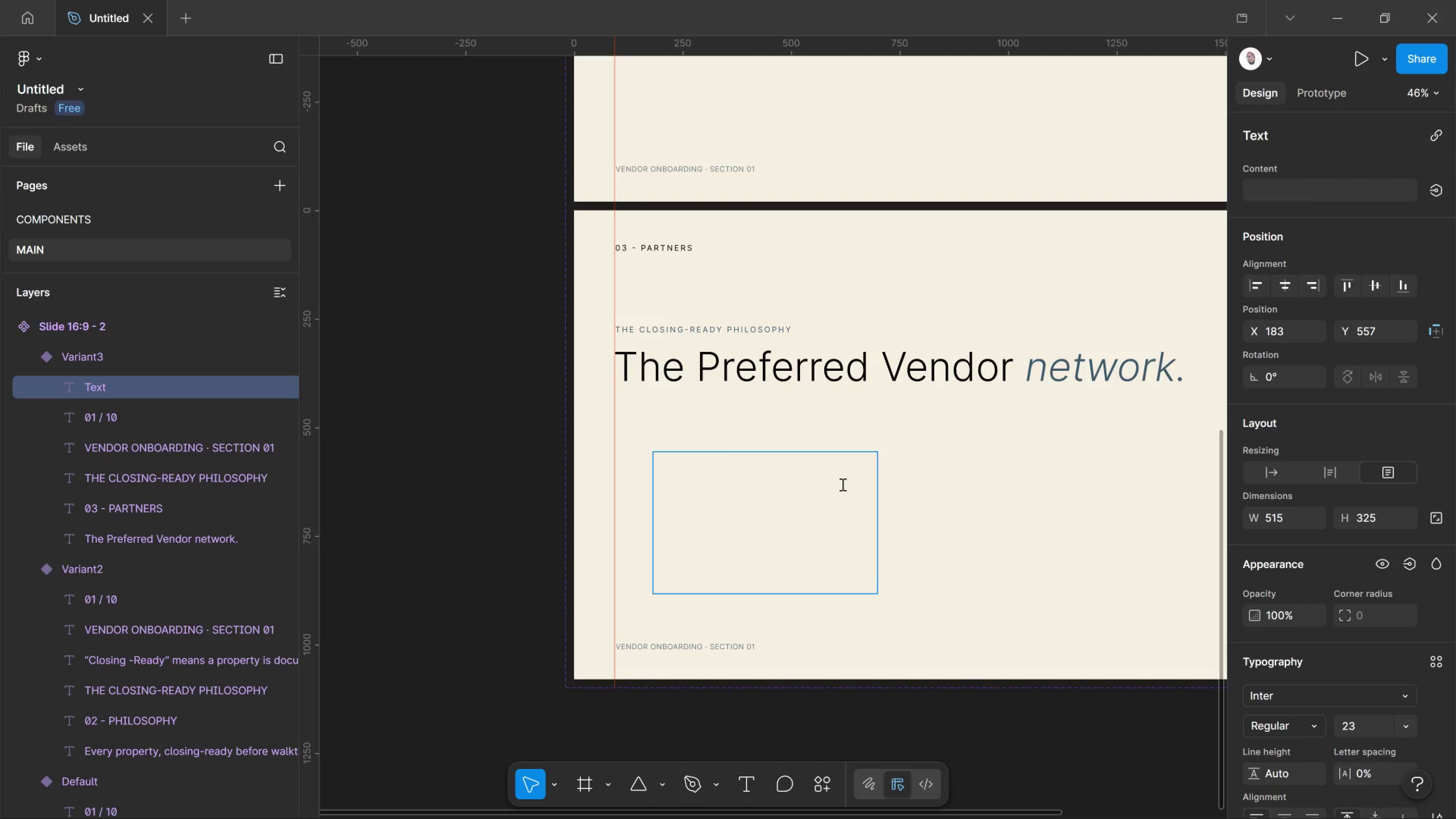 
type(IN)
 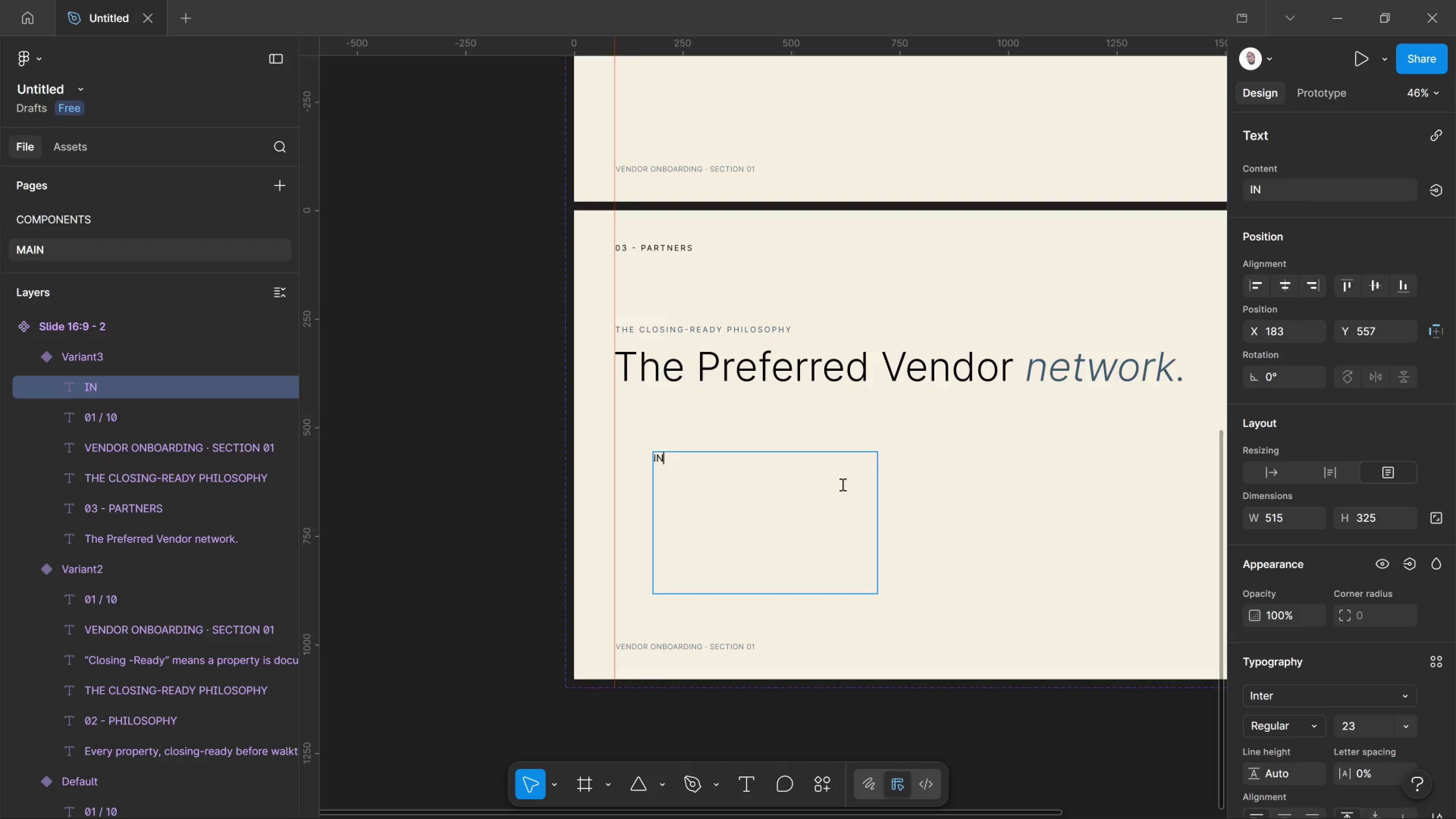 
key(Control+ControlLeft)
 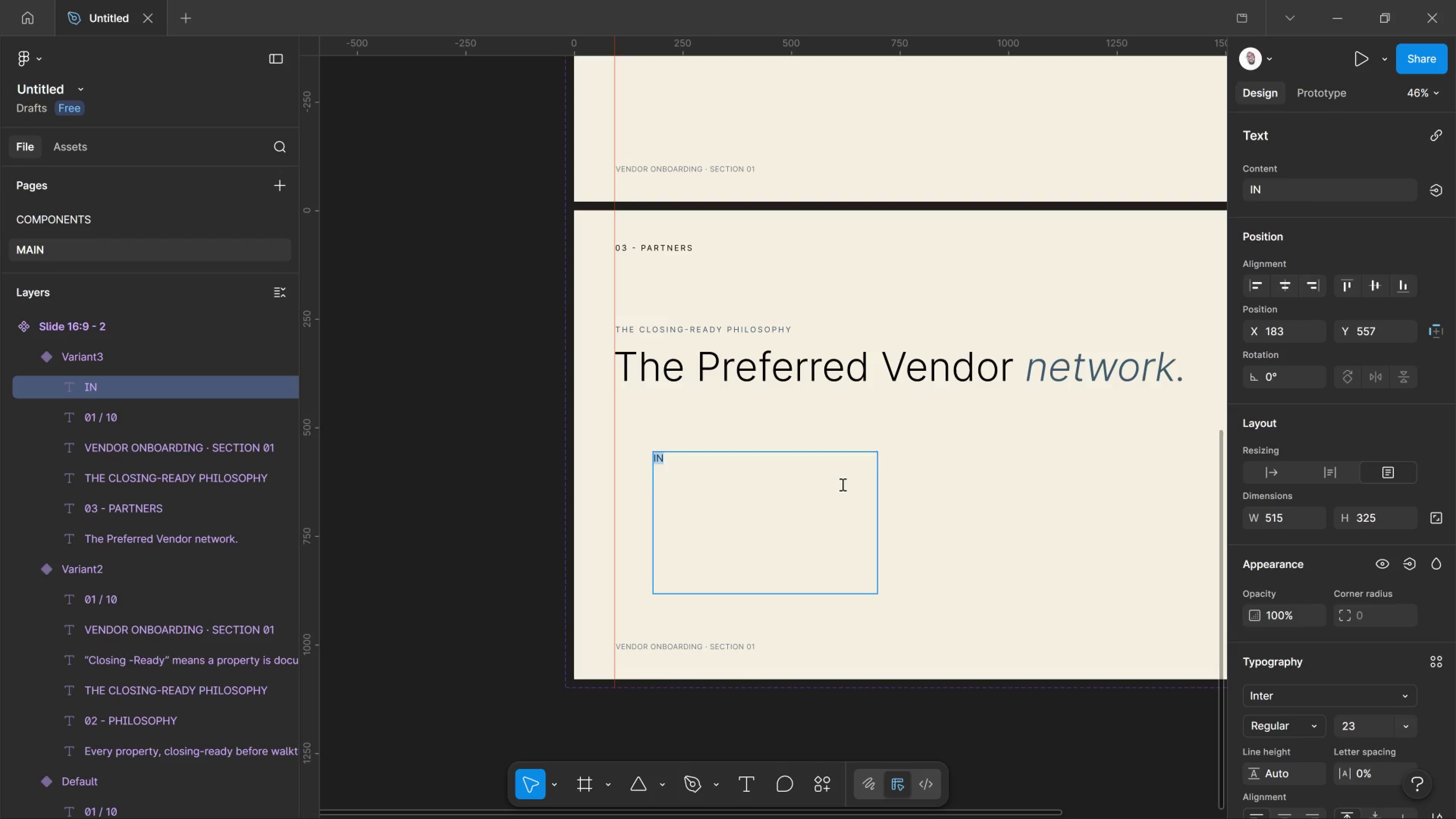 
key(Control+A)
 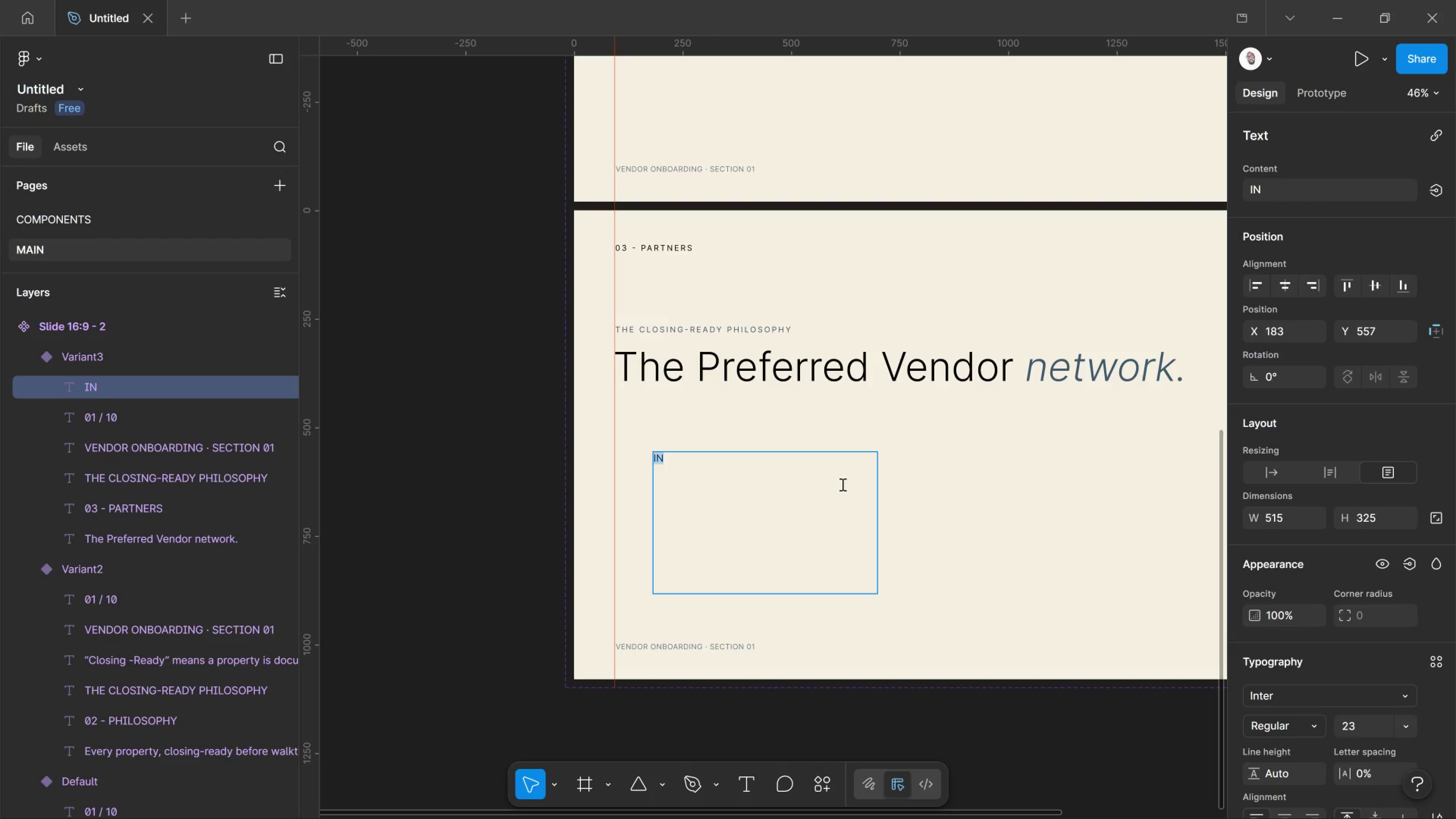 
type(Inspectors)
 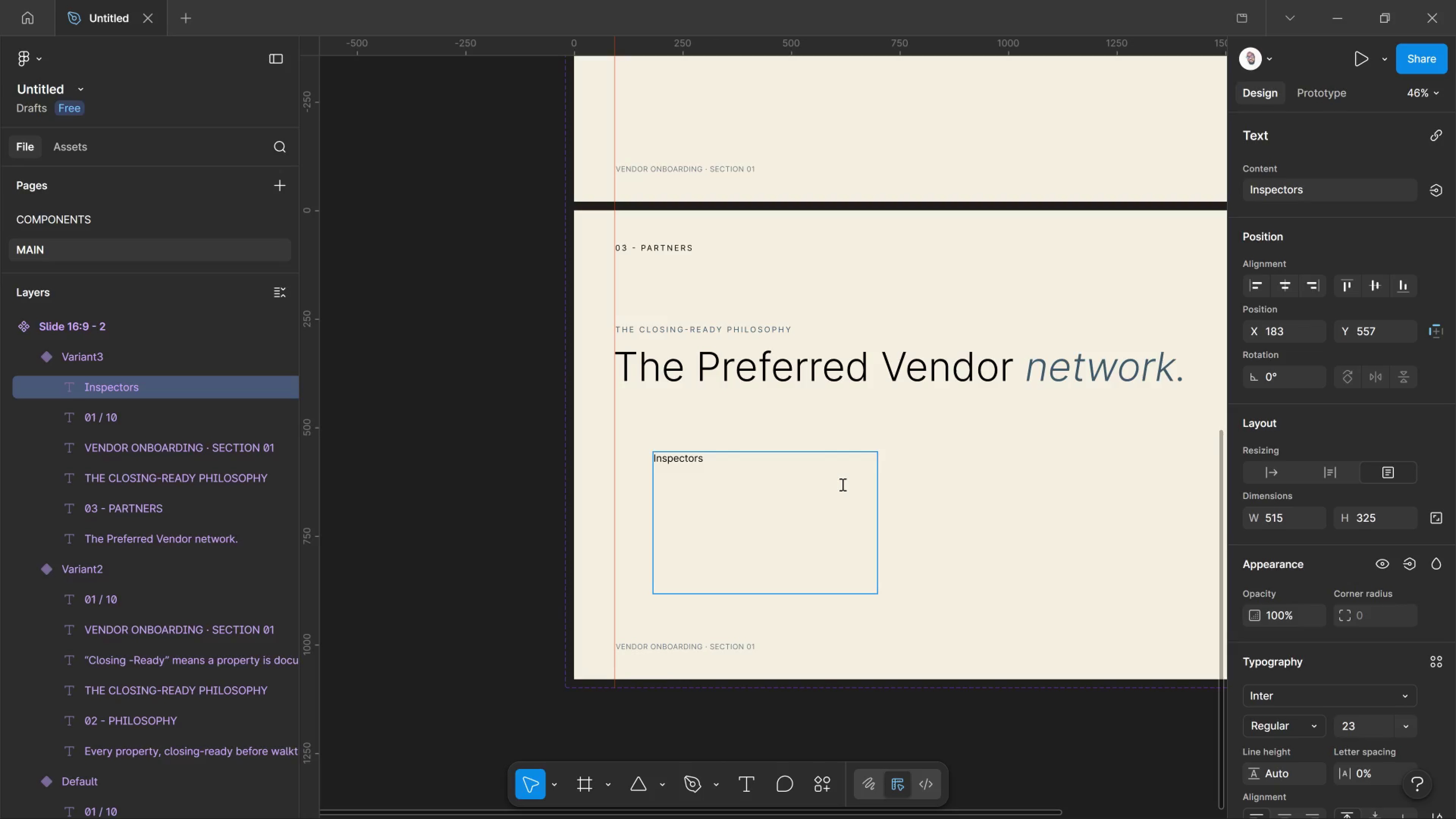 
key(Control+Equal)
 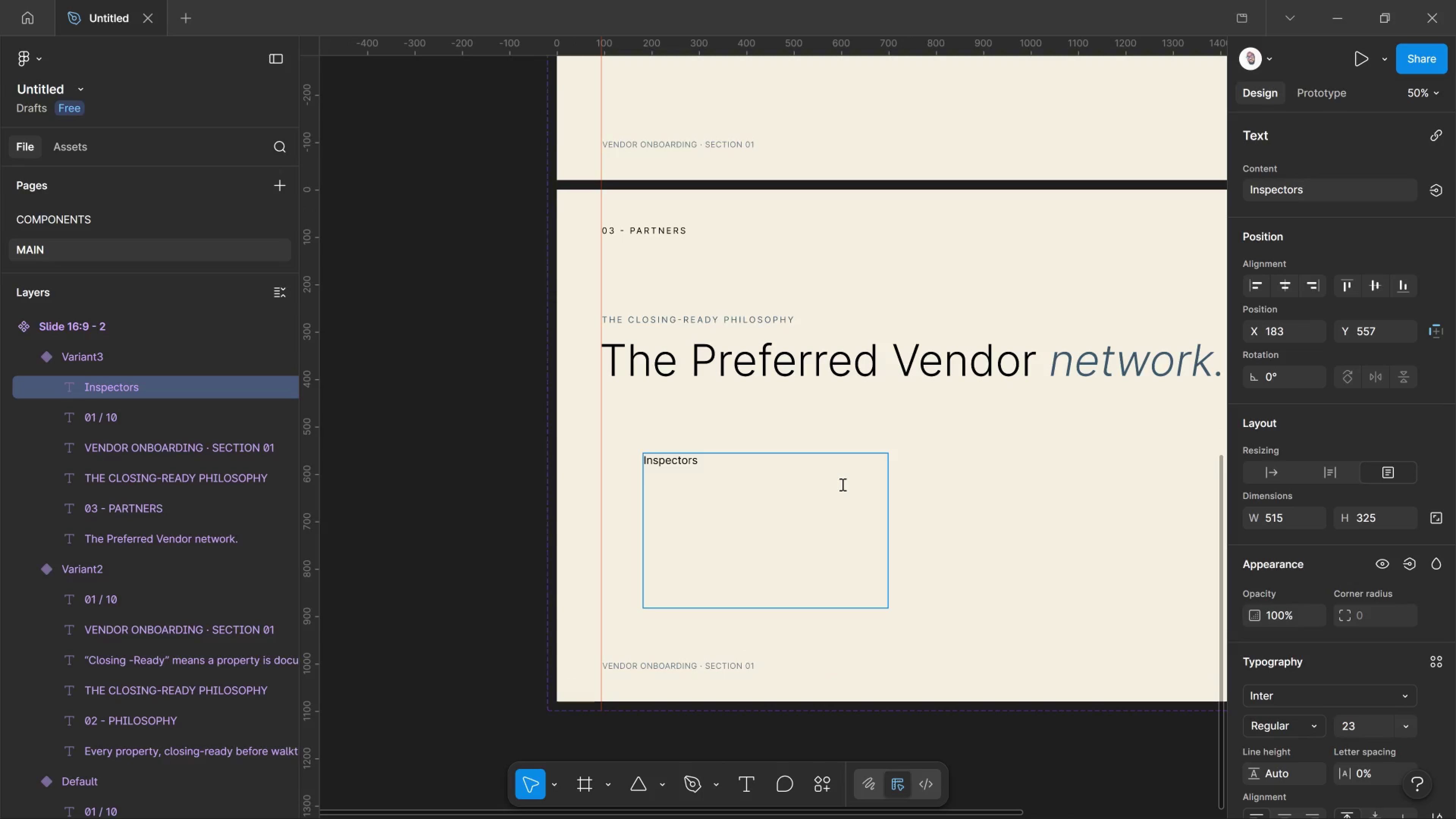 
key(Control+ControlLeft)
 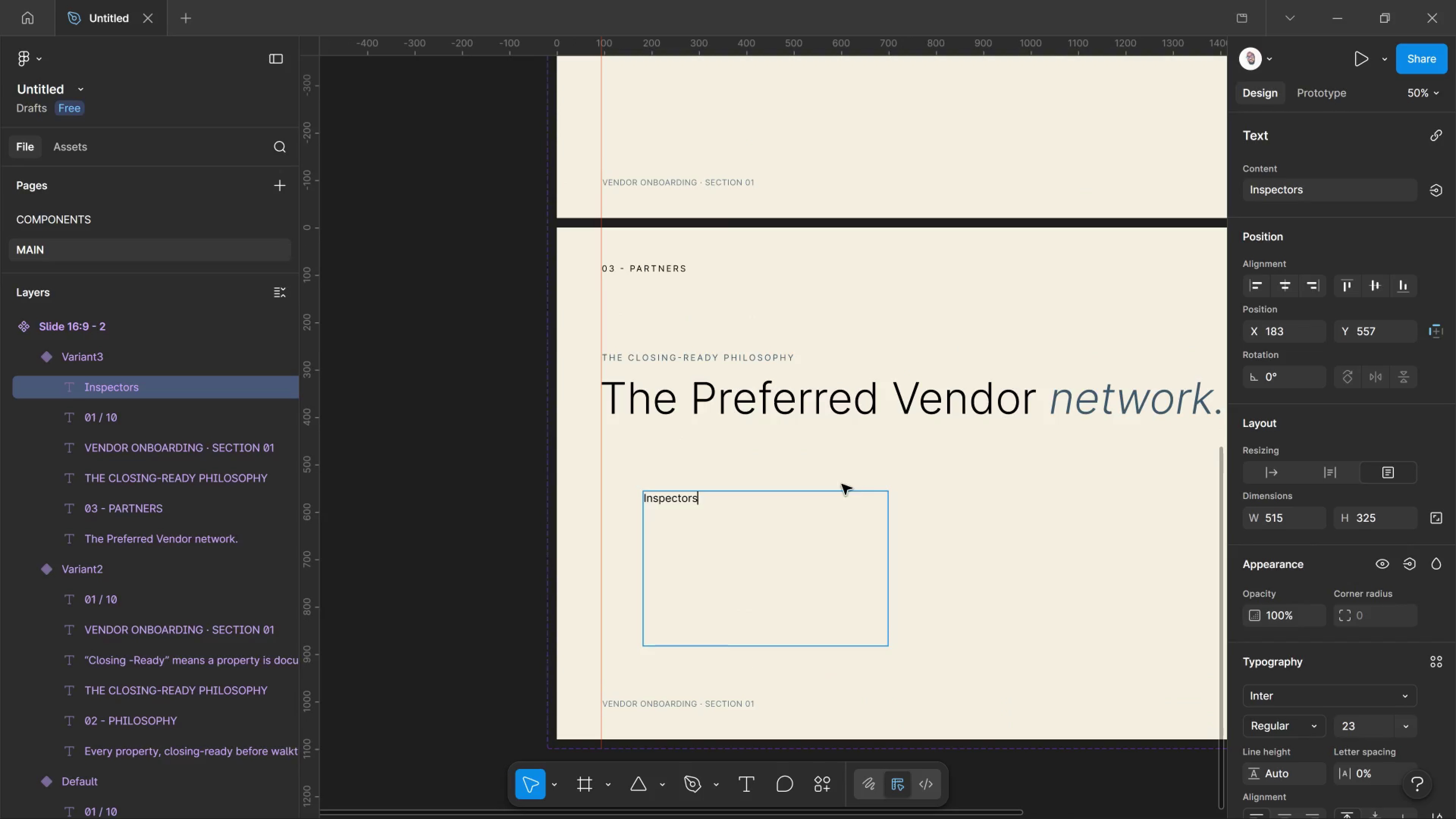 
scroll: coordinate [842, 484], scroll_direction: up, amount: 2.0
 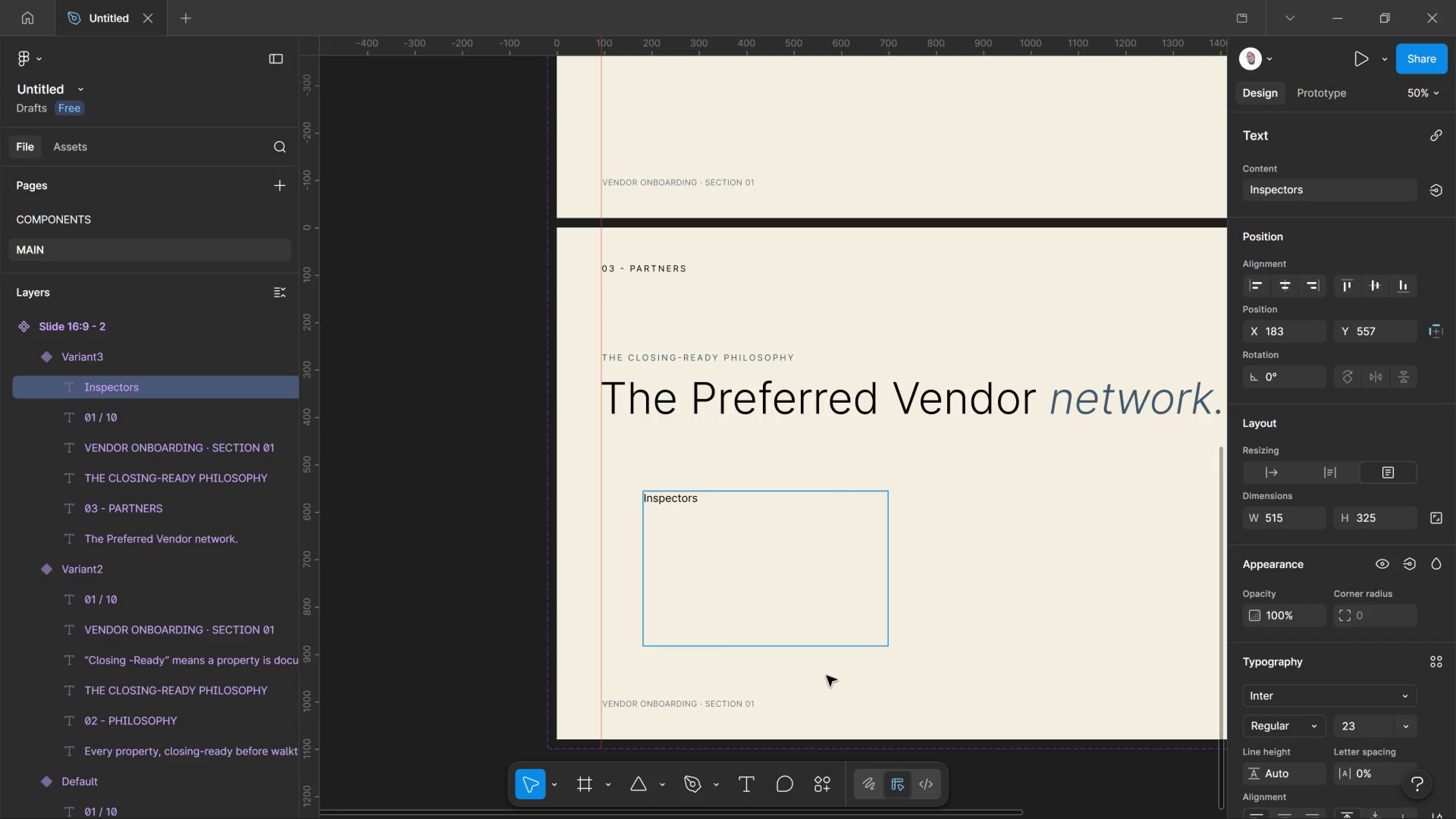 
hold_key(key=ControlLeft, duration=0.32)
hold_key(key=AltLeft, duration=0.6)
scroll: coordinate [827, 676], scroll_direction: up, amount: 3.0
 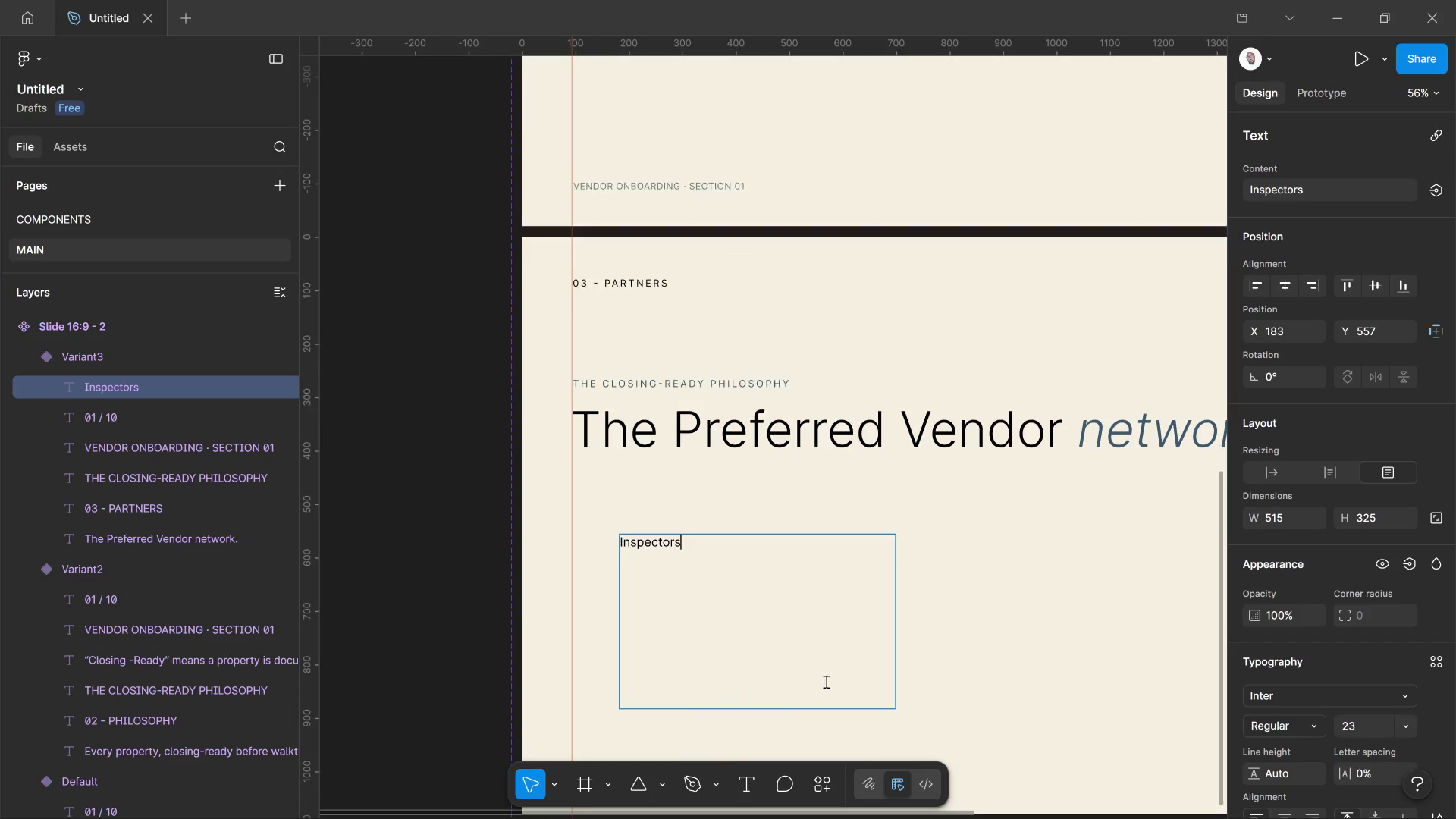 
key(Control+ControlLeft)
 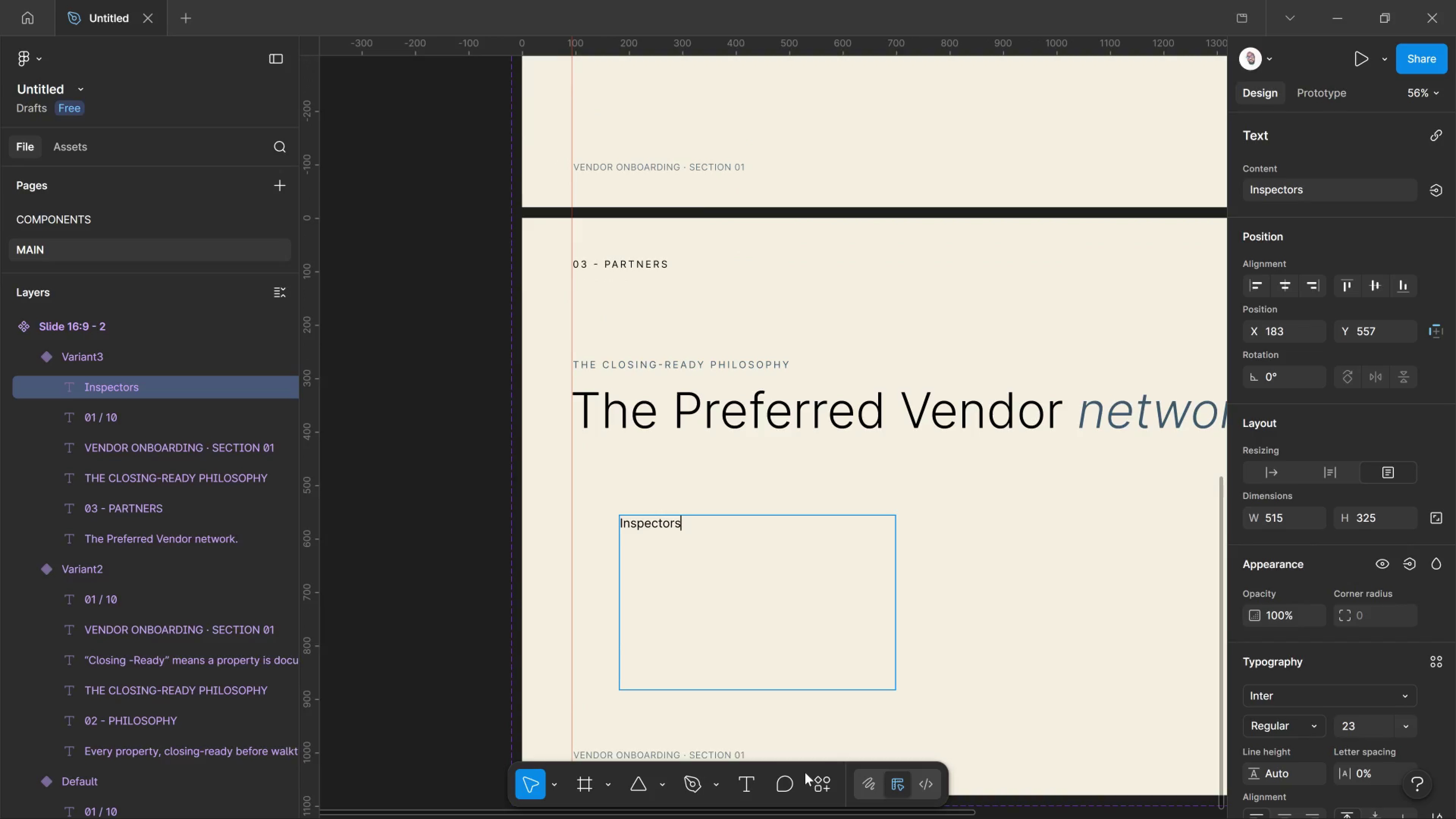 
scroll: coordinate [822, 681], scroll_direction: down, amount: 2.0
 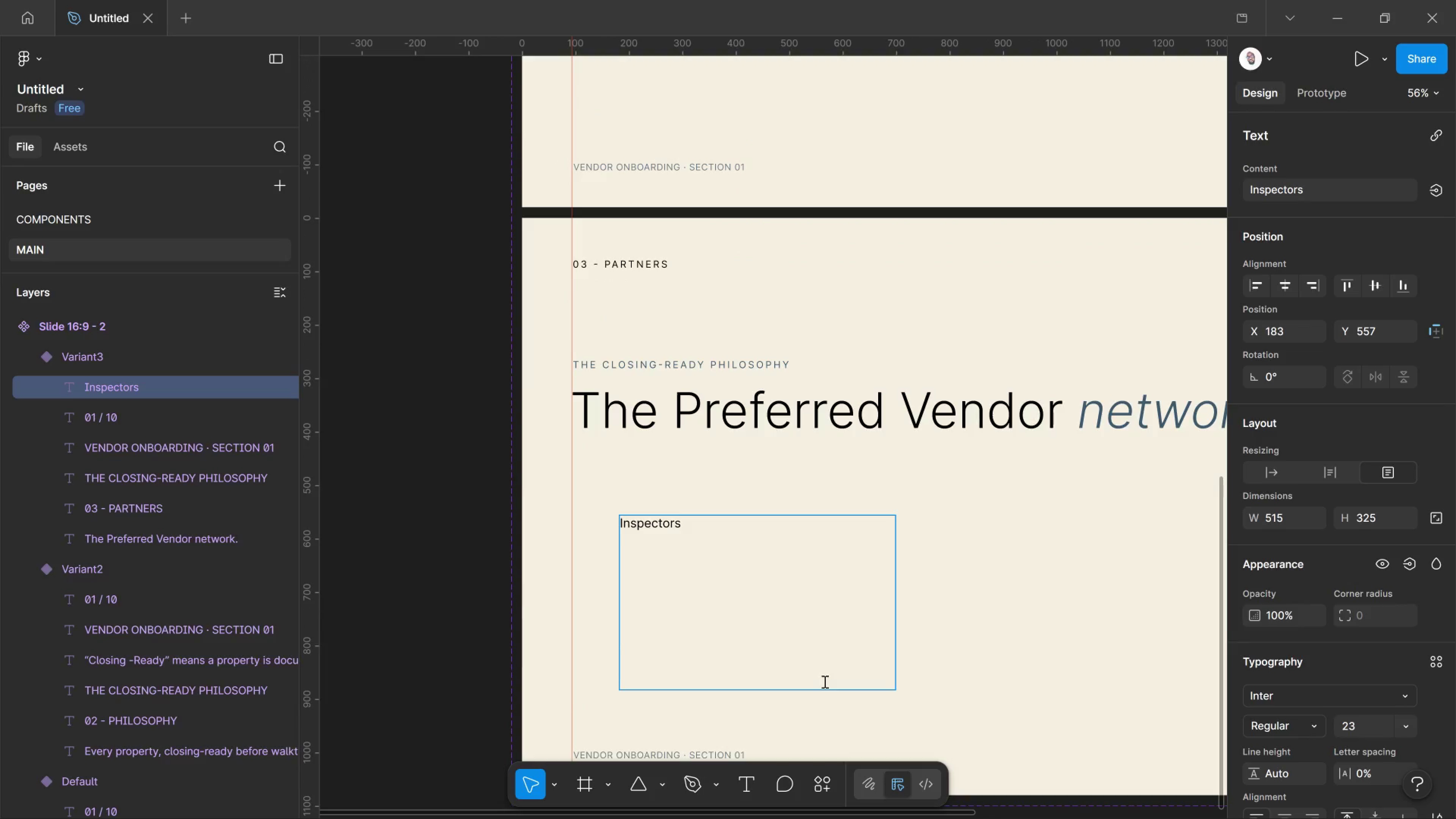 
hold_key(key=AltLeft, duration=0.61)
 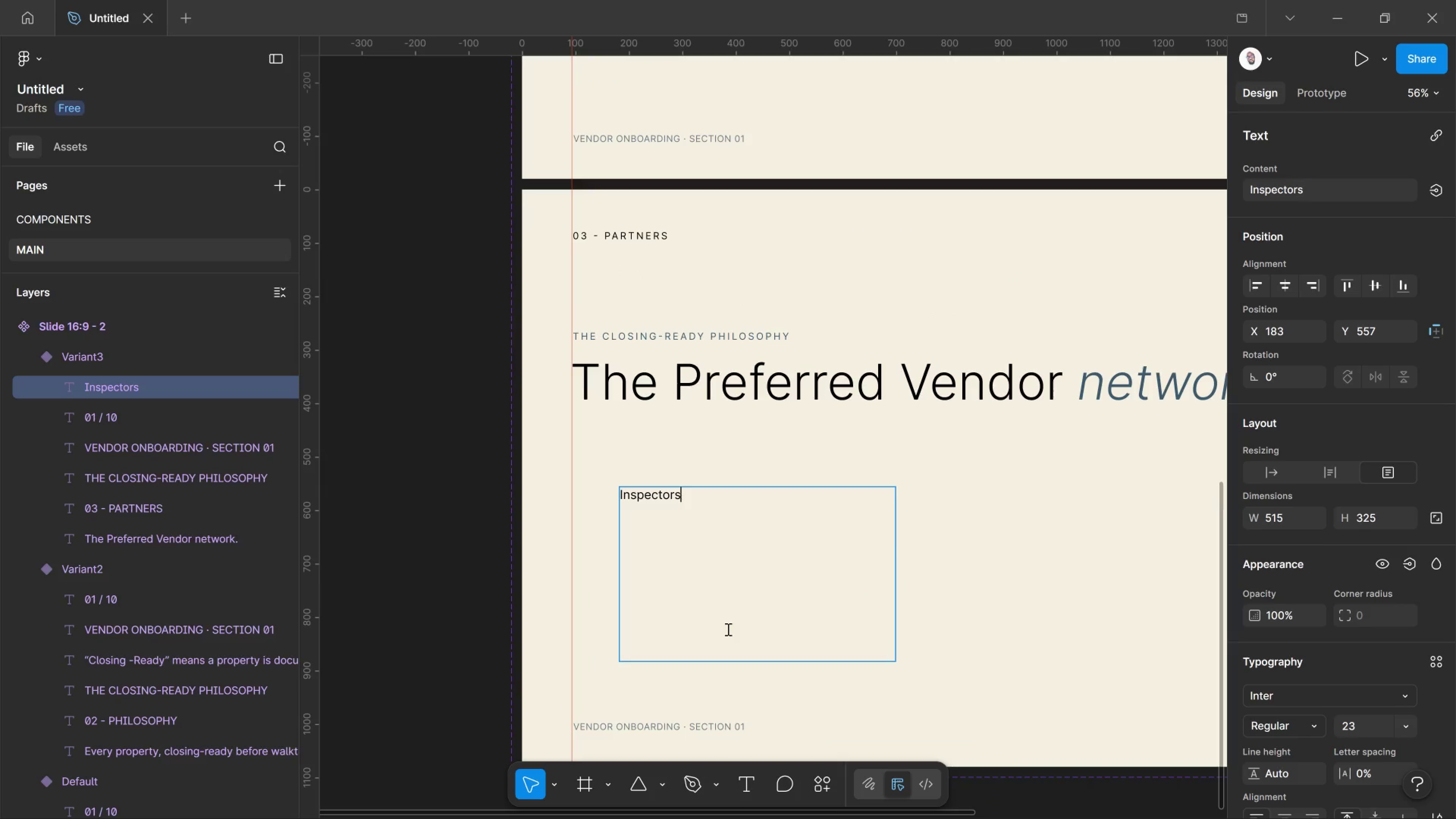 
scroll: coordinate [727, 629], scroll_direction: up, amount: 7.0
 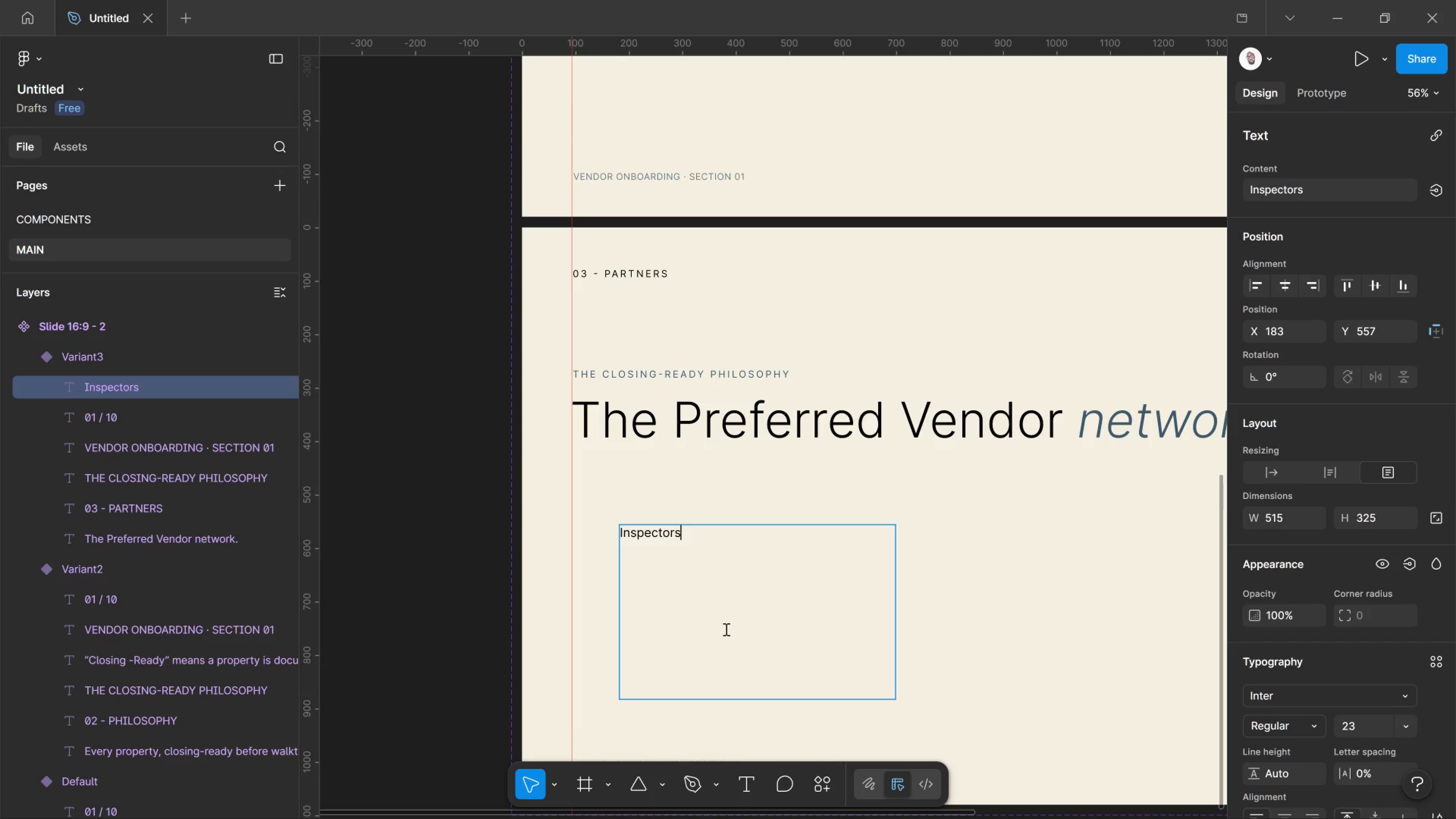 
key(Enter)
 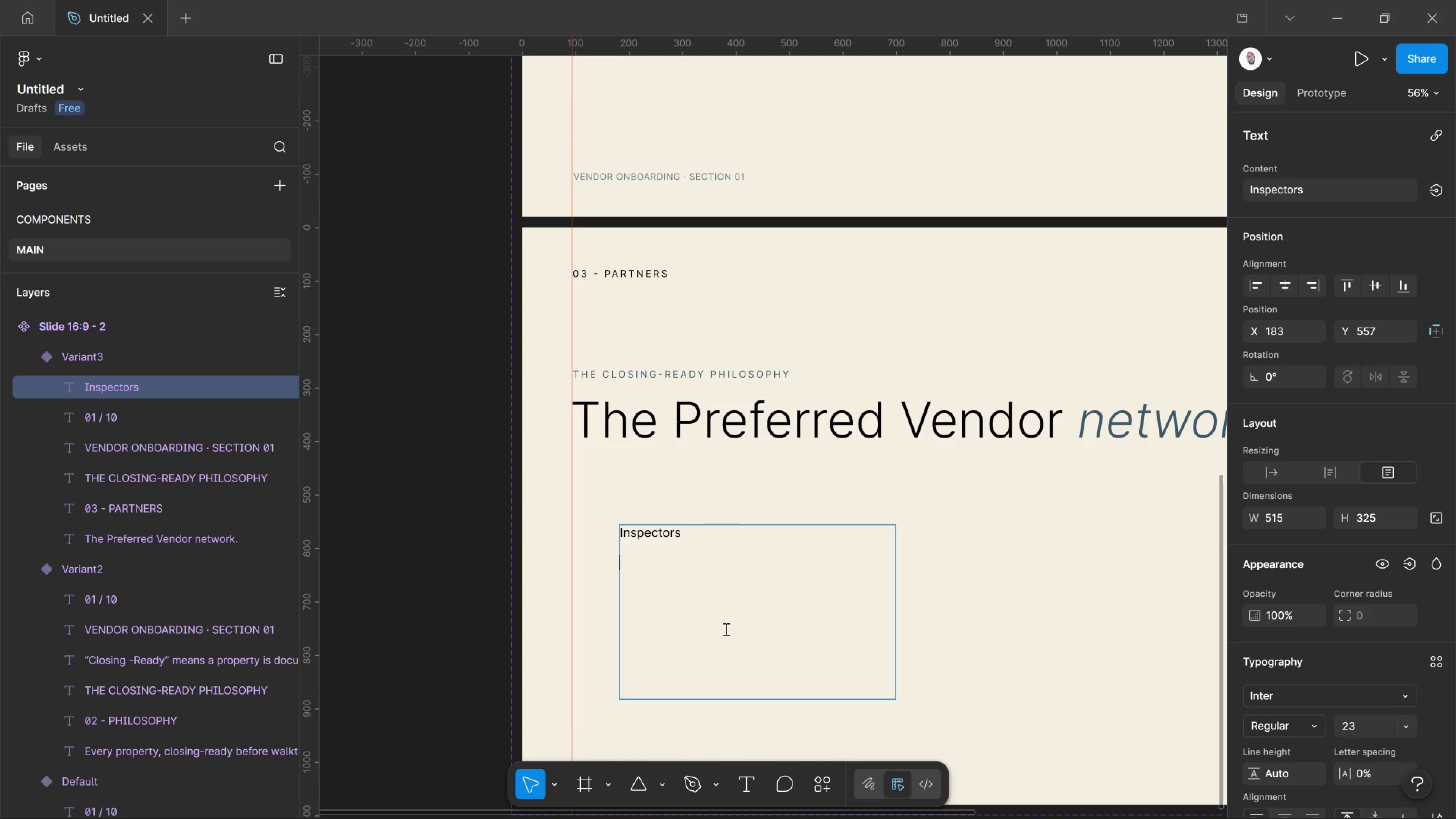 
key(Enter)
 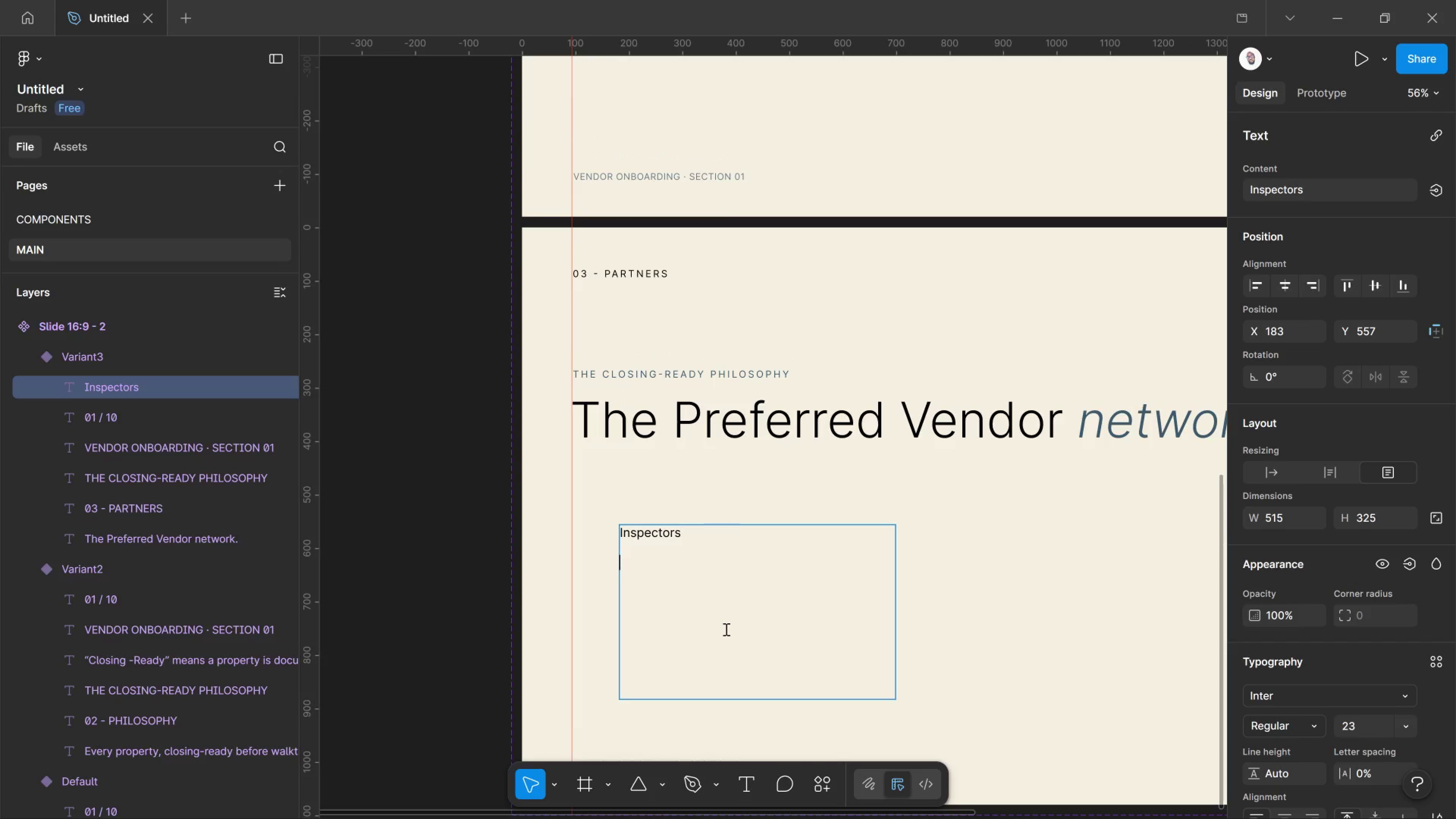 
type(dIA==)
key(Backspace)
key(Backspace)
key(Backspace)
key(Backspace)
key(Backspace)
type(Diagnostic)
 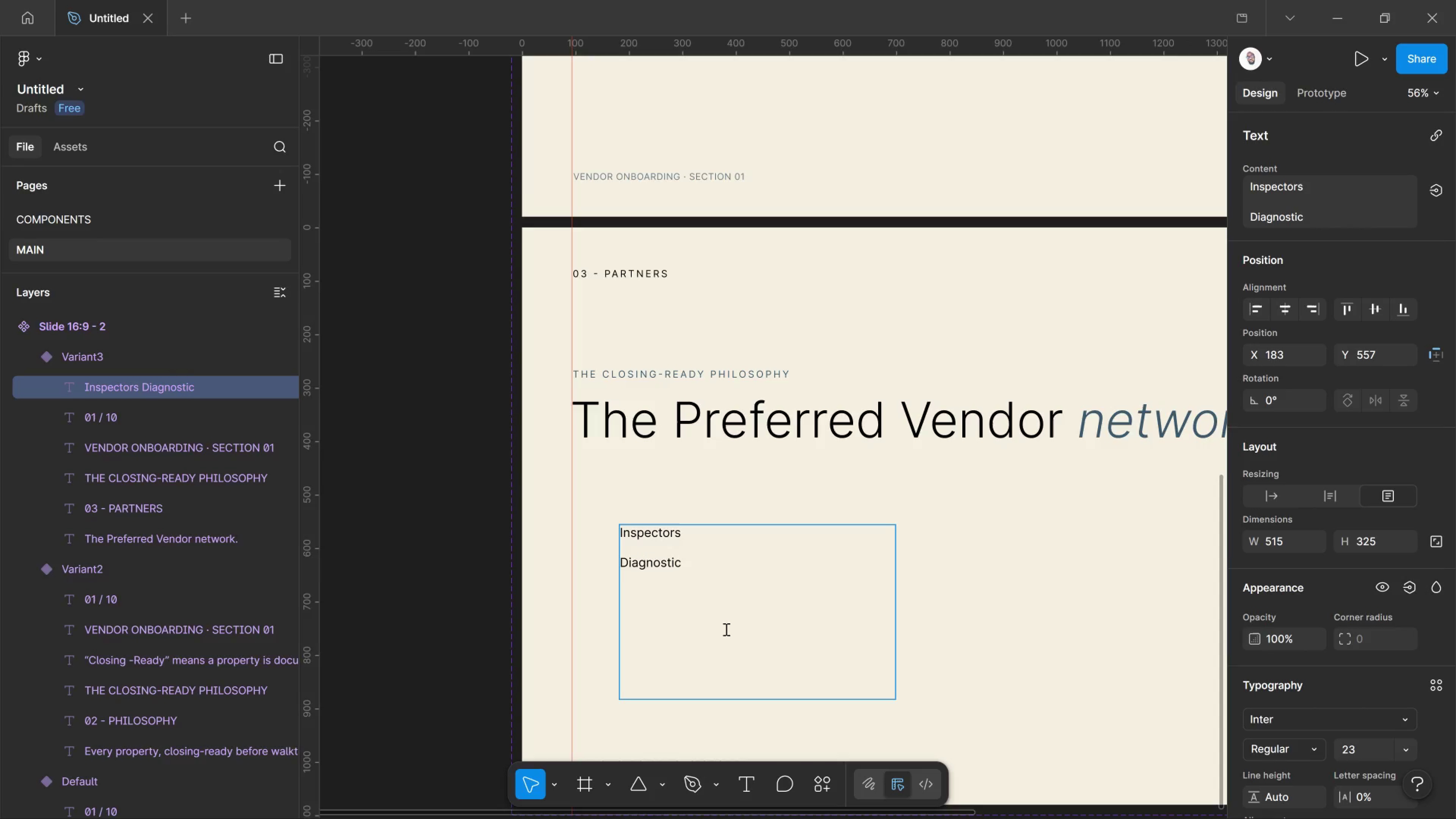 
wait(8.37)
 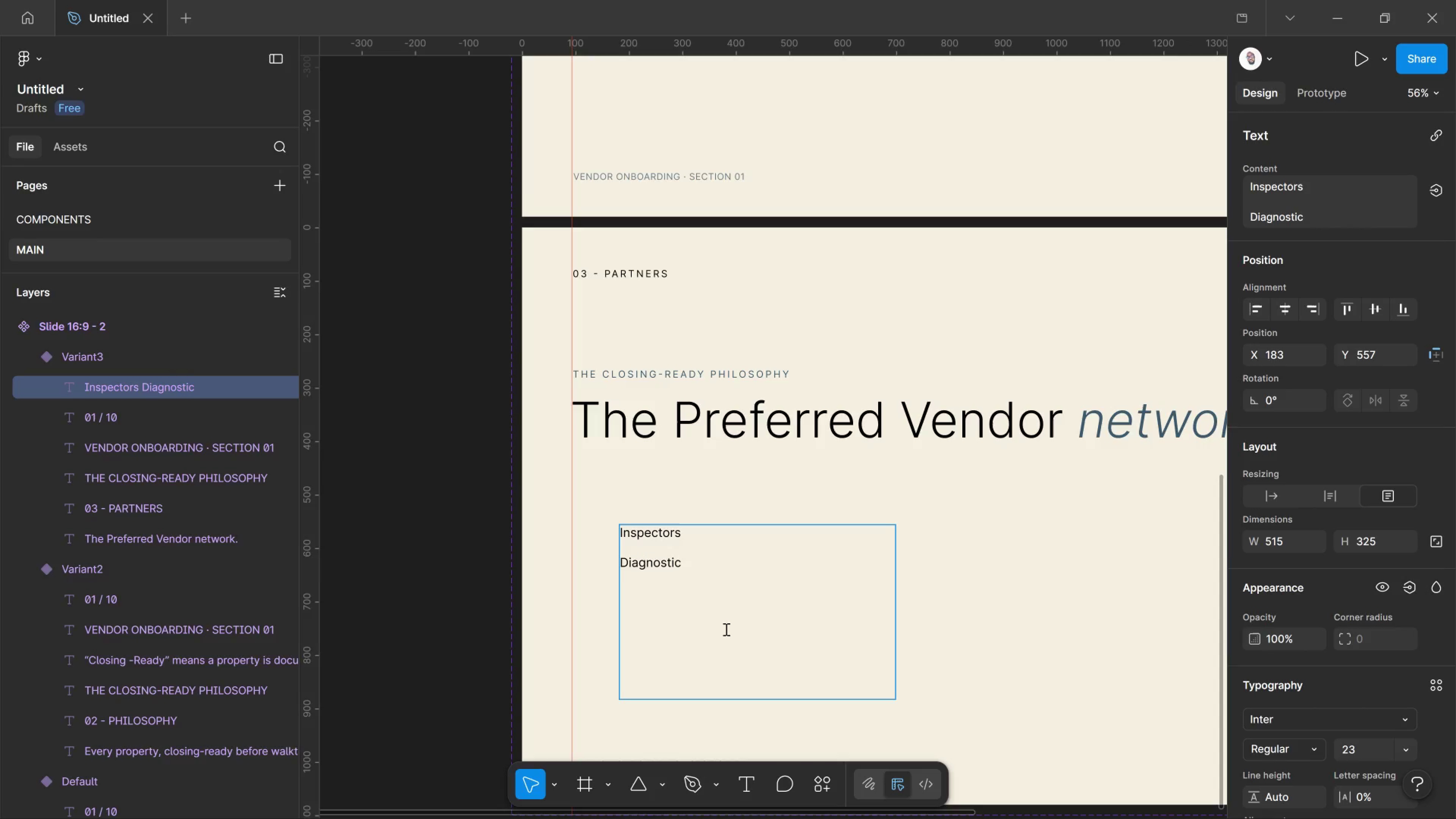 
type( clarity )
key(Backspace)
type(, reports)
key(Backspace)
key(Backspace)
key(Backspace)
key(Backspace)
key(Backspace)
key(Backspace)
key(Backspace)
type(Reports that close transactions, not open new conversations.)
 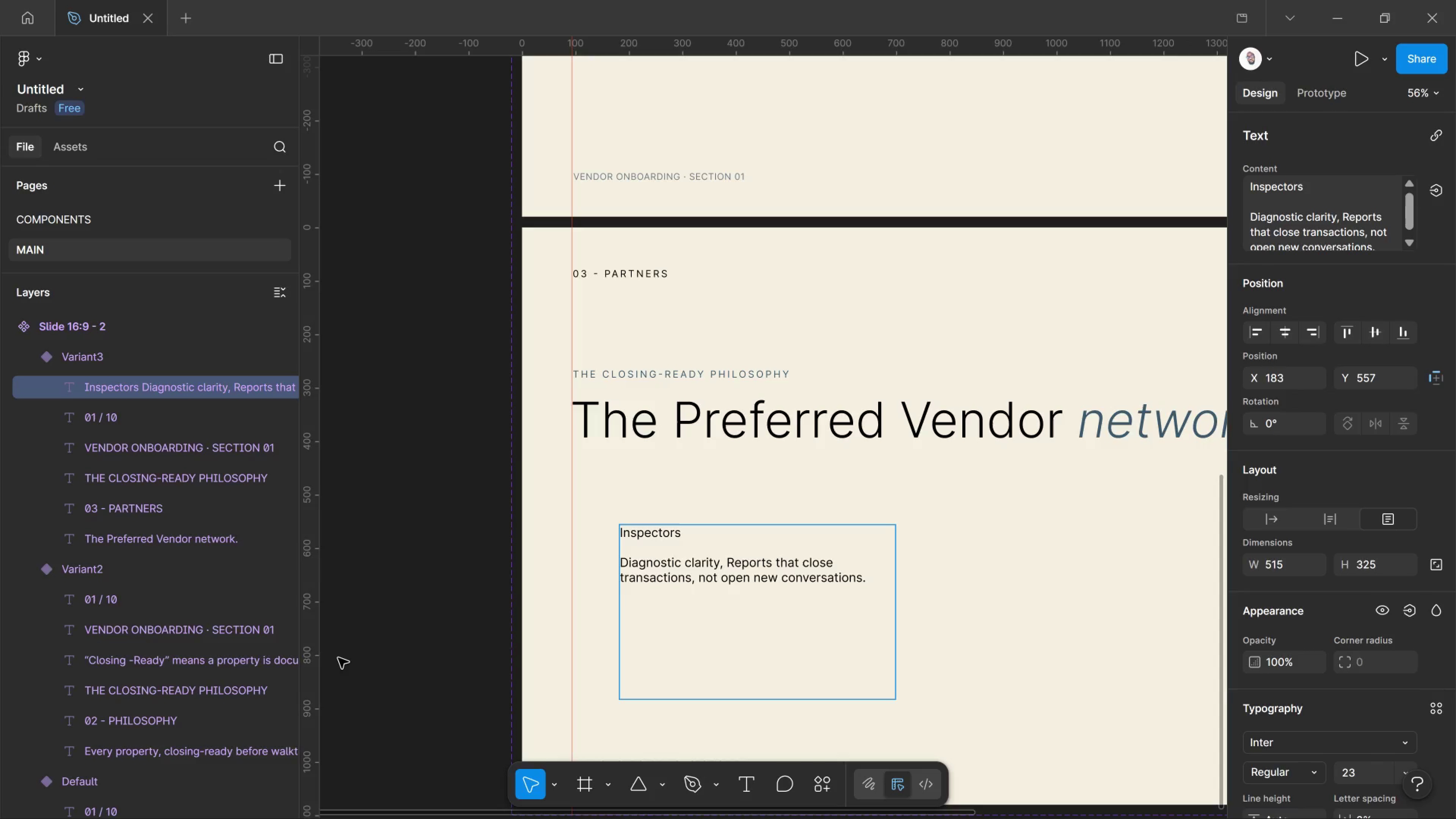 
wait(136.22)
 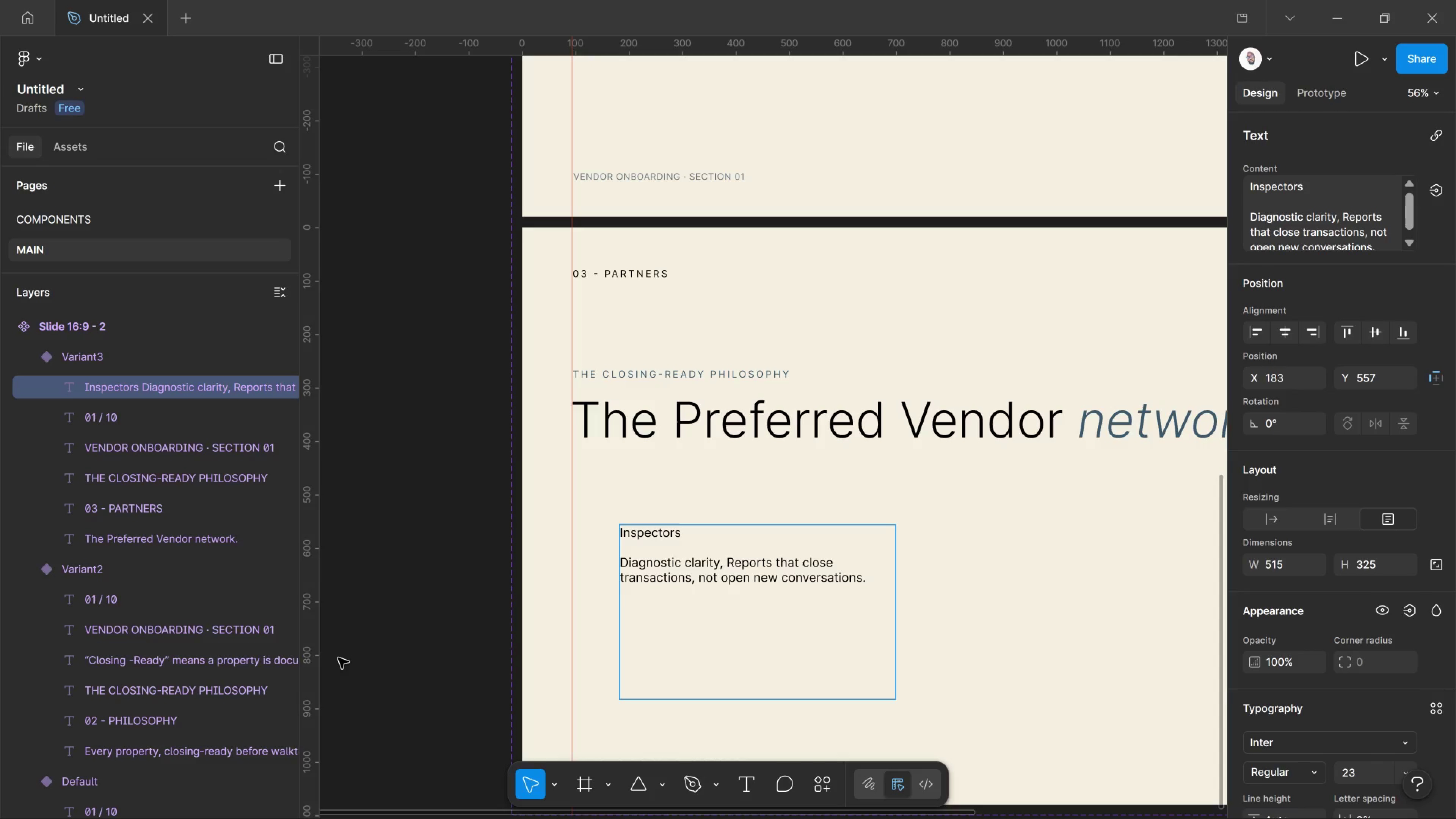 
left_click_drag(start_coordinate=[689, 532], to_coordinate=[540, 534])
 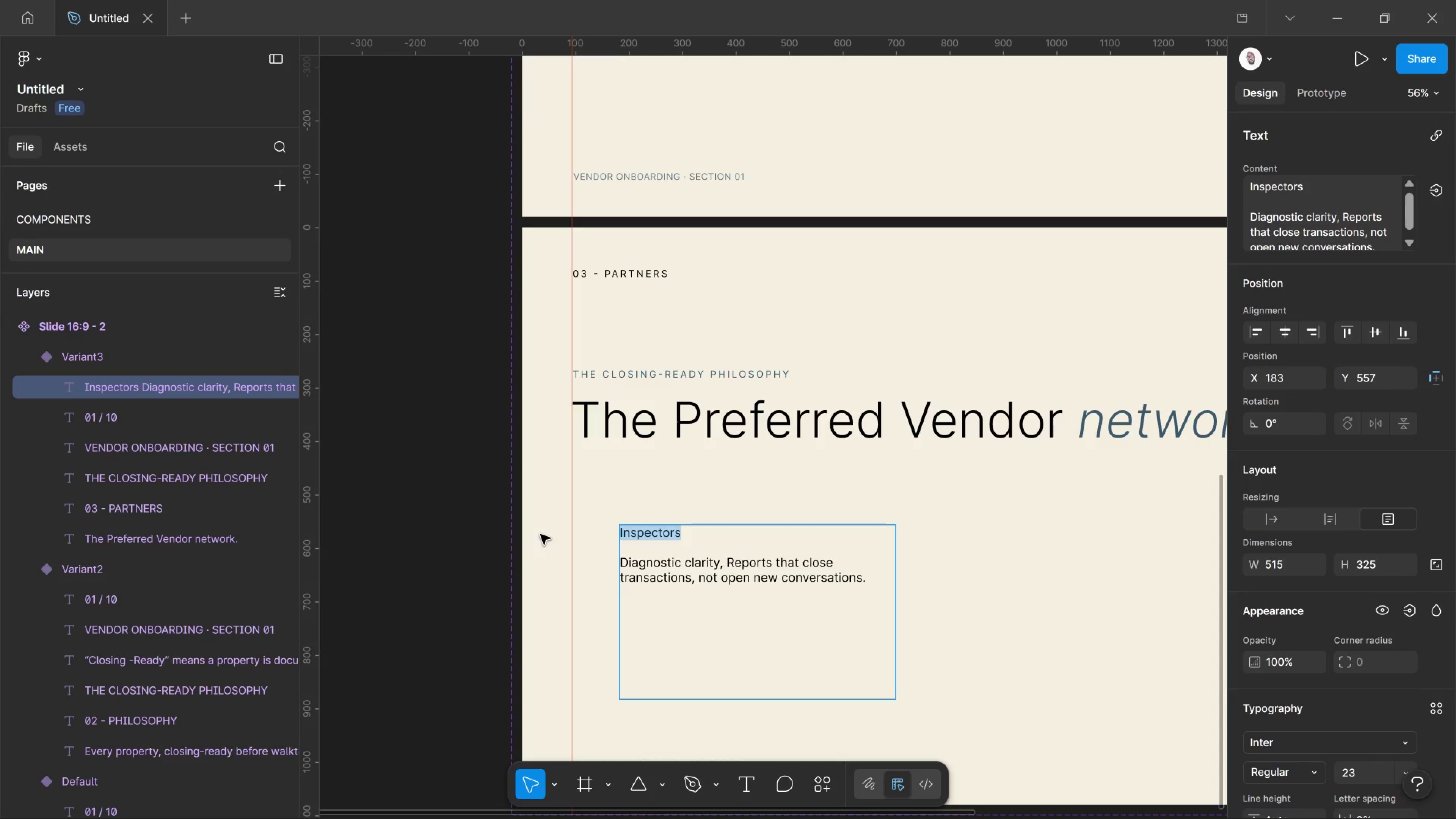 
key(Control+Shift+Period)
 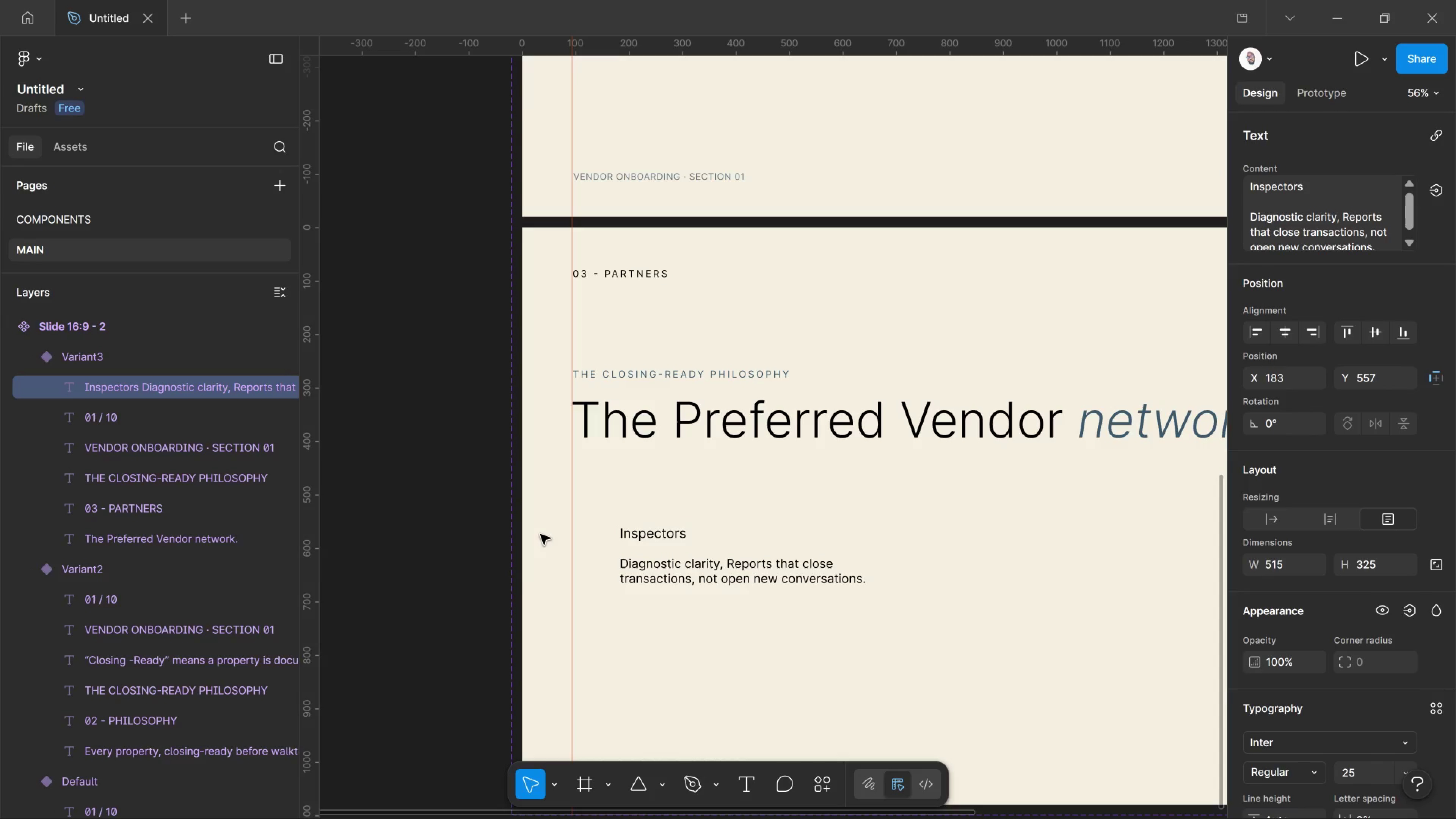 
key(Control+Shift+Period)
 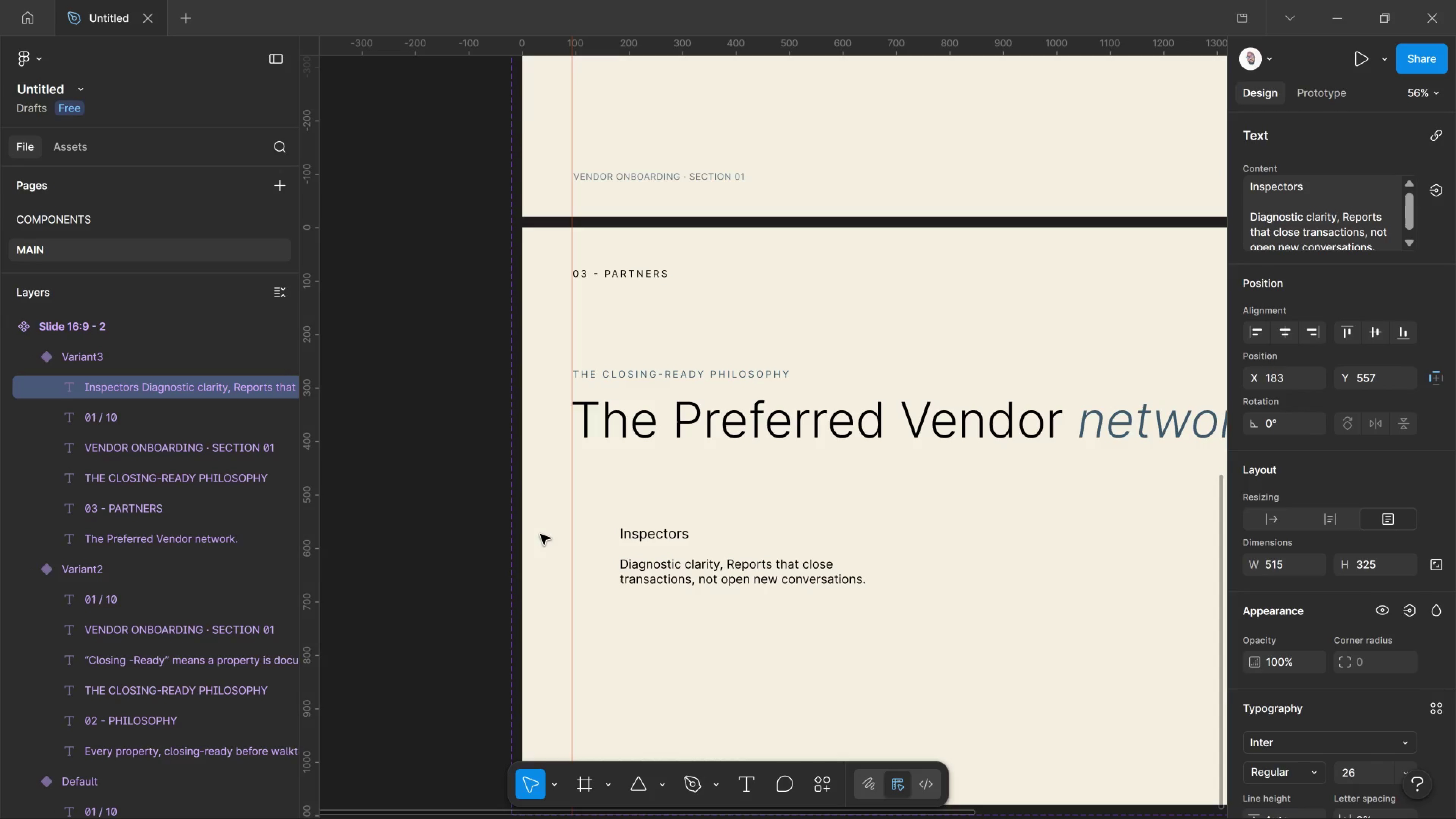 
key(Control+Shift+Period)
 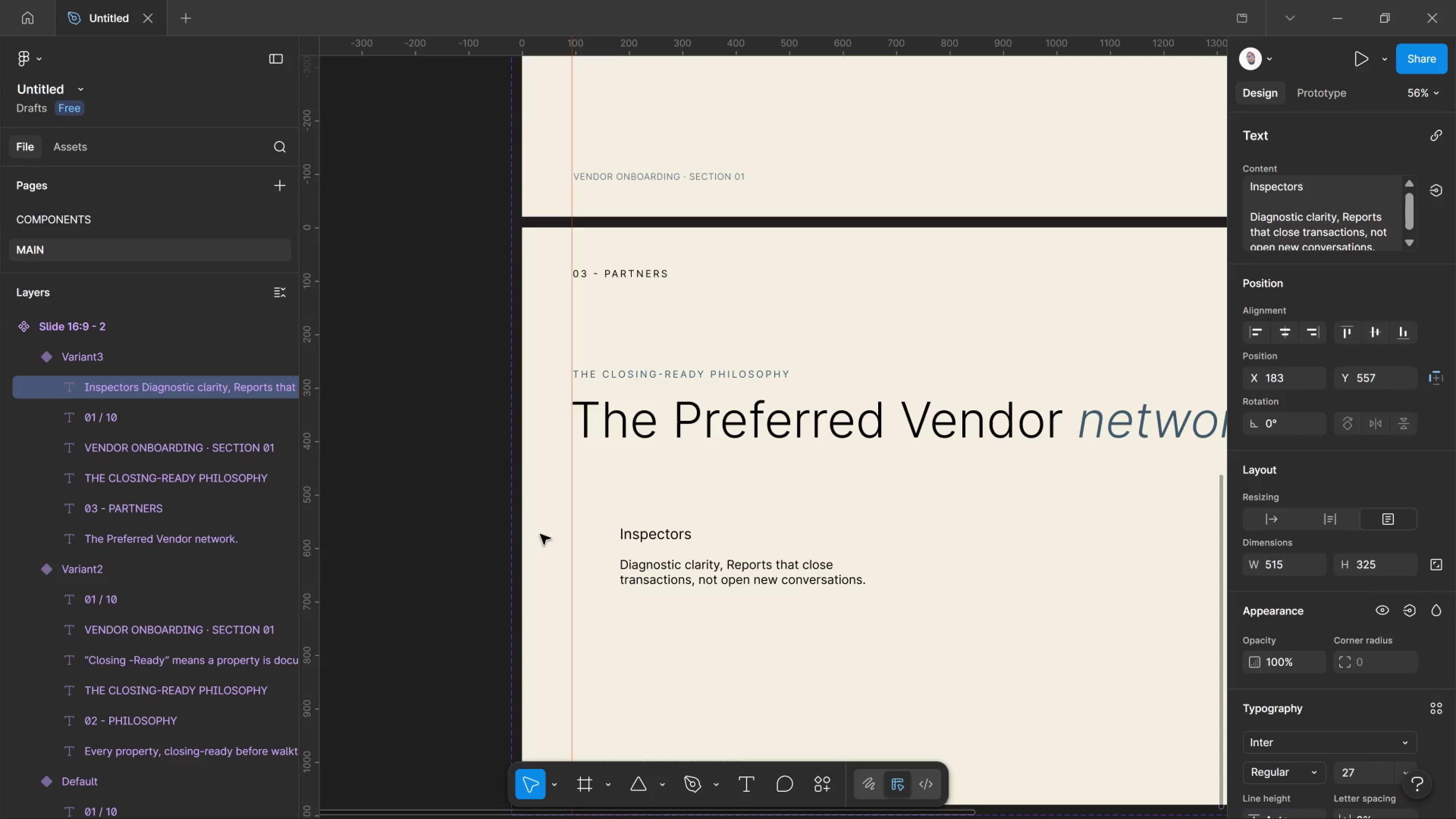 
key(Control+Shift+Period)
 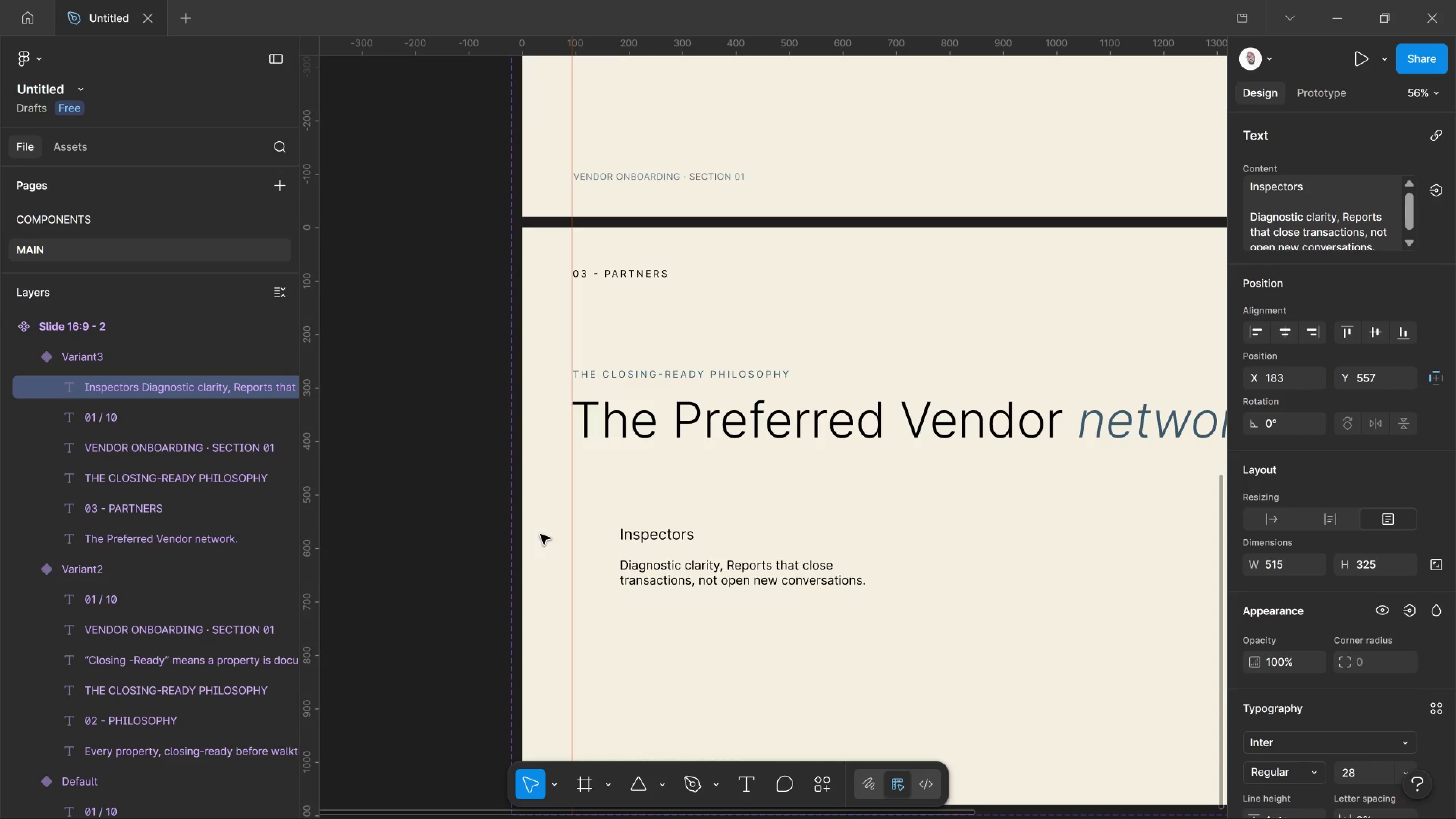 
key(Control+Shift+Period)
 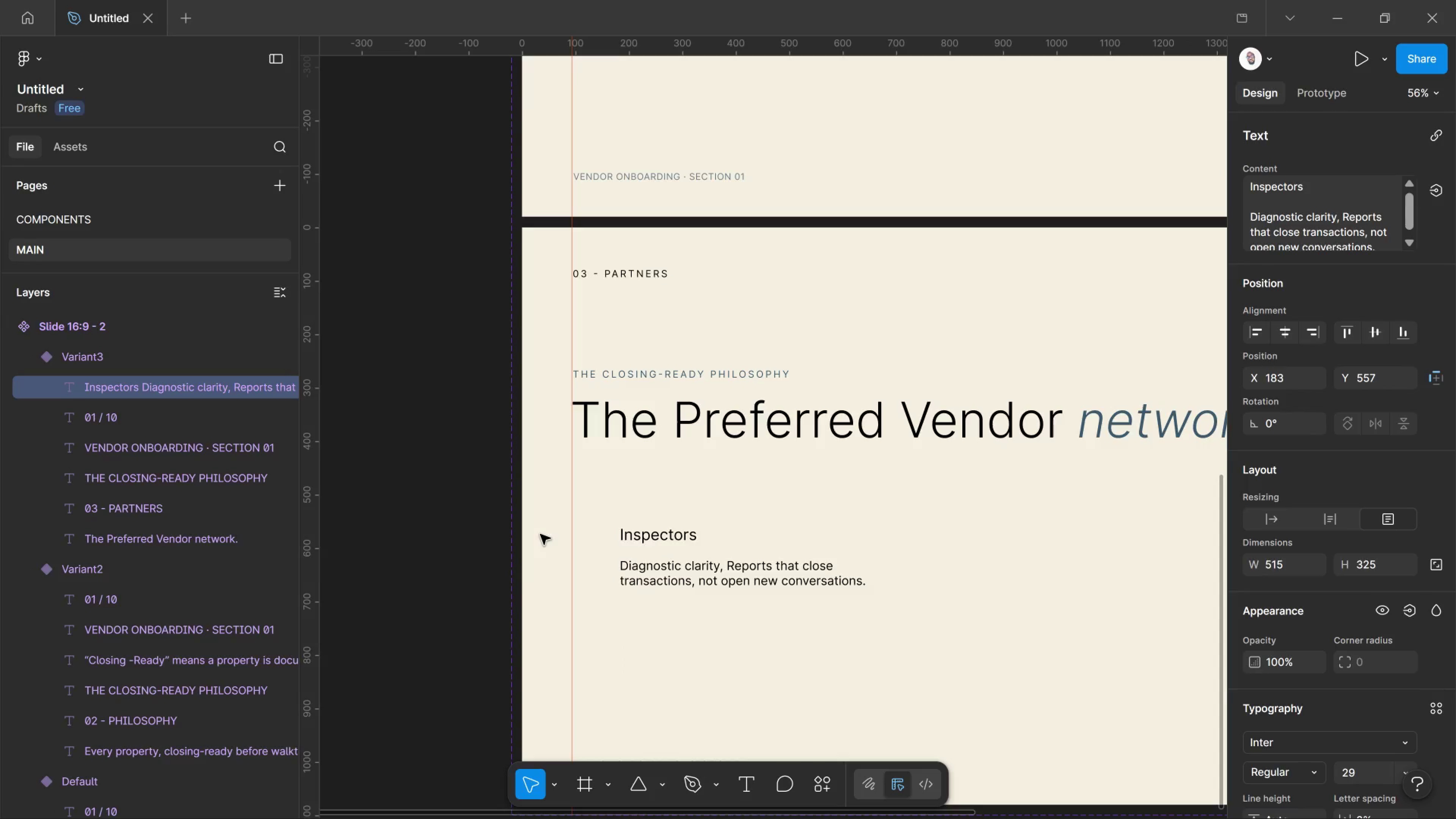 
hold_key(key=Period, duration=0.47)
 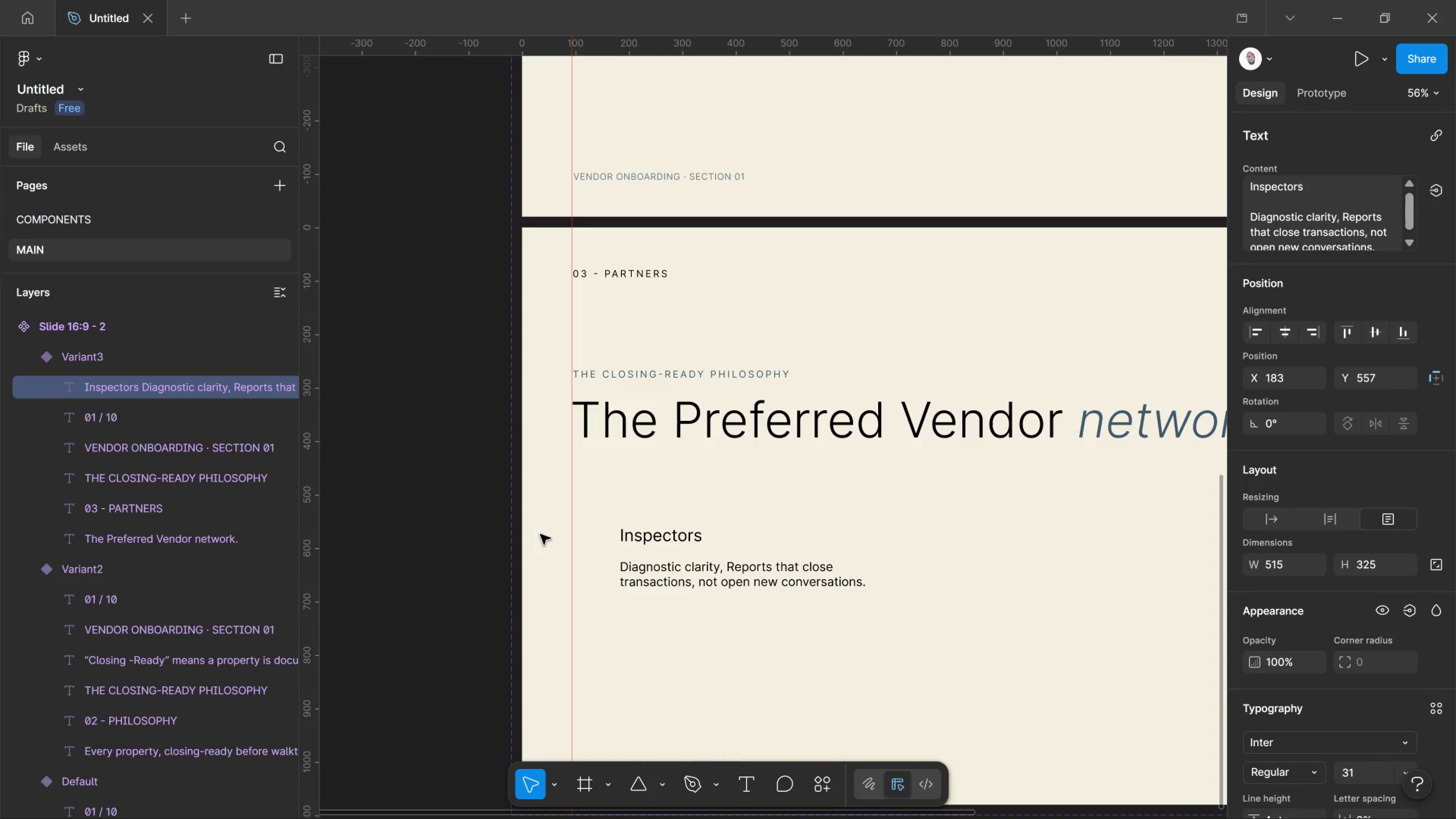 
key(Control+Shift+Period)
 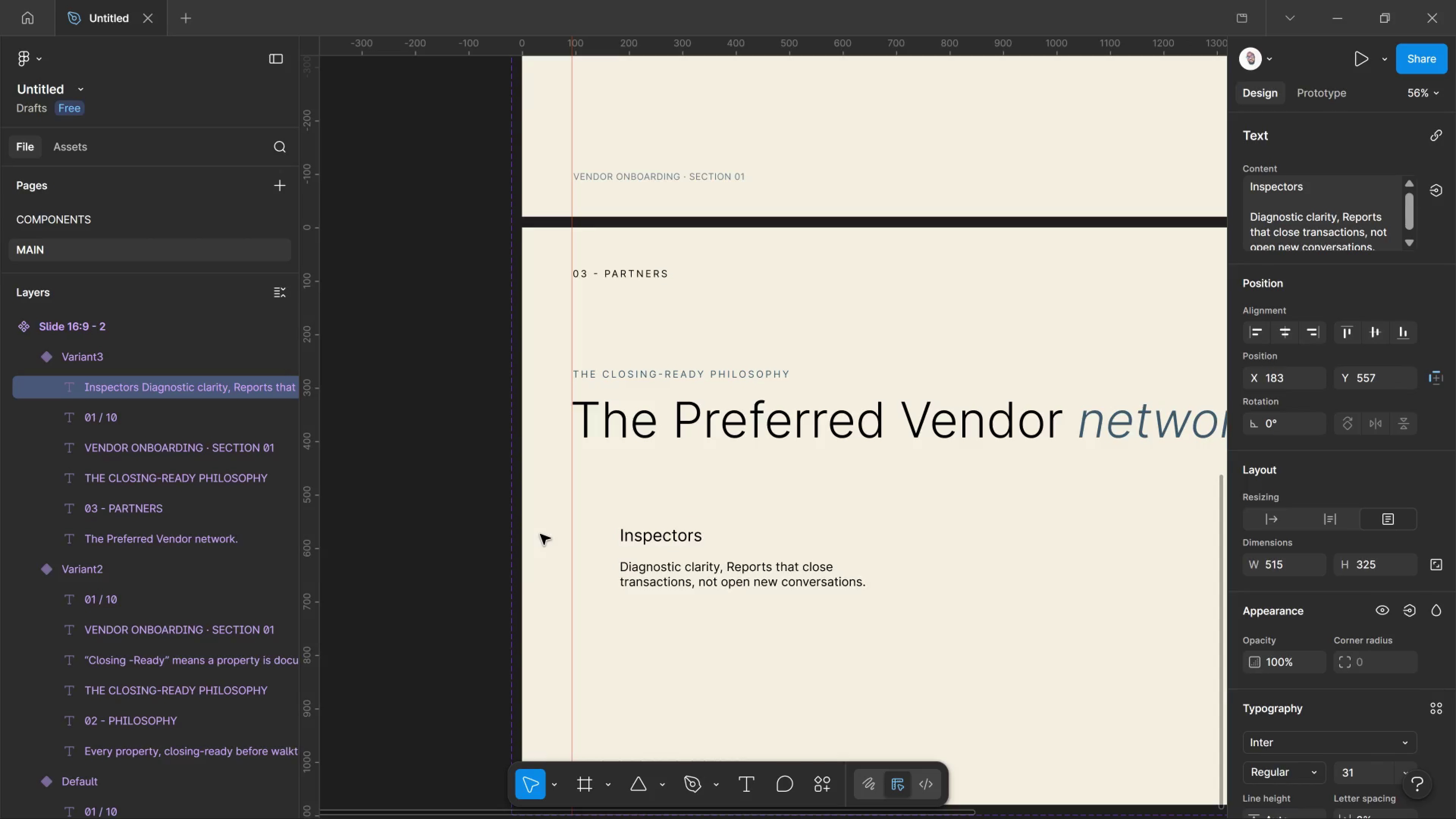 
key(Control+Shift+Period)
 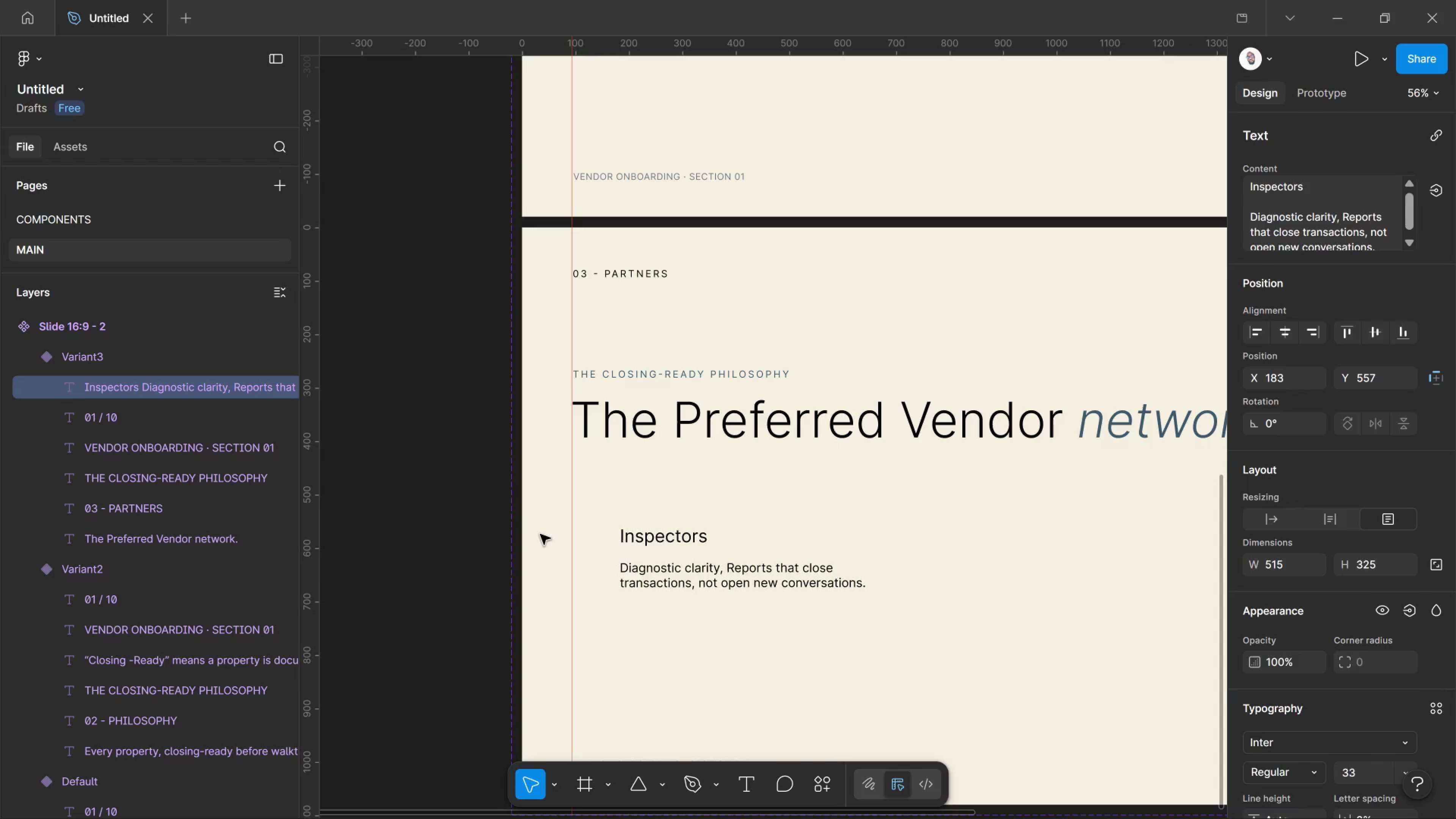 
key(Control+Shift+Period)
 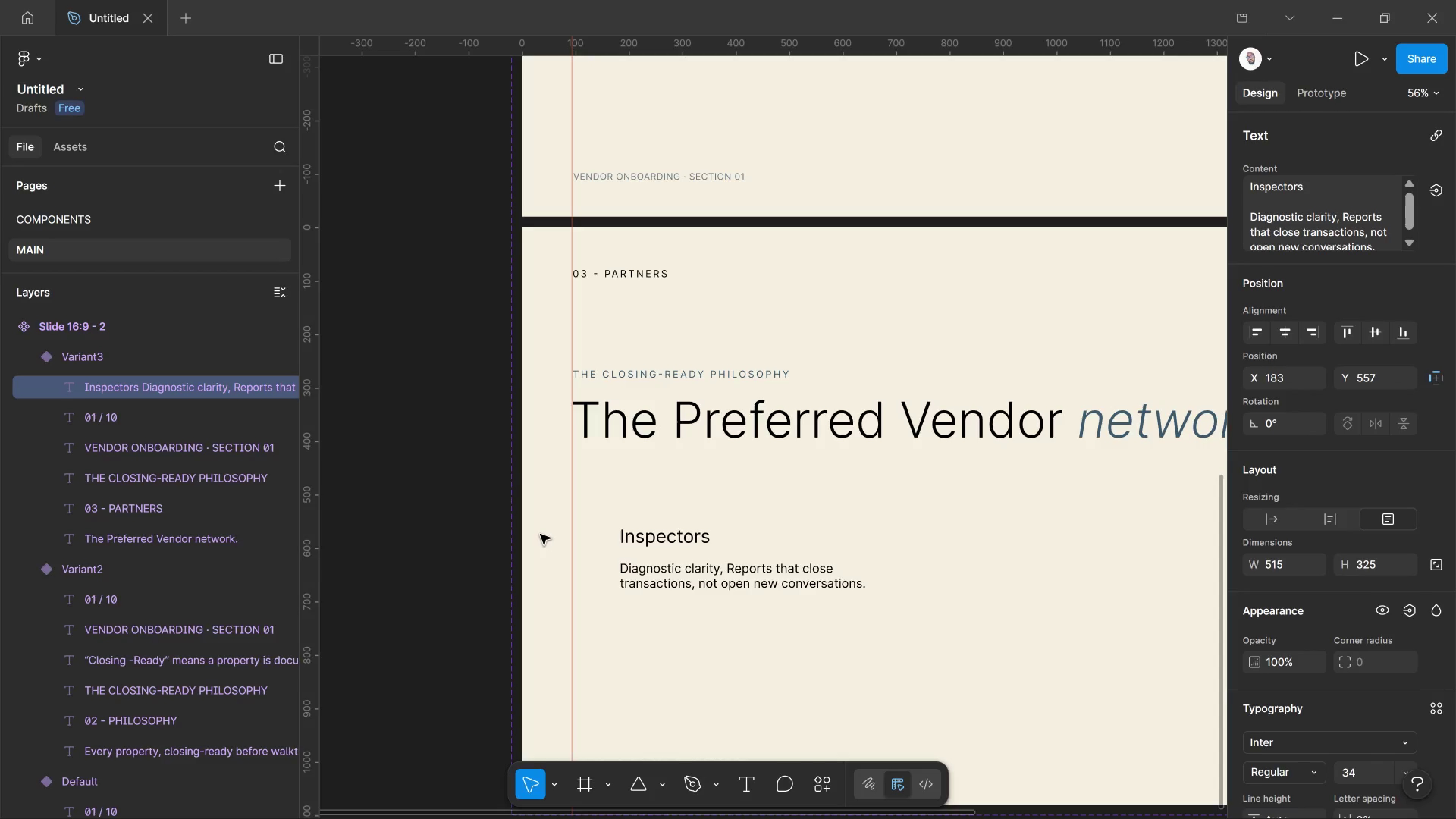 
key(Control+Shift+Period)
 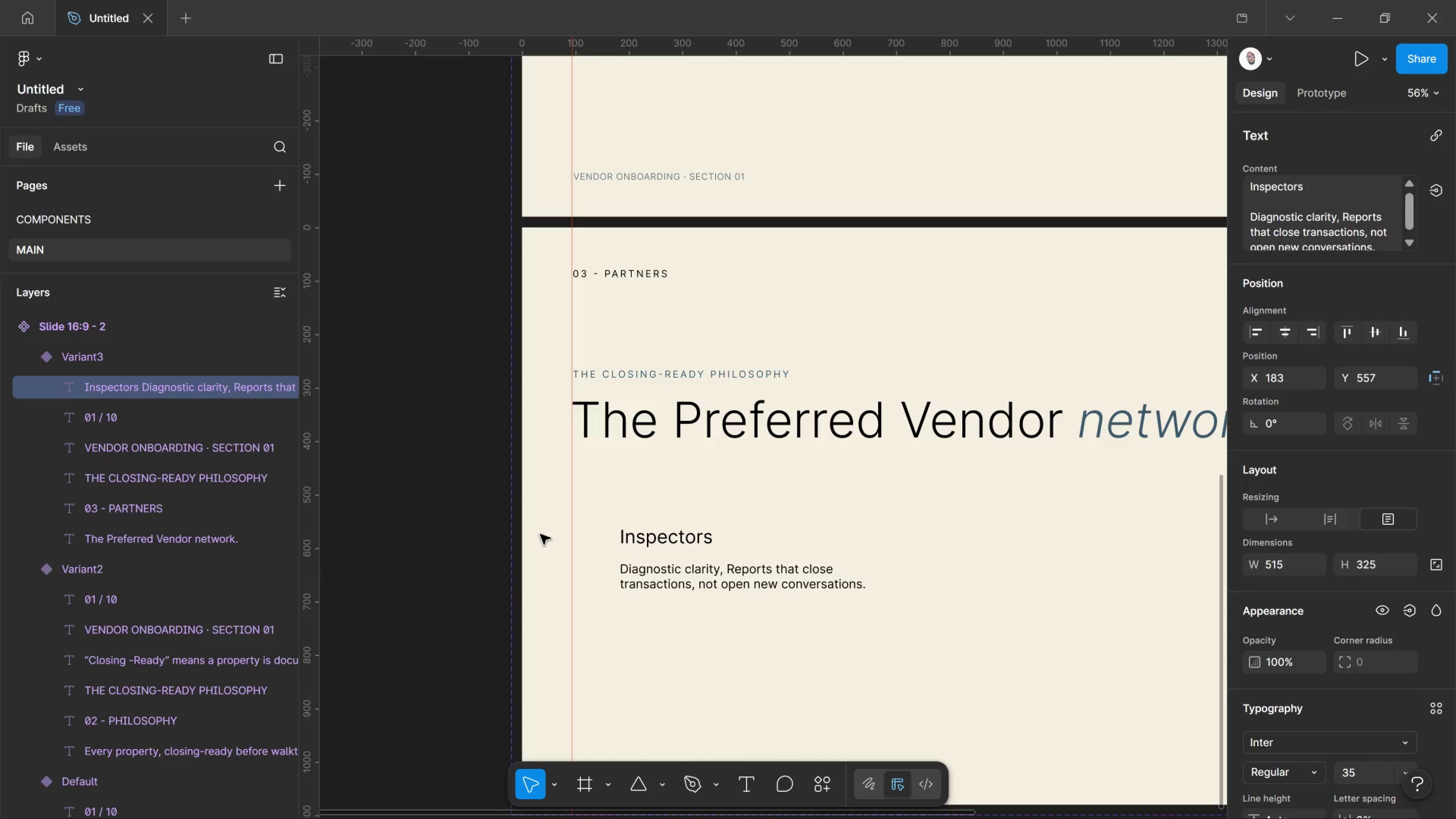 
key(Control+Shift+Period)
 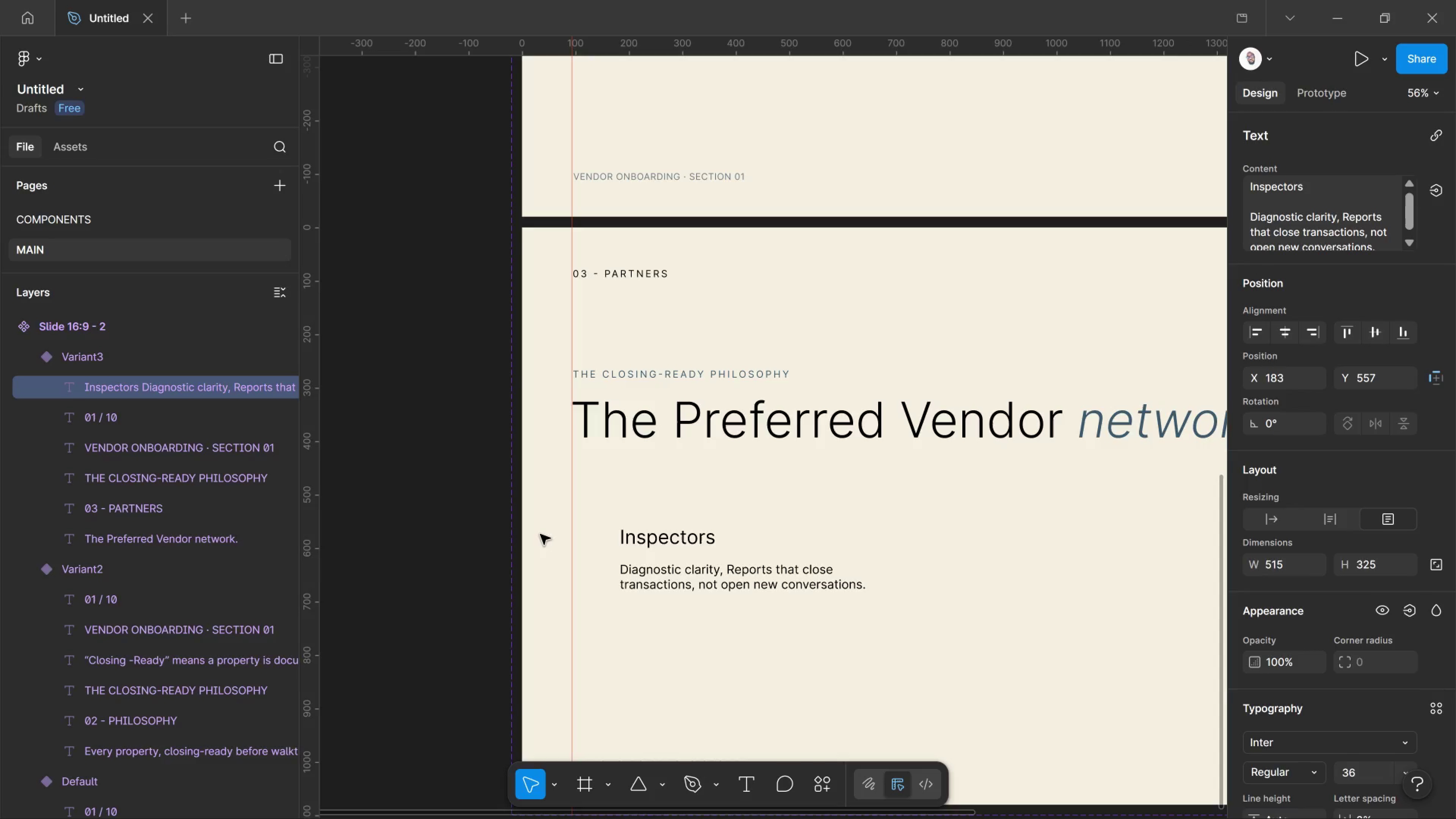 
key(Control+Shift+Period)
 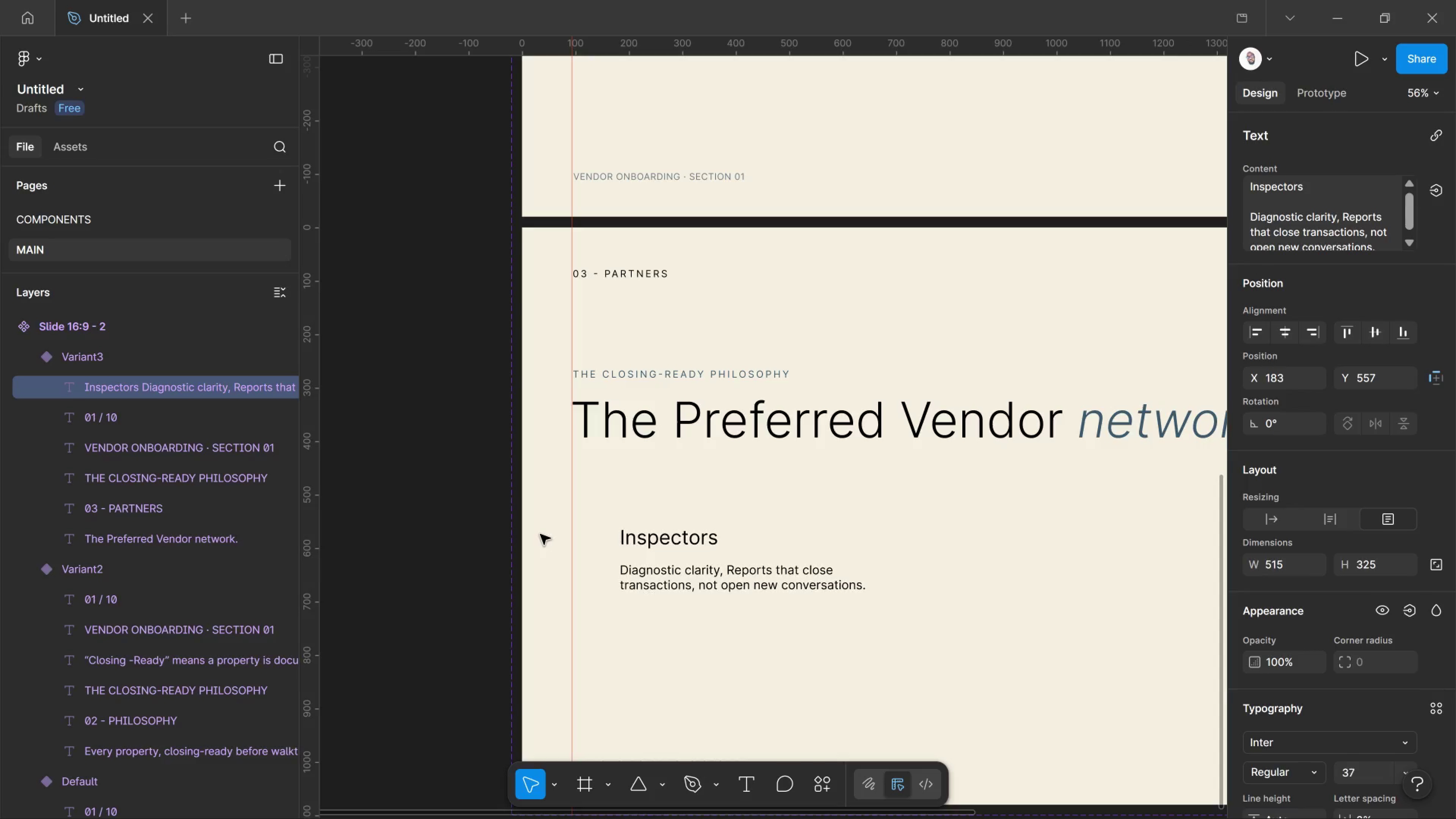 
key(Control+Shift+Period)
 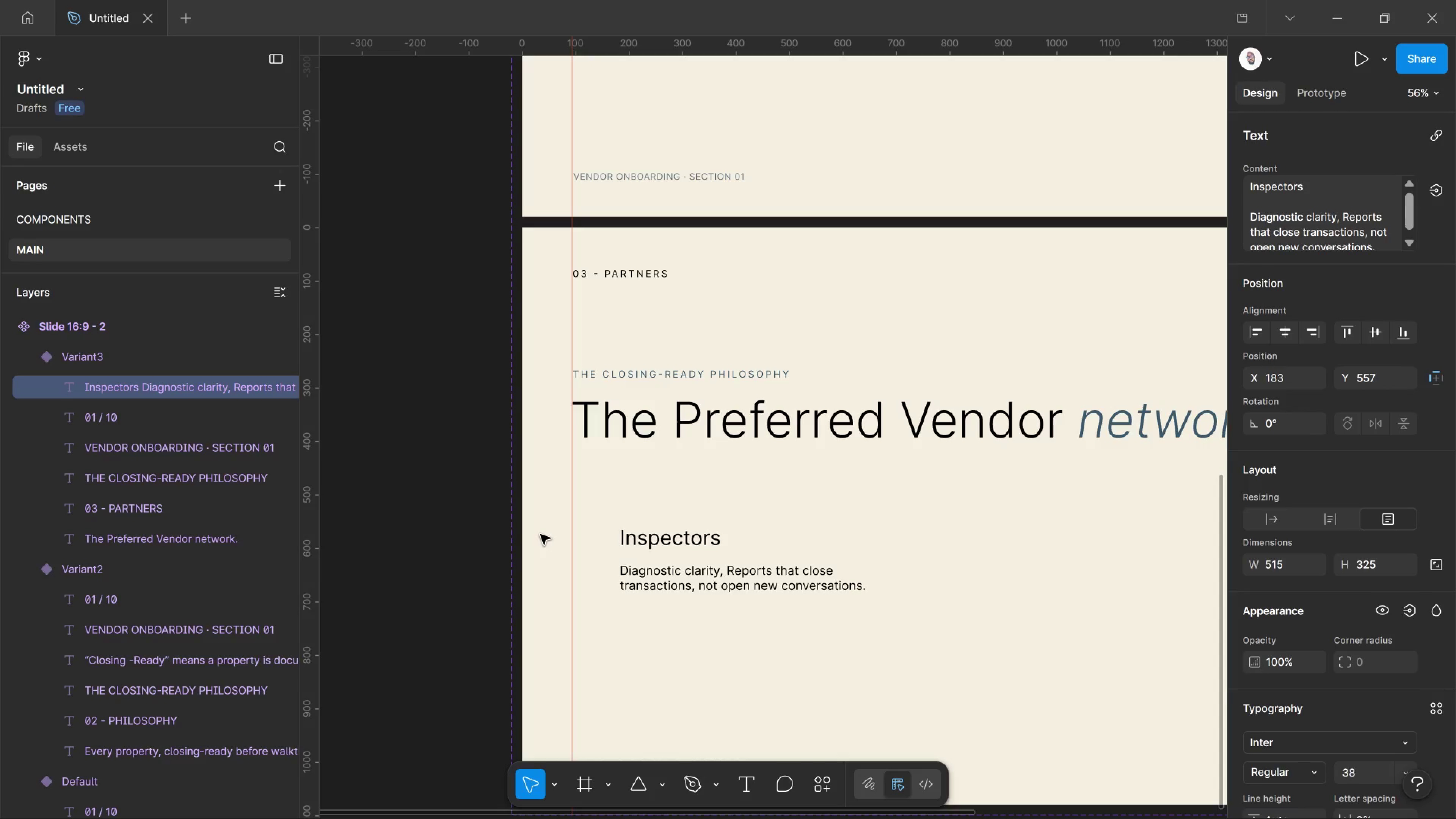 
key(Control+Shift+Period)
 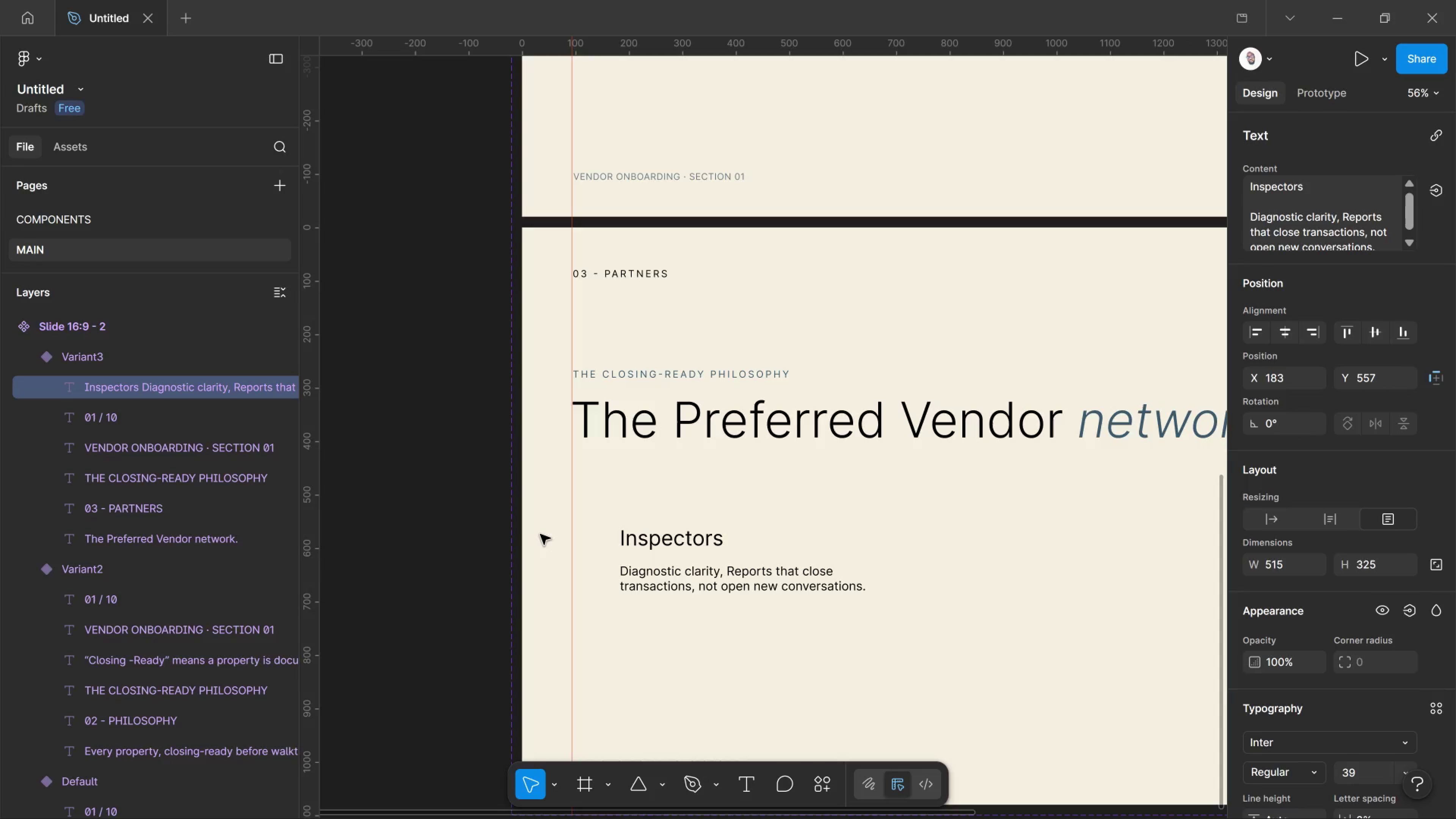 
key(Control+Shift+Period)
 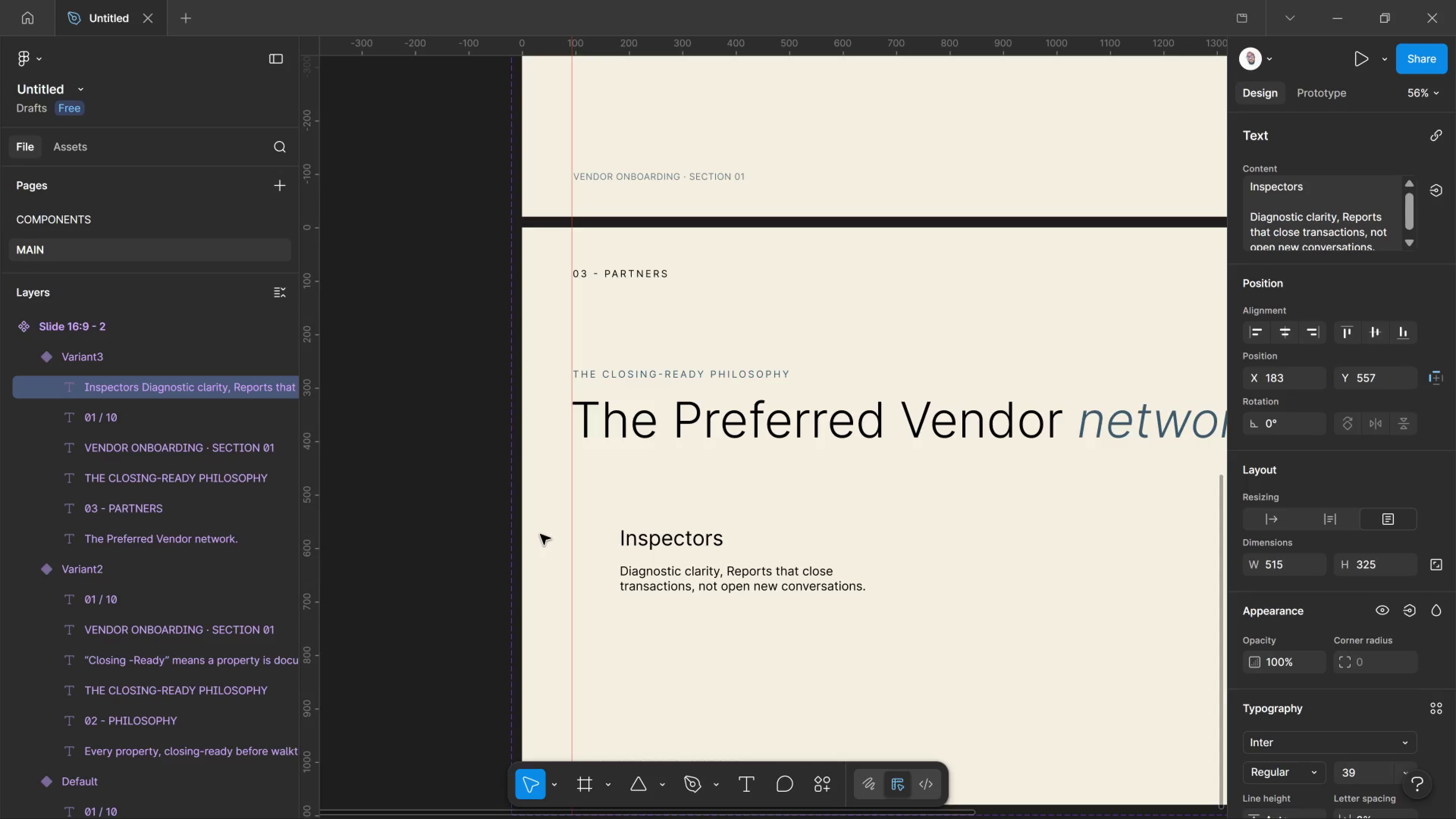 
key(Control+Shift+Period)
 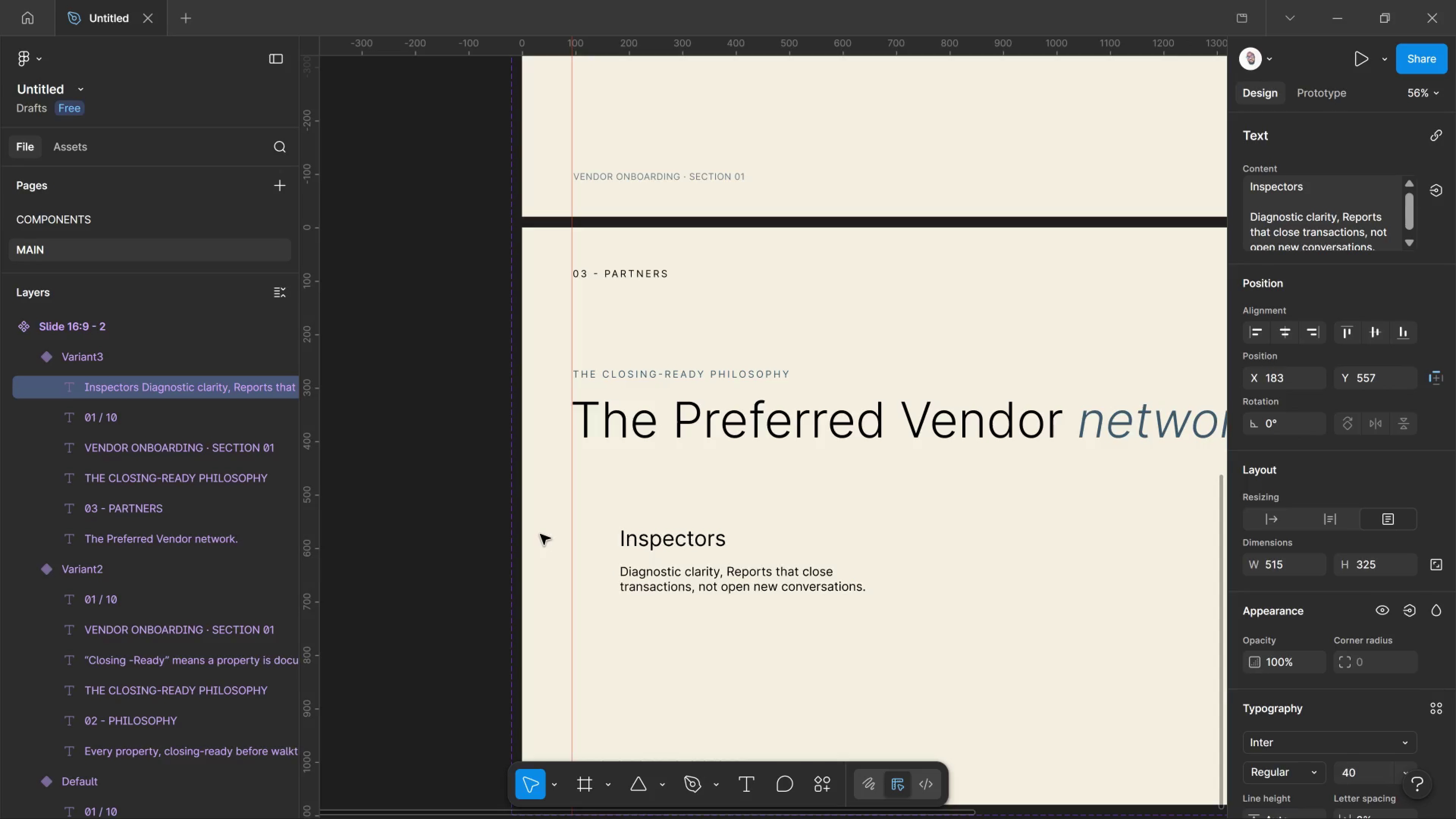 
key(Control+Shift+Period)
 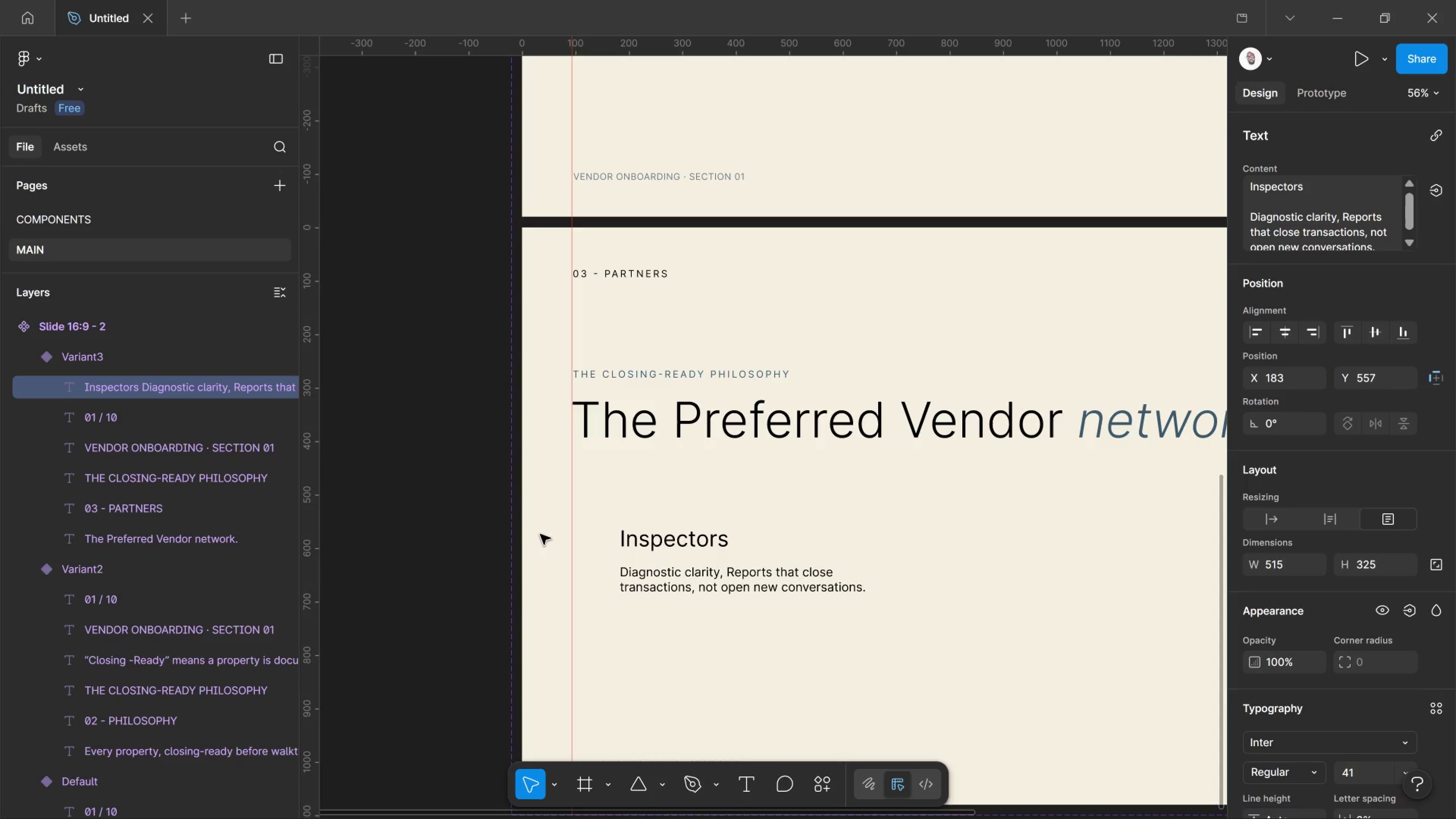 
key(Control+Shift+Period)
 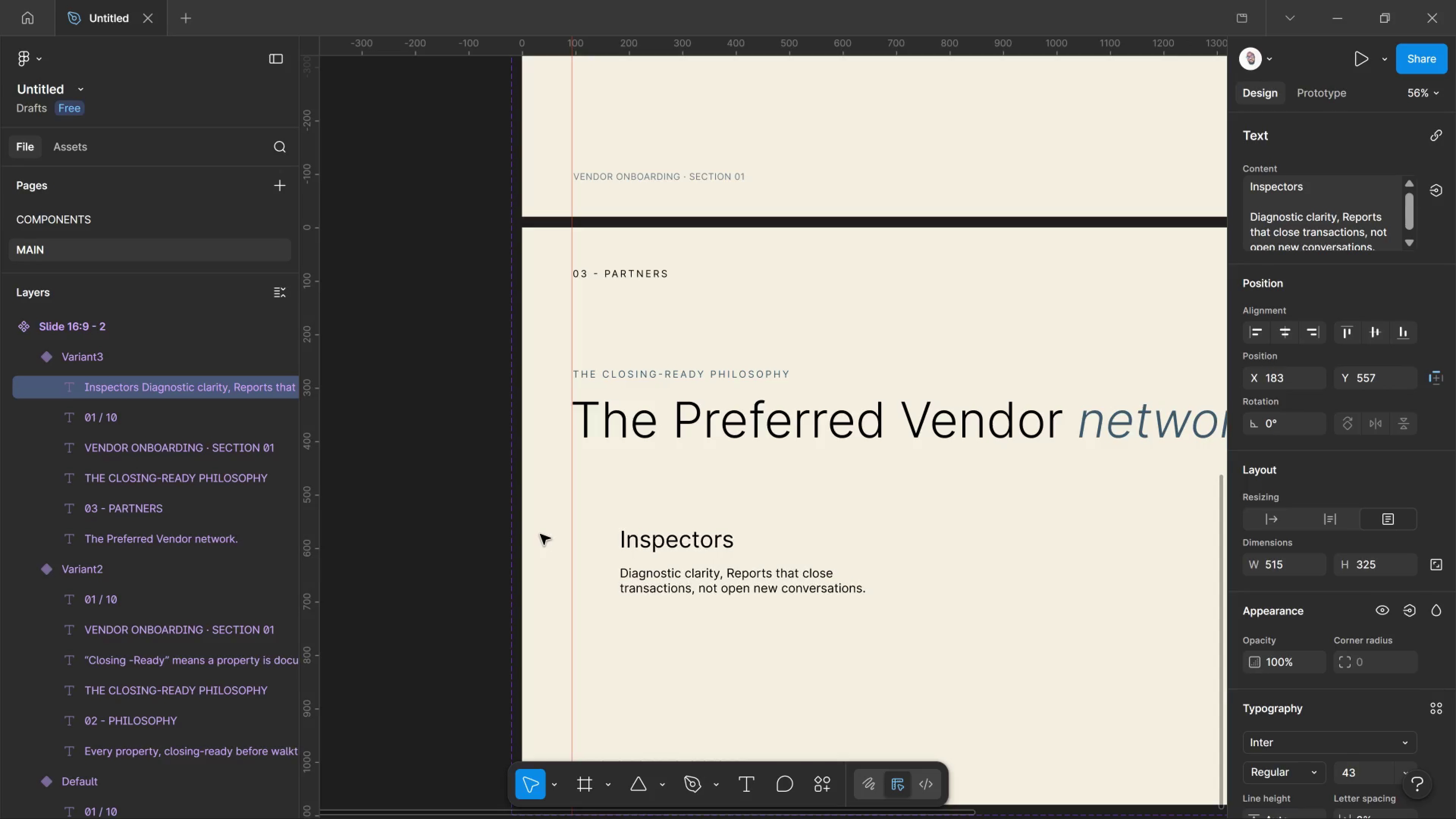 
key(Control+Shift+Period)
 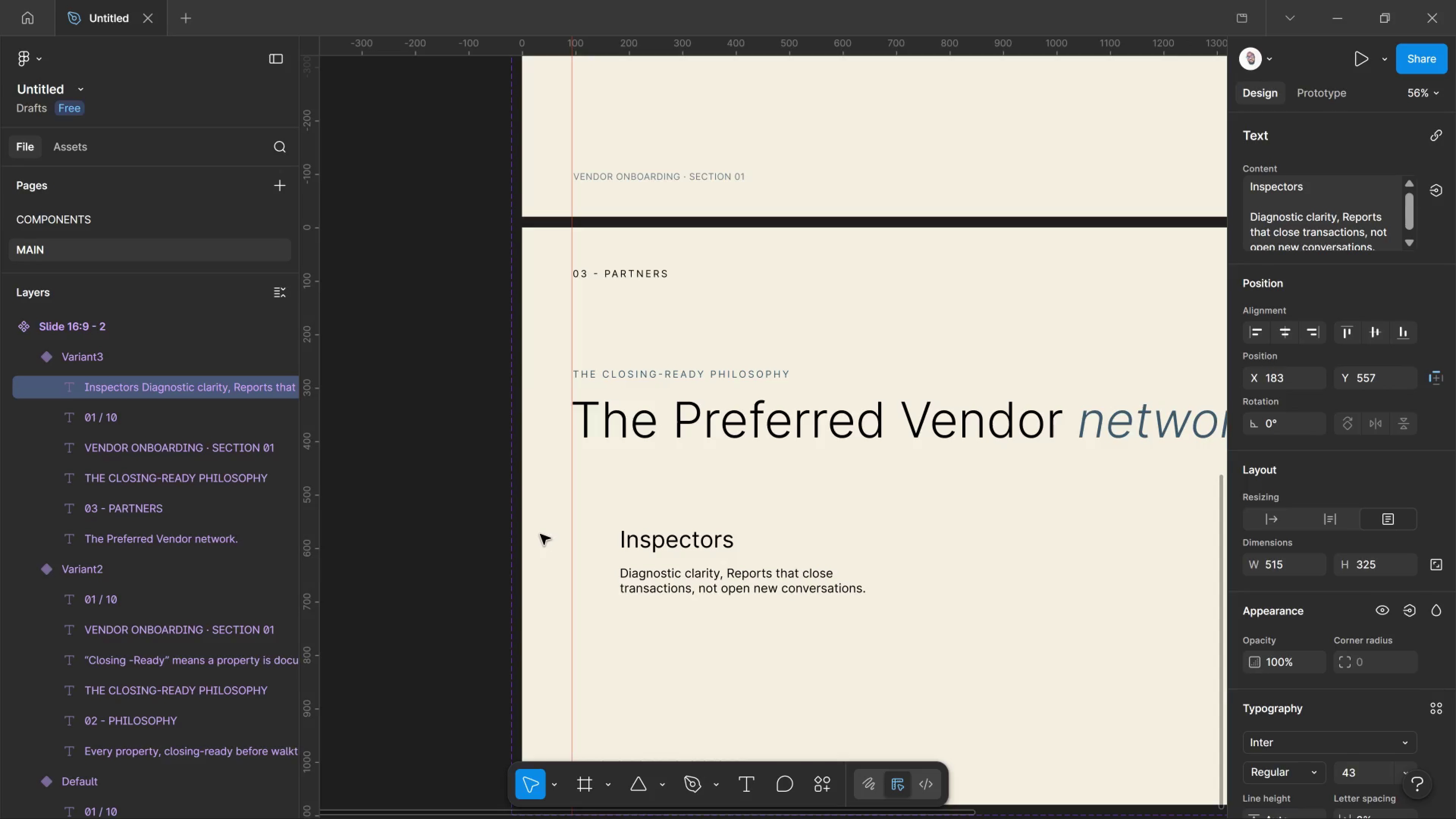 
key(Control+Shift+Period)
 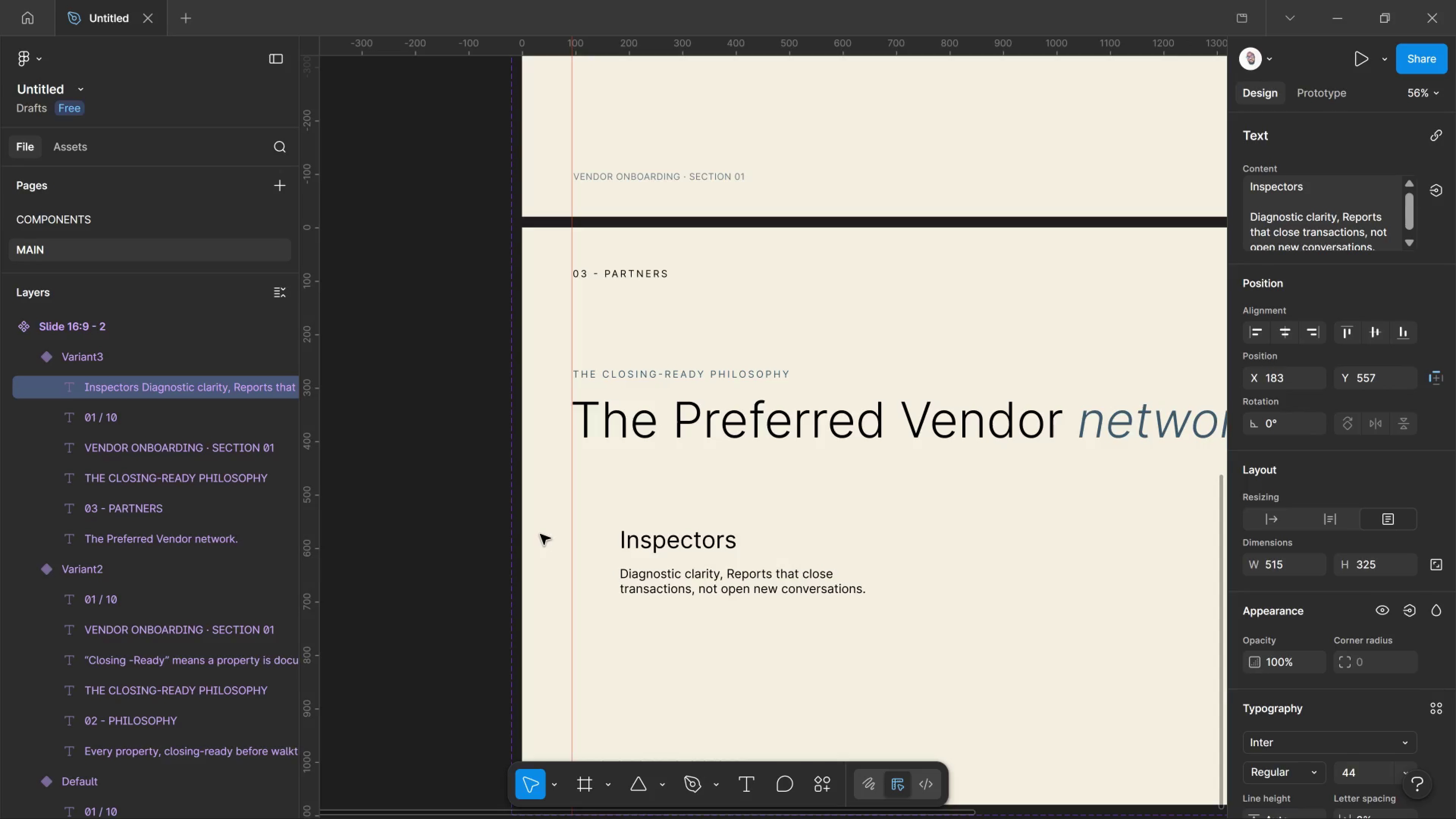 
key(Control+Shift+Period)
 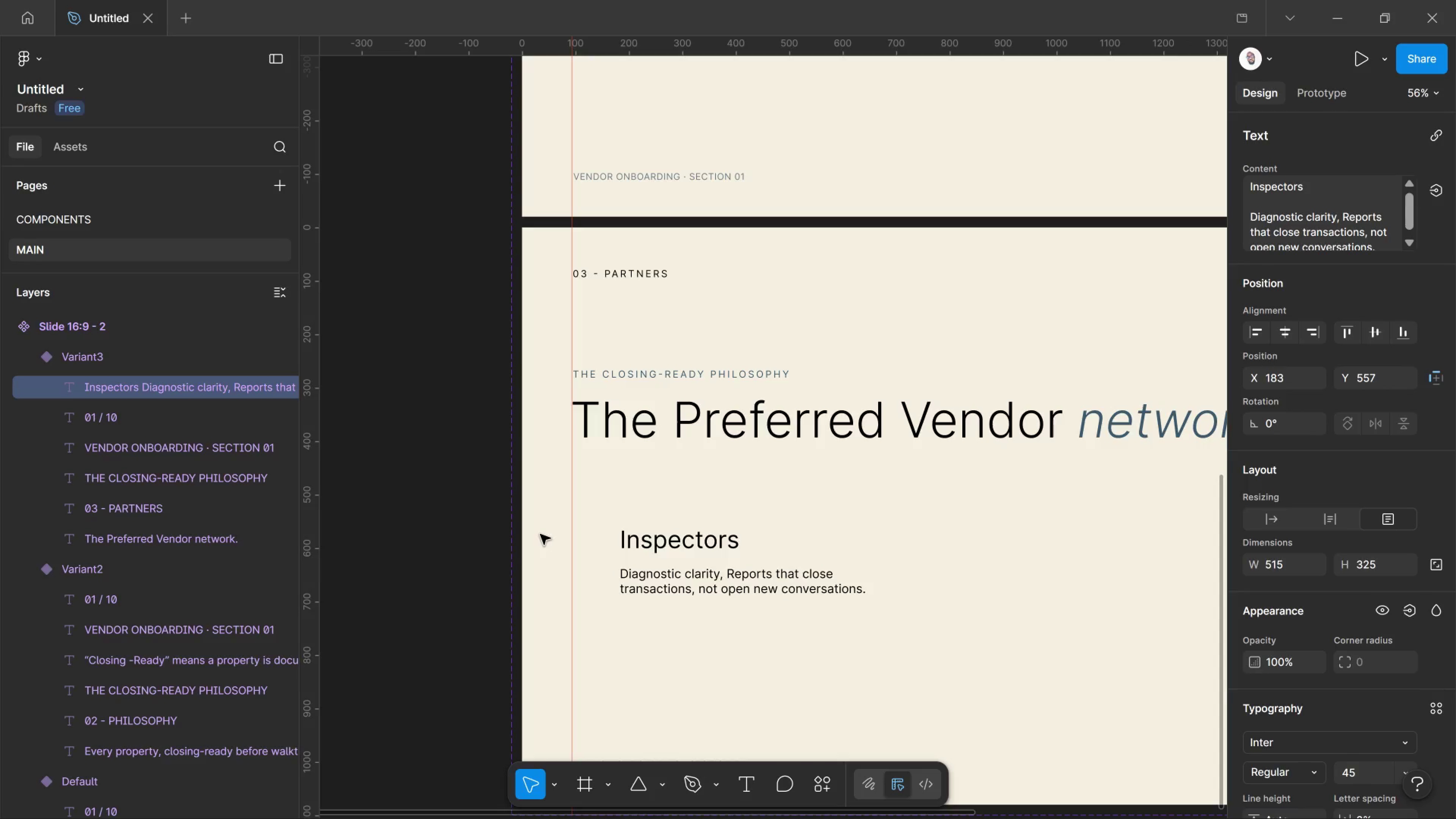 
key(Control+Shift+Period)
 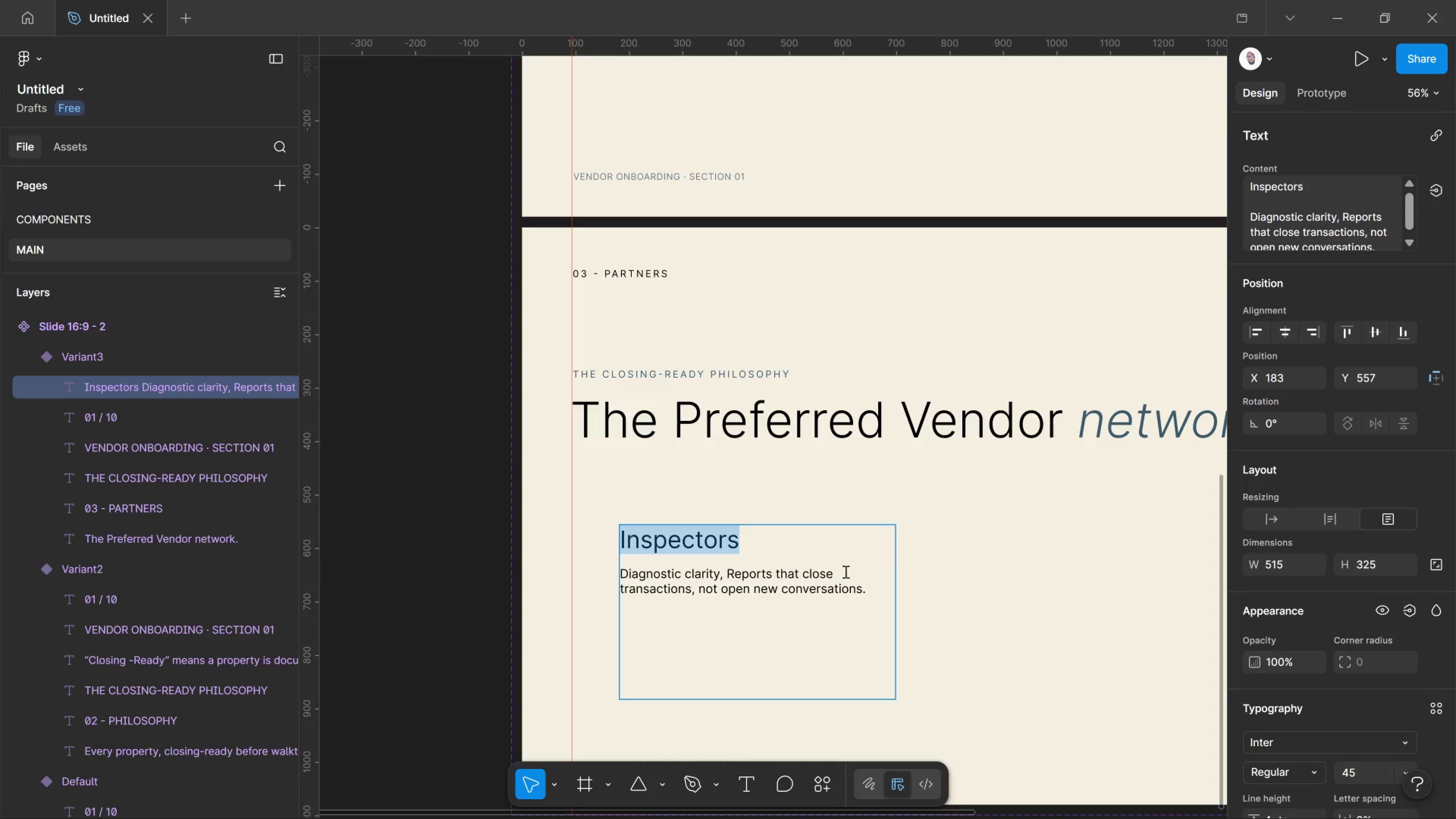 
scroll: coordinate [1392, 662], scroll_direction: down, amount: 3.0
 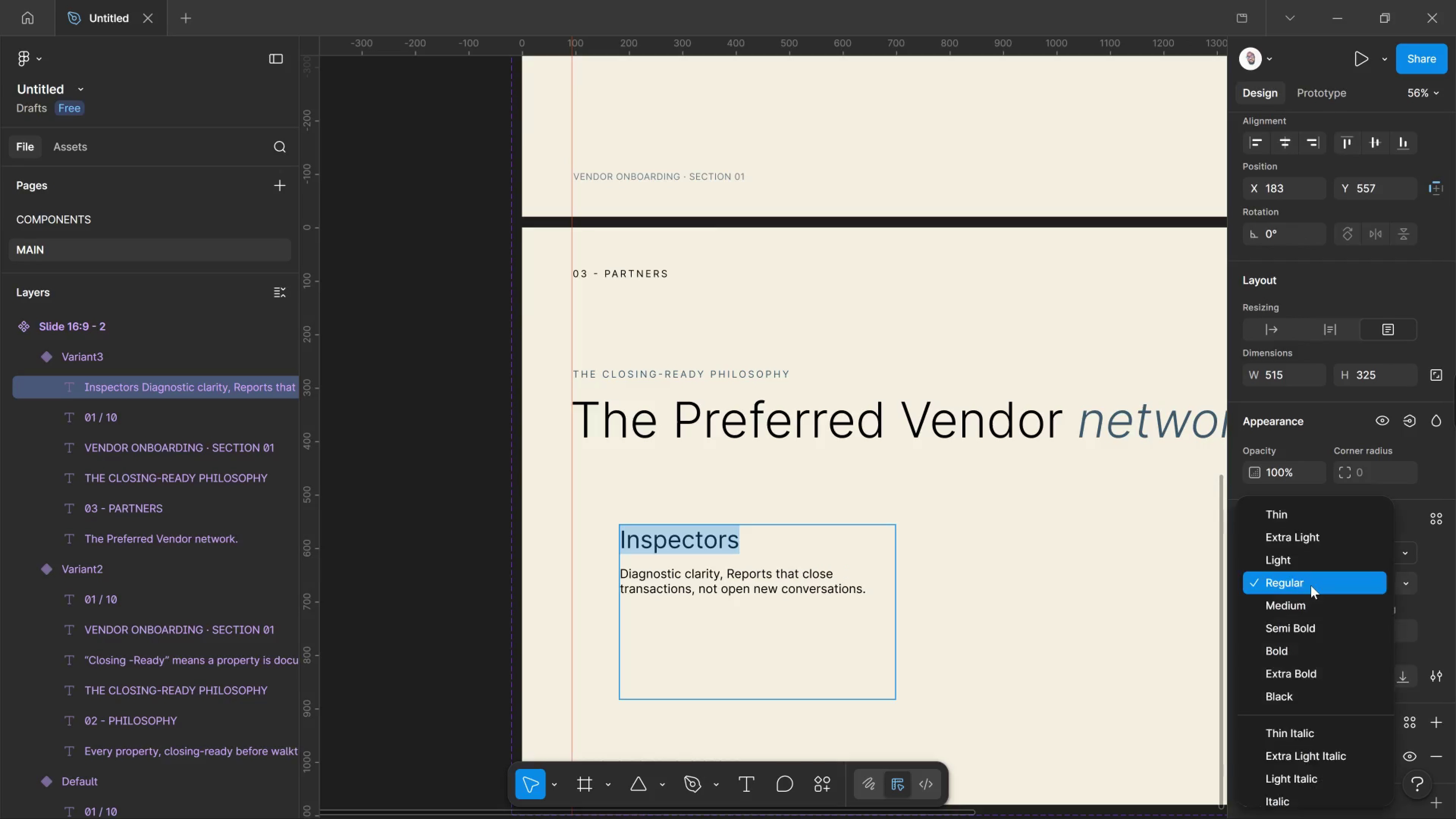 
left_click_drag(start_coordinate=[1321, 585], to_coordinate=[1318, 585])
 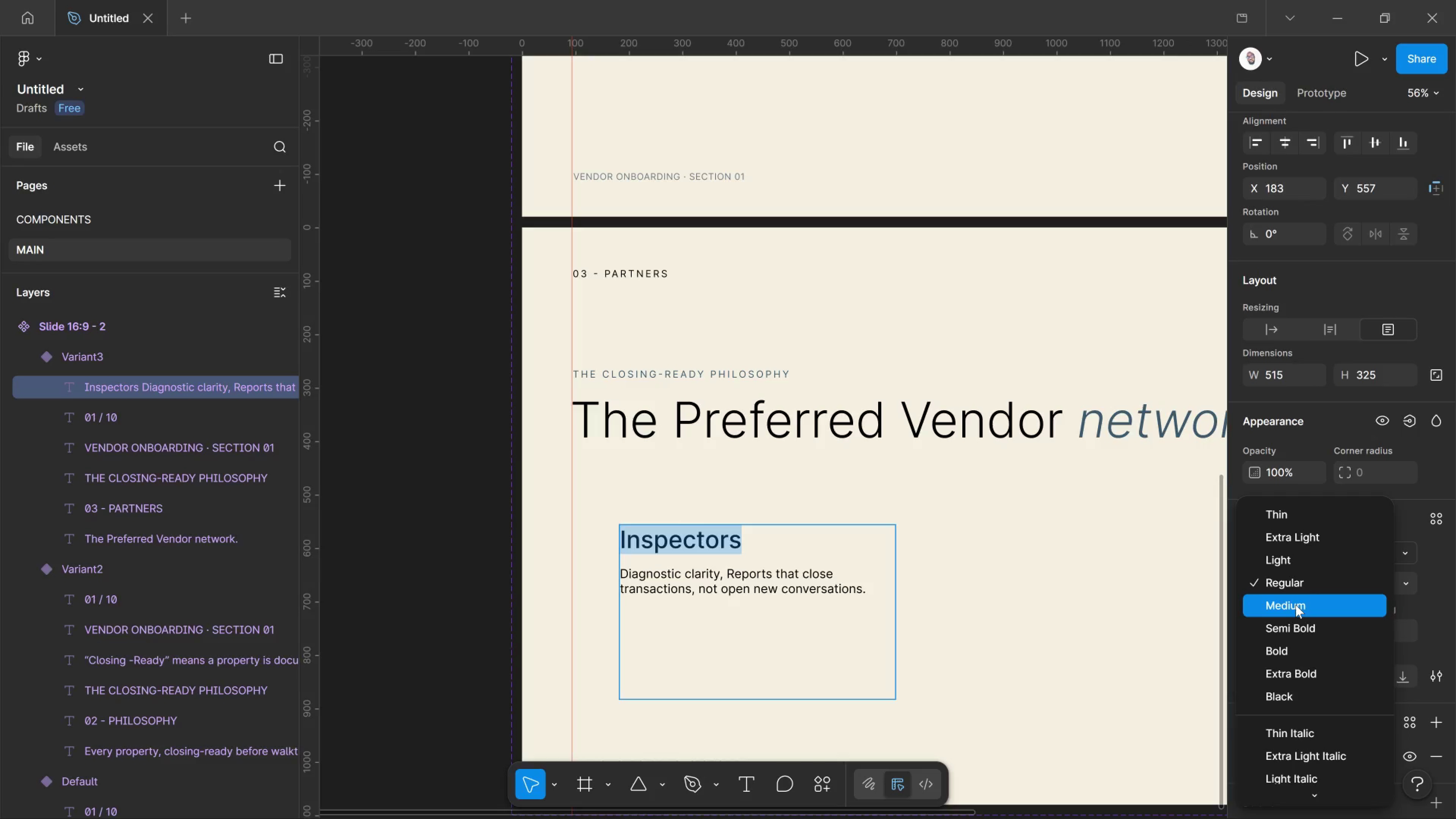 
wait(5.97)
 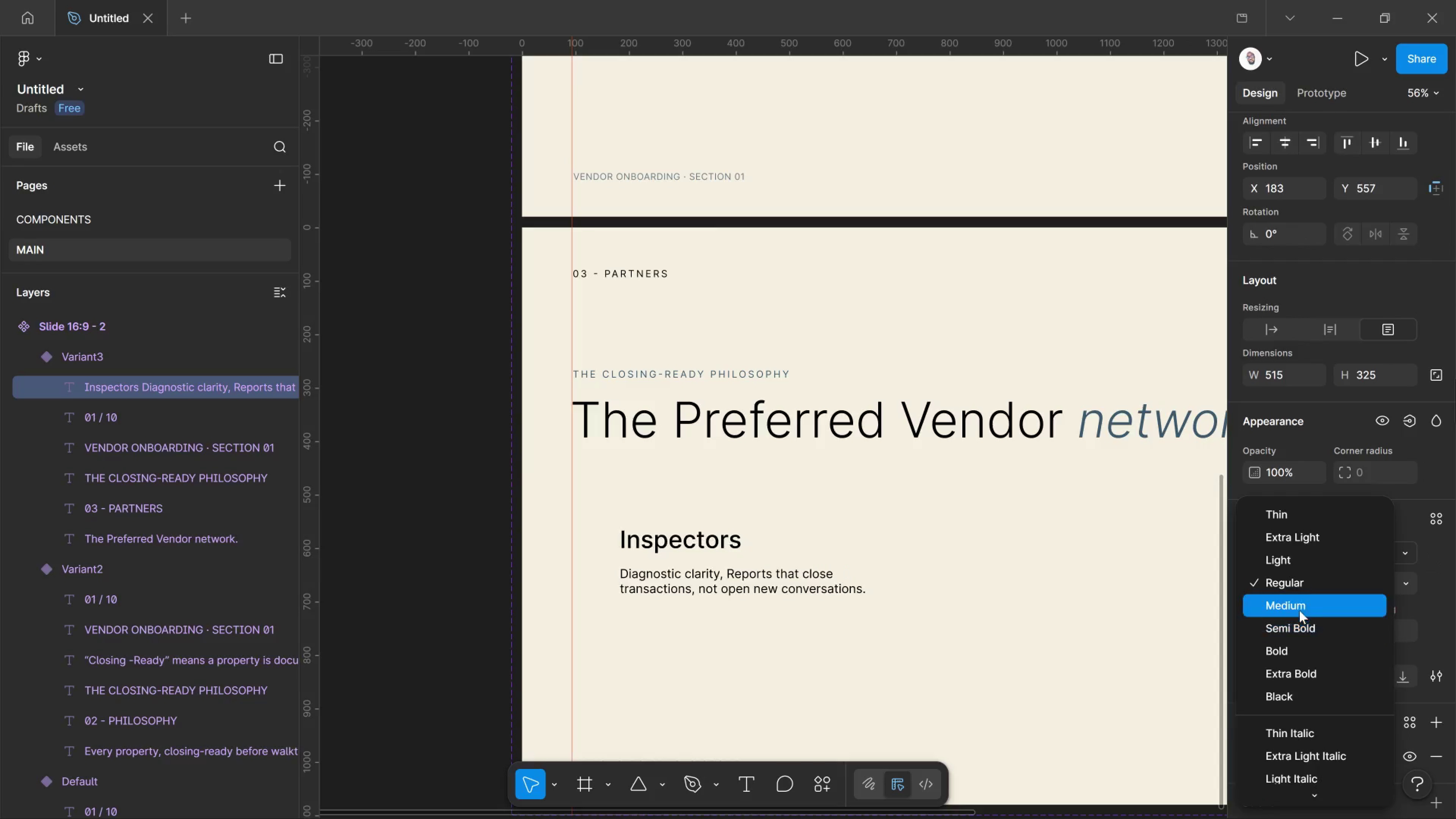 
left_click([1296, 605])
 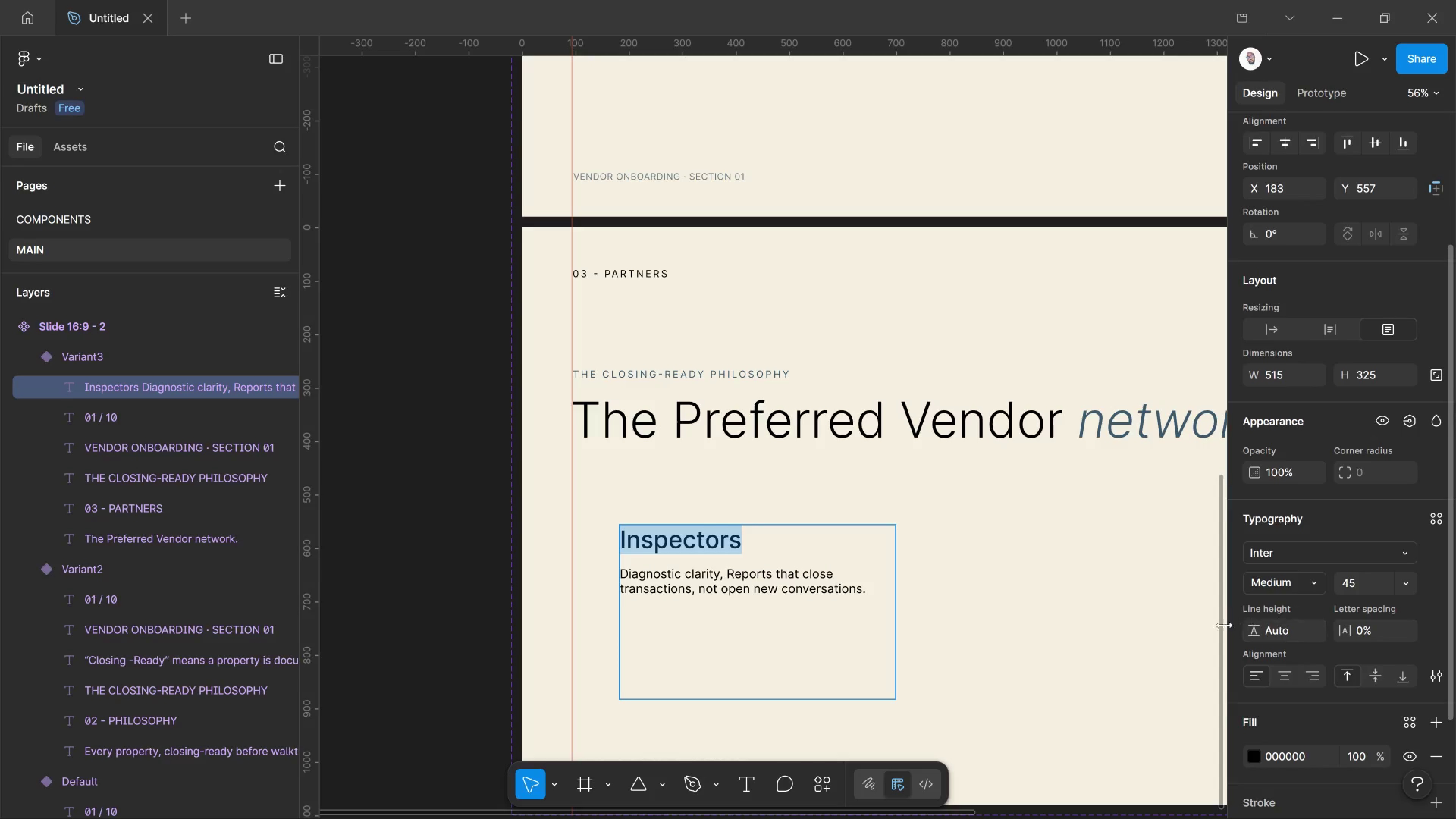 
scroll: coordinate [1081, 637], scroll_direction: down, amount: 1.0
 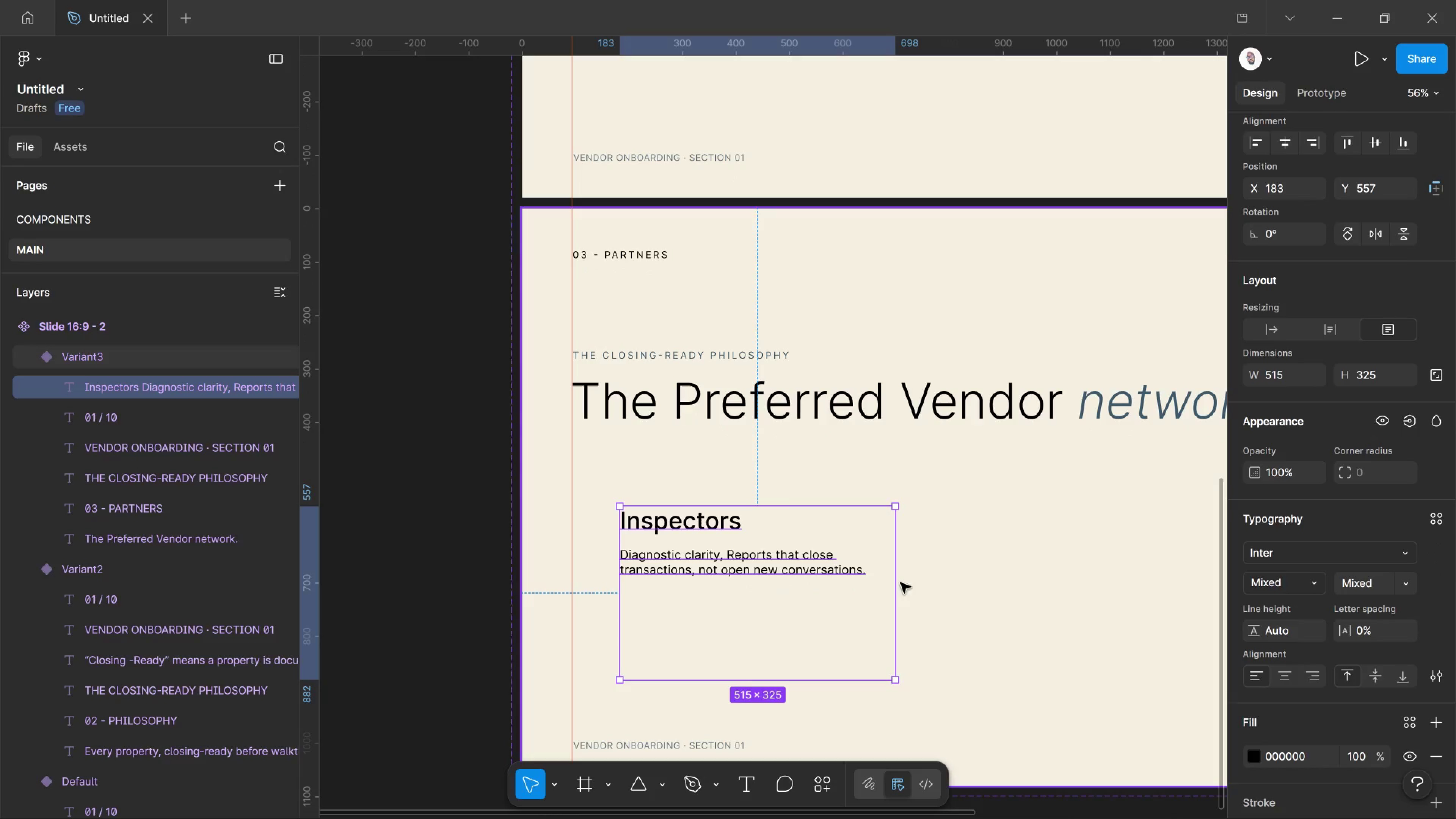 
left_click_drag(start_coordinate=[891, 581], to_coordinate=[815, 556])
 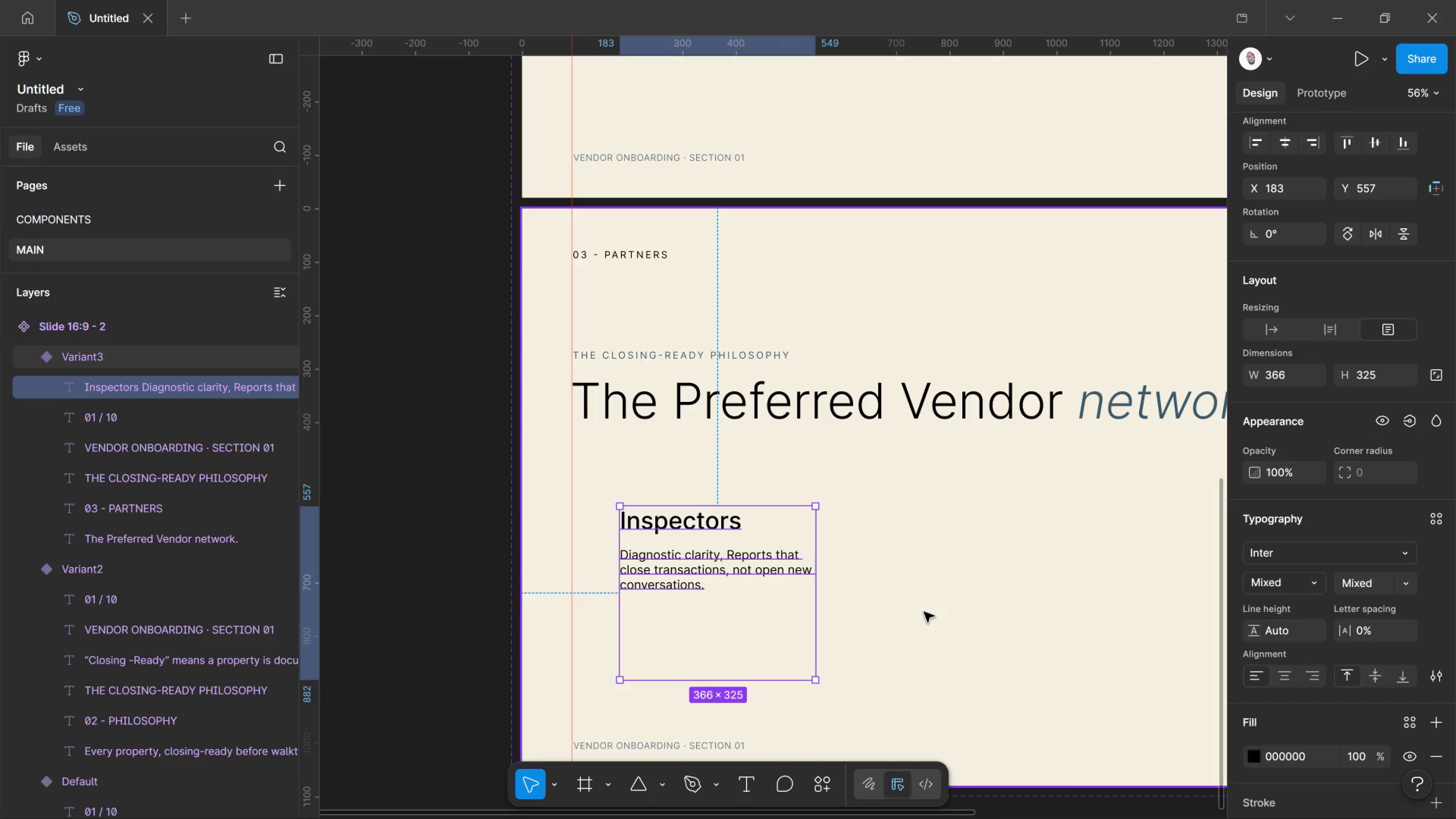 
left_click([924, 612])
 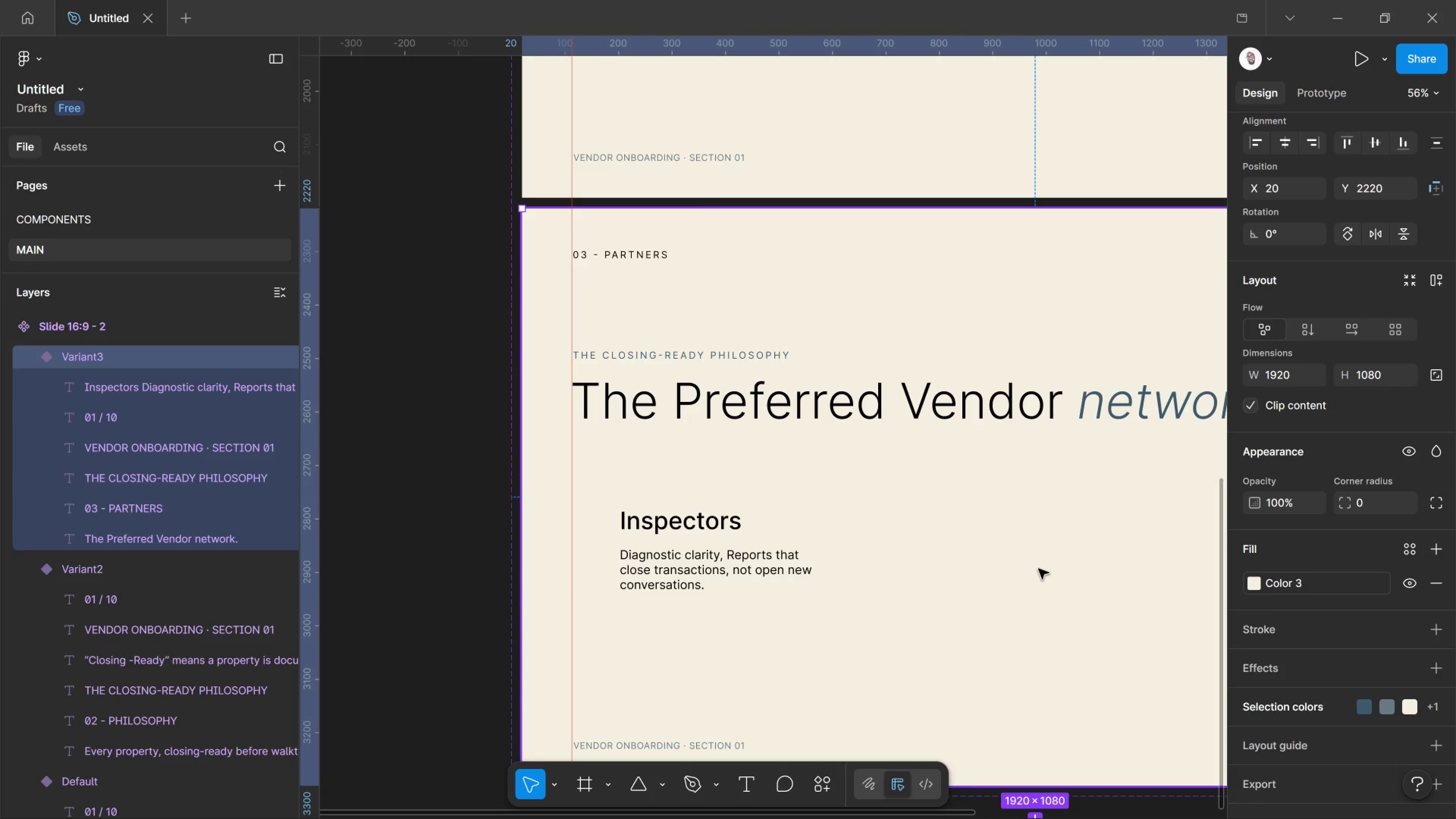 
hold_key(key=ControlLeft, duration=0.32)
scroll: coordinate [1037, 589], scroll_direction: down, amount: 5.0
 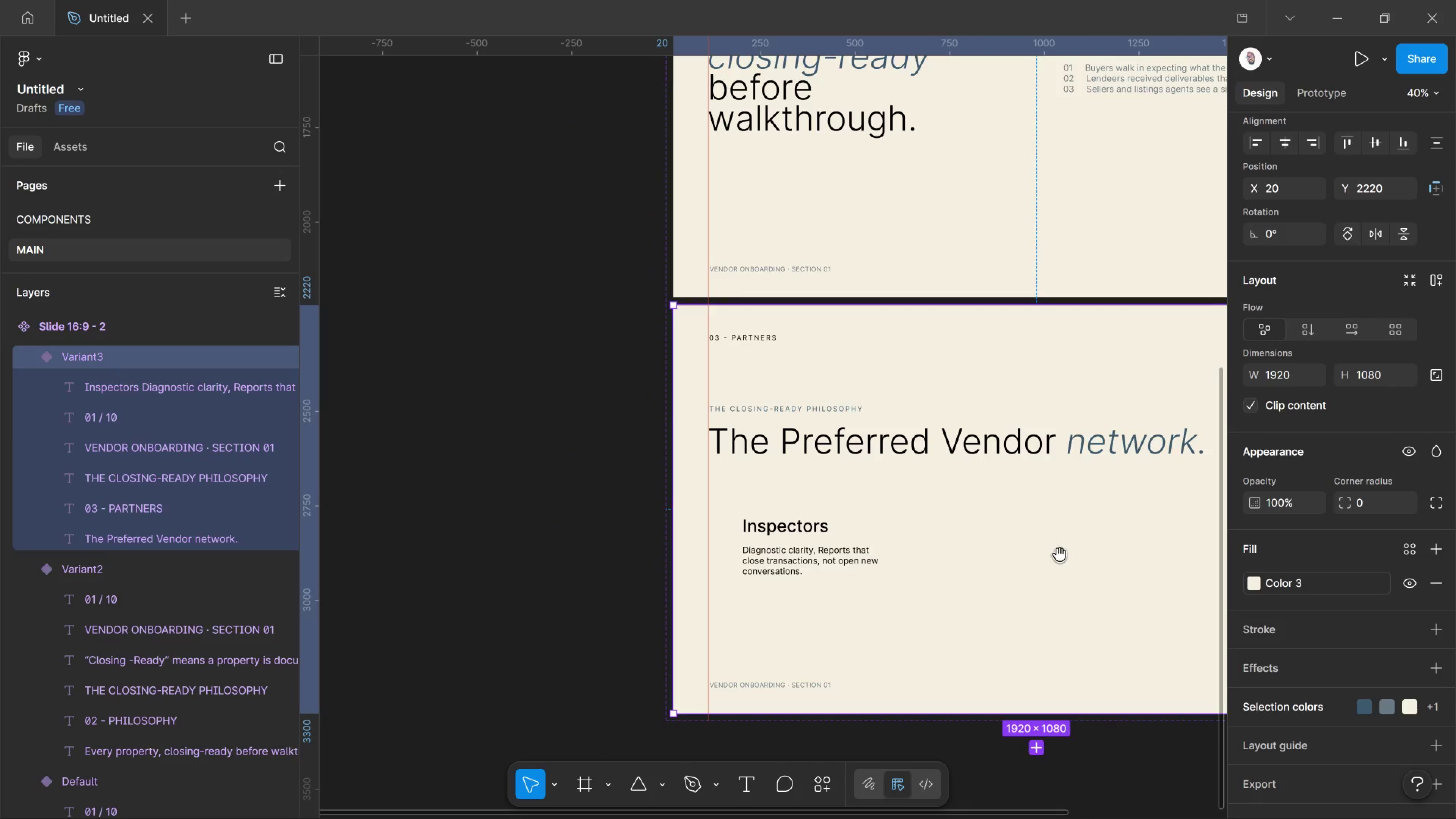 
hold_key(key=Space, duration=1.43)
 